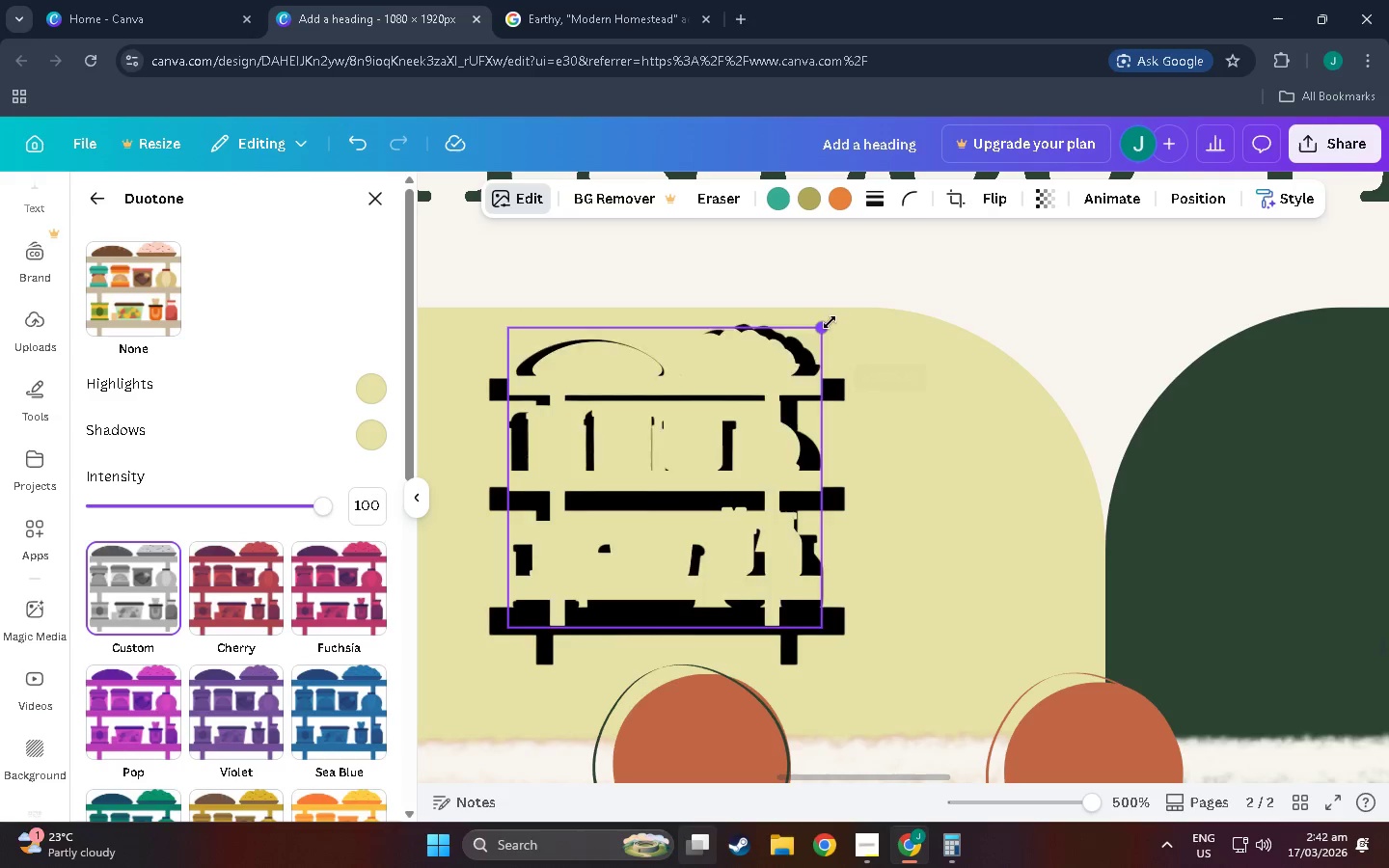 
hold_key(key=ControlLeft, duration=1.52)
left_click_drag(start_coordinate=[813, 336], to_coordinate=[838, 354])
 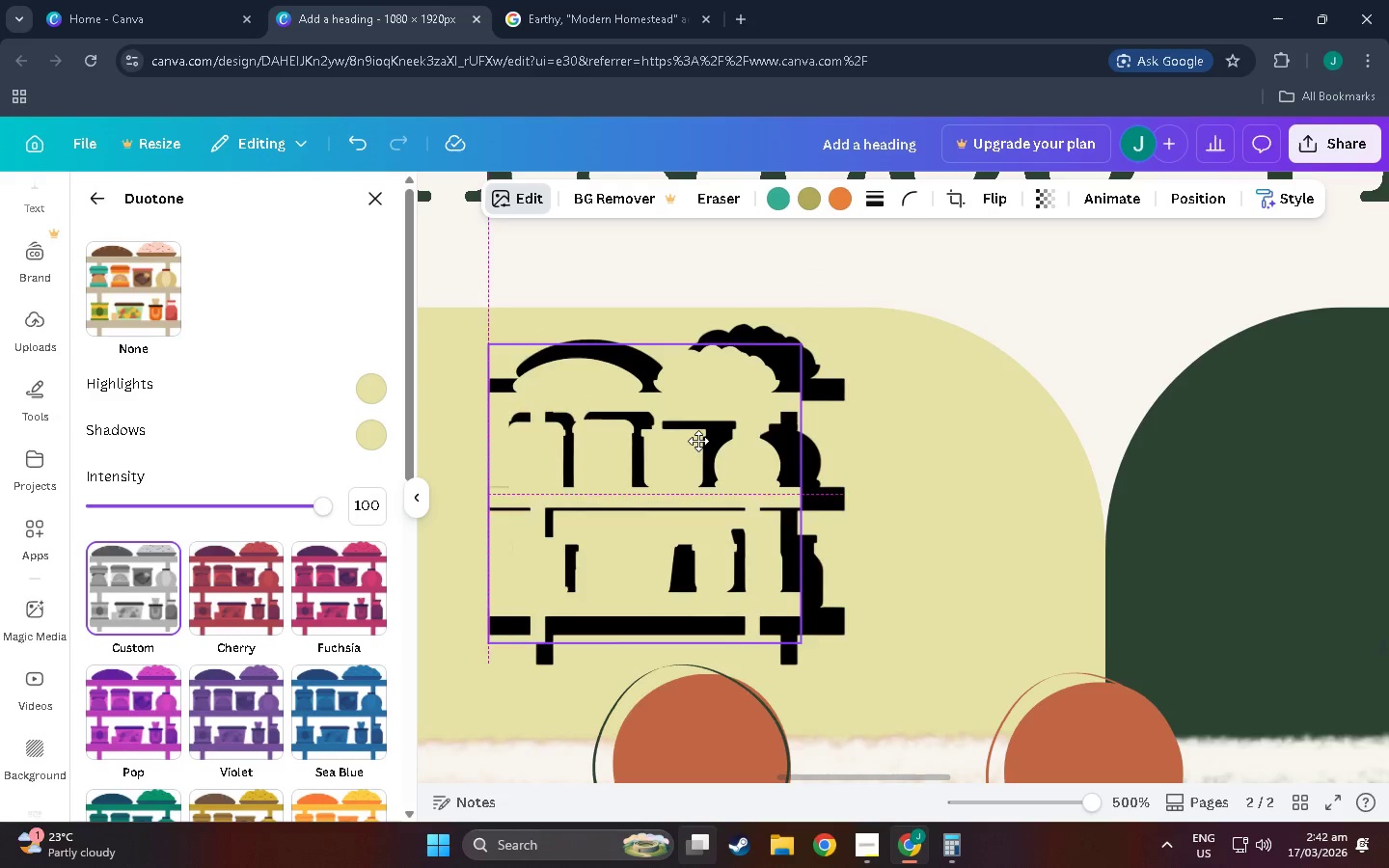 
hold_key(key=ControlLeft, duration=1.51)
 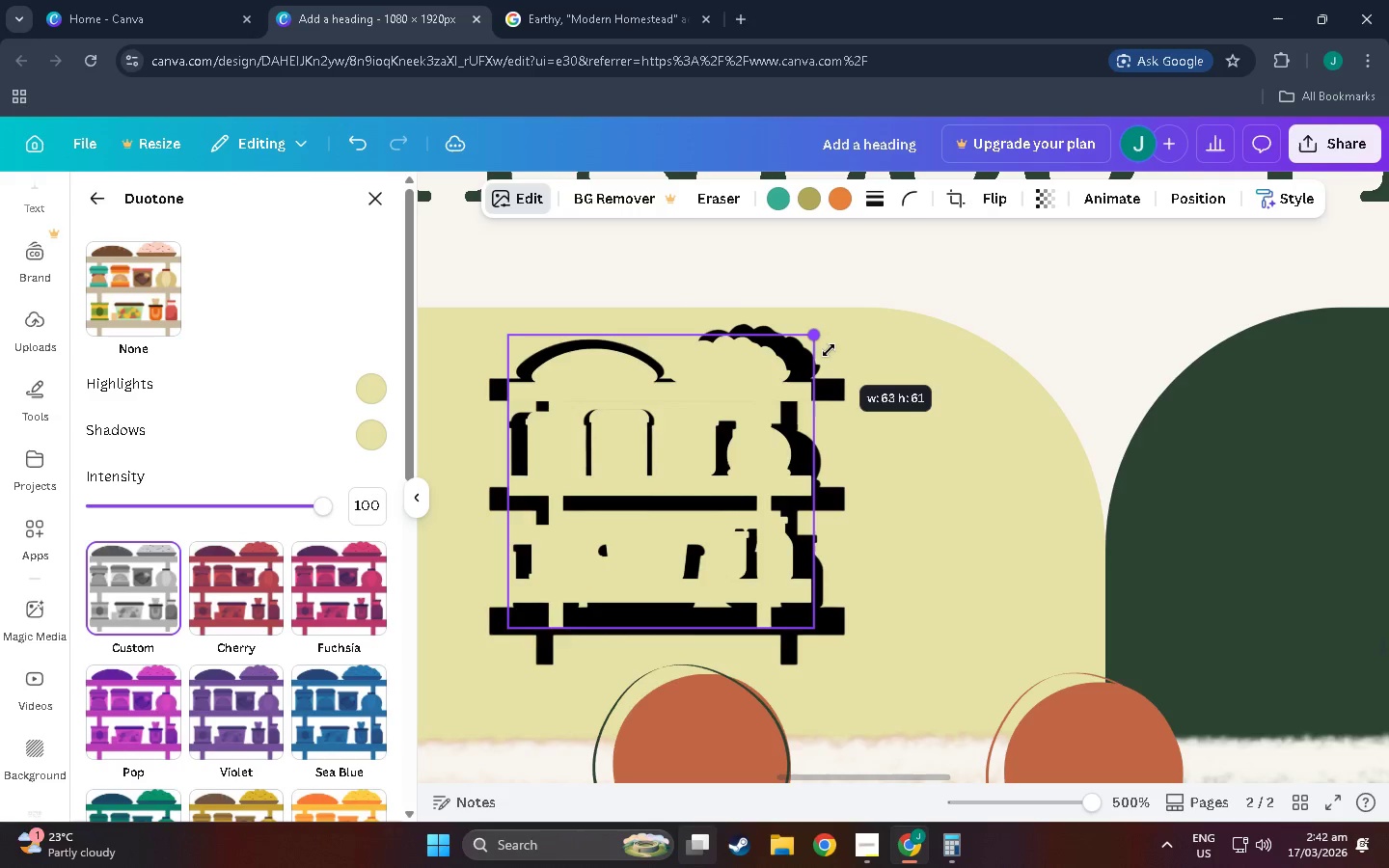 
hold_key(key=ControlLeft, duration=0.59)
 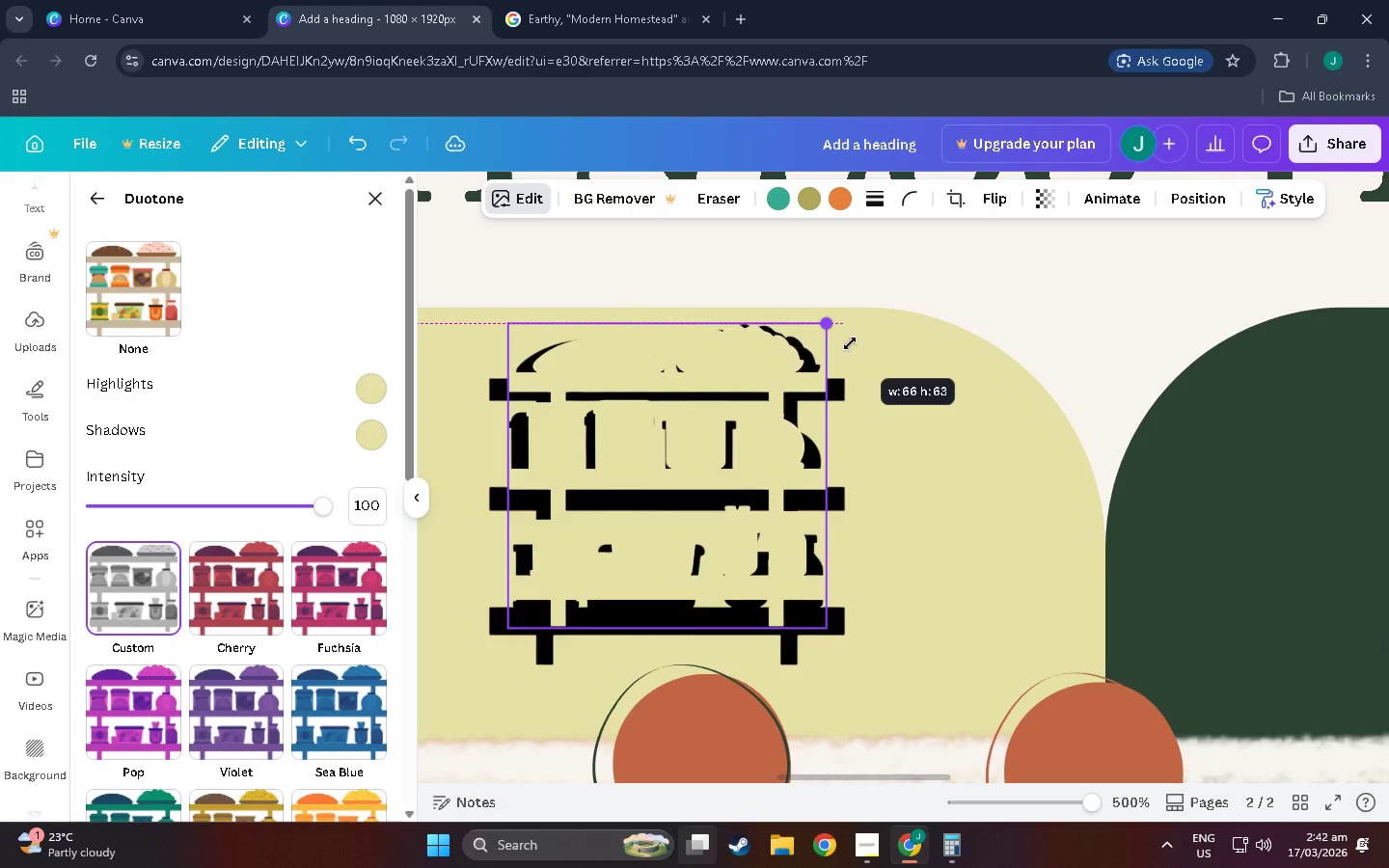 
hold_key(key=ControlLeft, duration=6.53)
left_click_drag(start_coordinate=[717, 425], to_coordinate=[709, 457])
 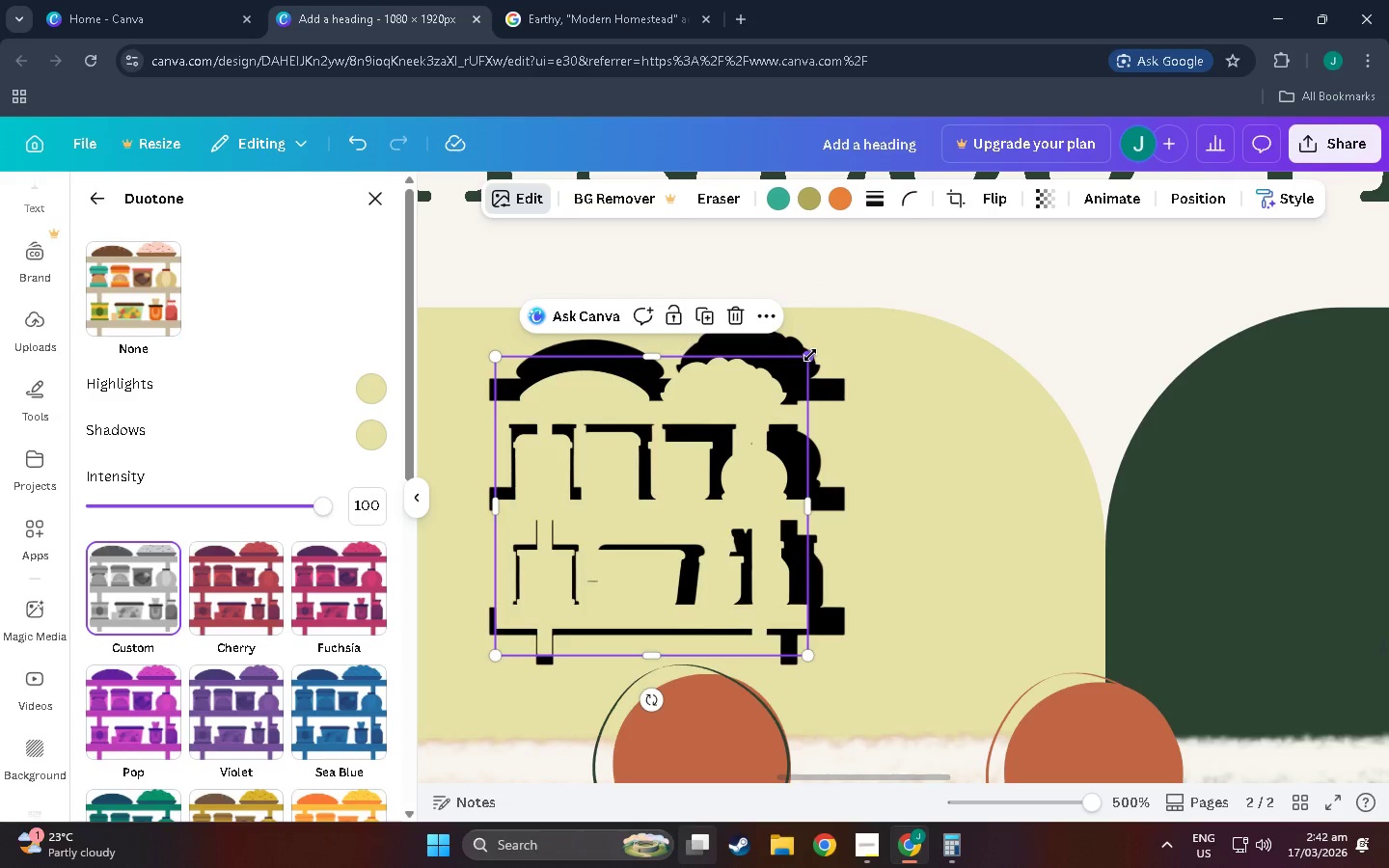 
left_click_drag(start_coordinate=[810, 355], to_coordinate=[840, 325])
 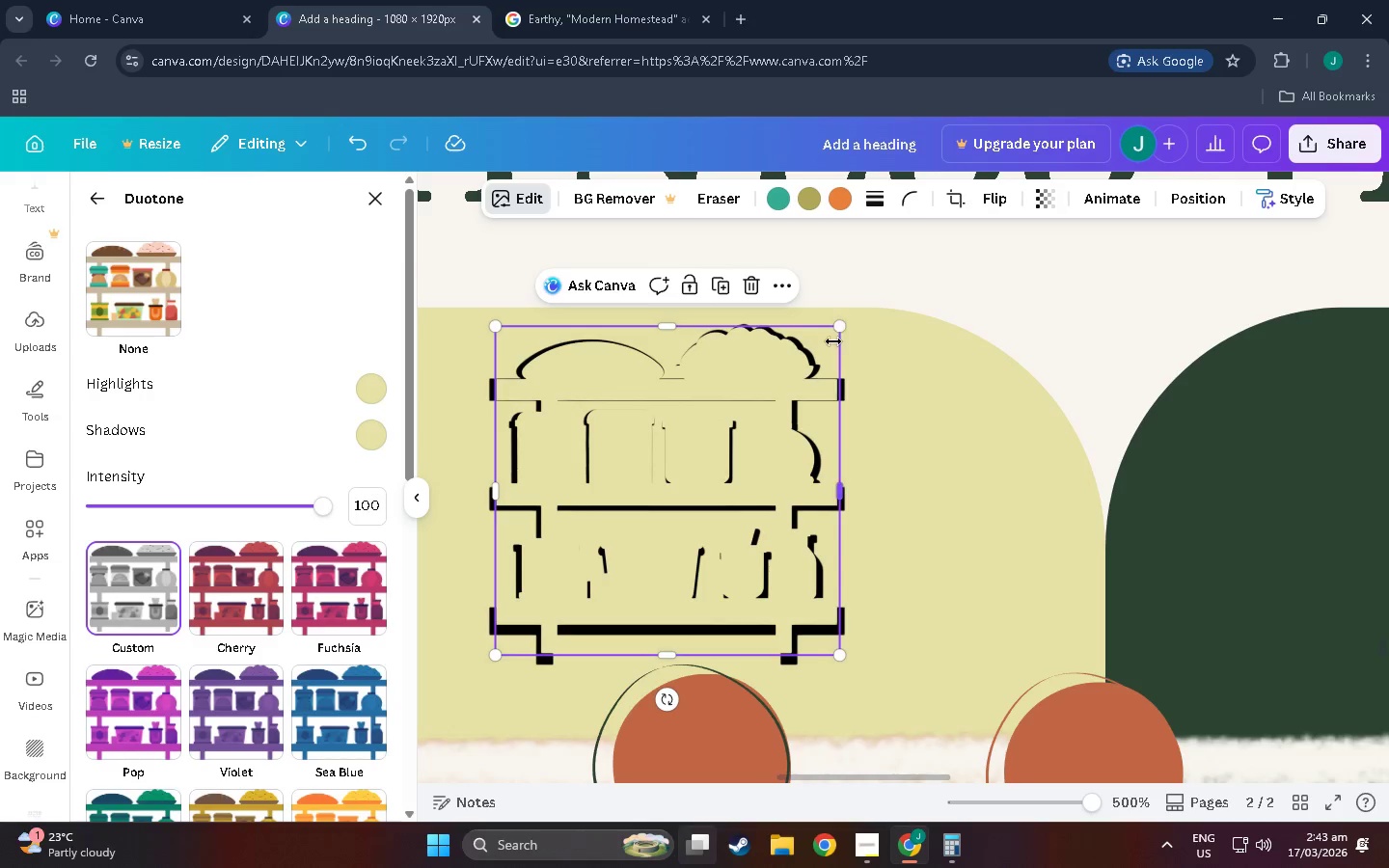 
hold_key(key=ControlLeft, duration=1.06)
left_click_drag(start_coordinate=[842, 320], to_coordinate=[830, 327])
 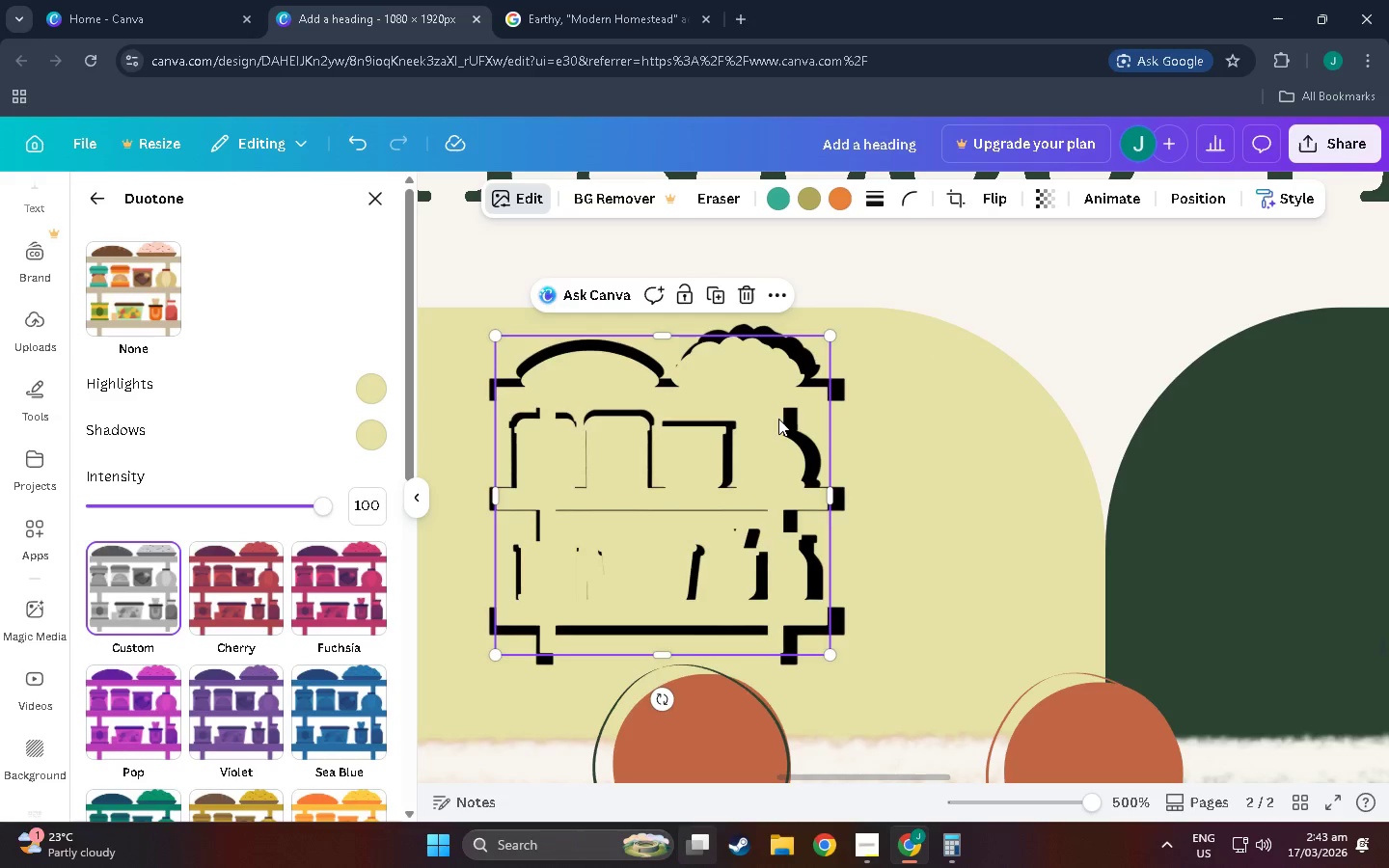 
left_click_drag(start_coordinate=[778, 419], to_coordinate=[787, 414])
 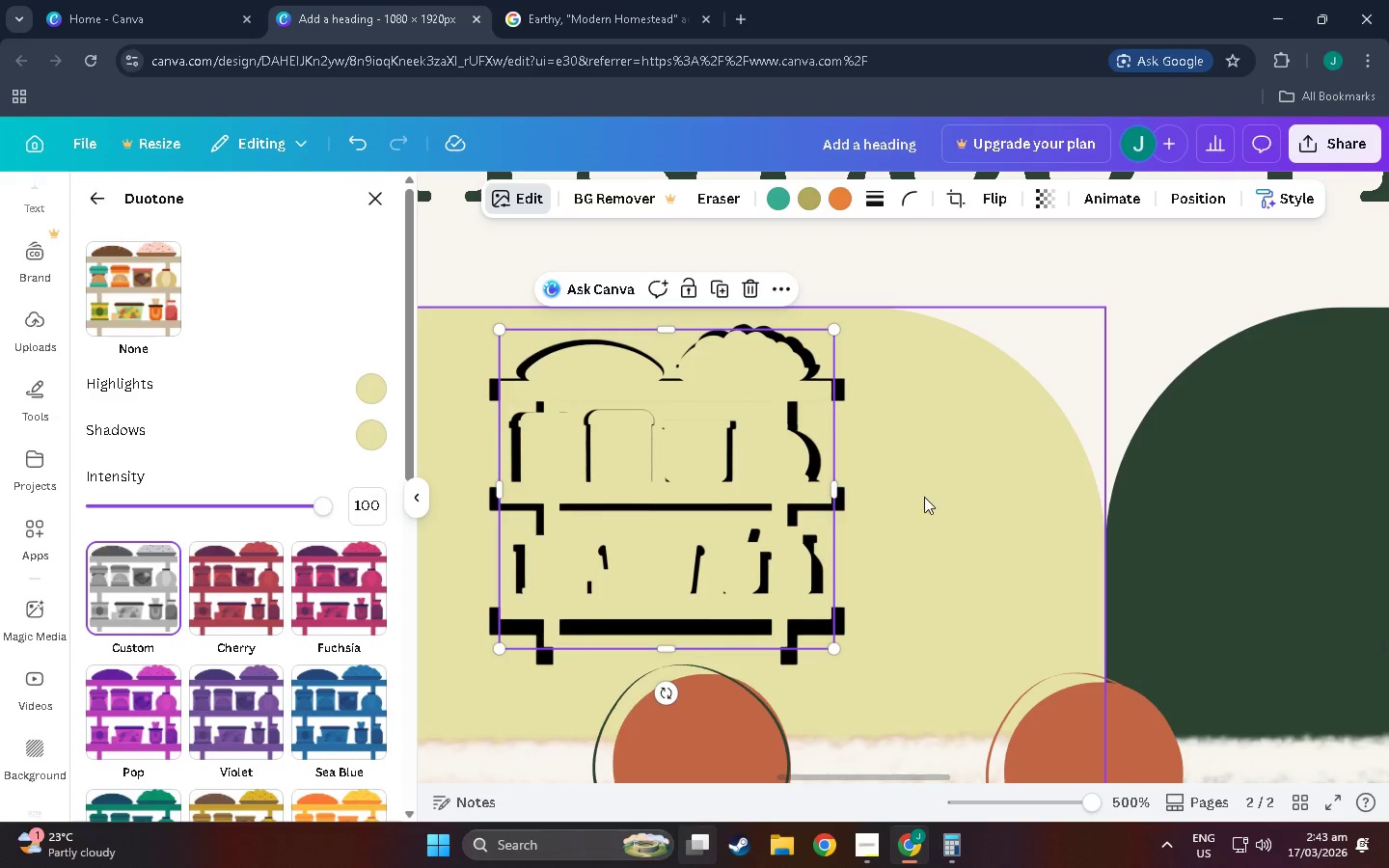 
left_click([924, 498])
 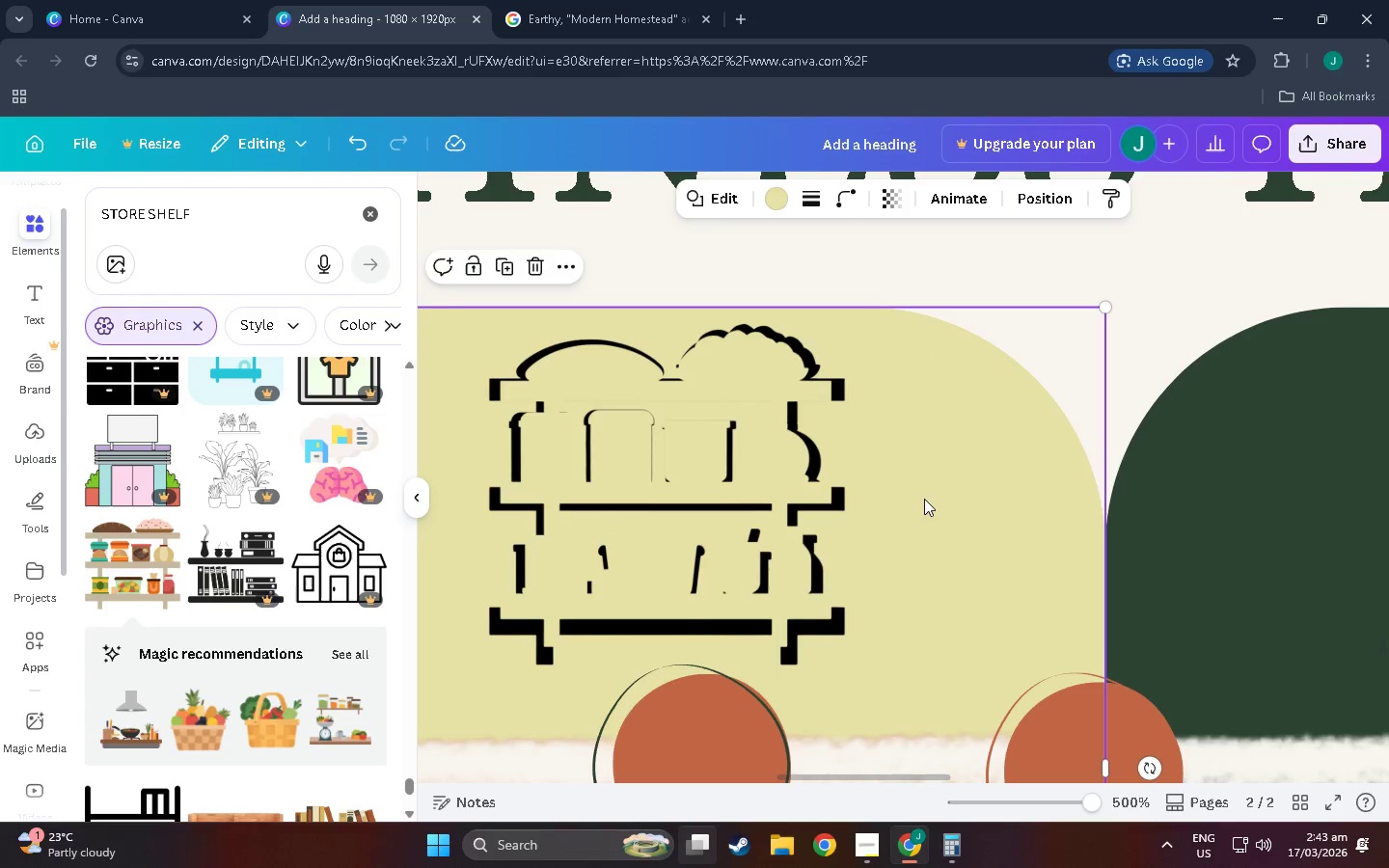 
left_click([924, 499])
 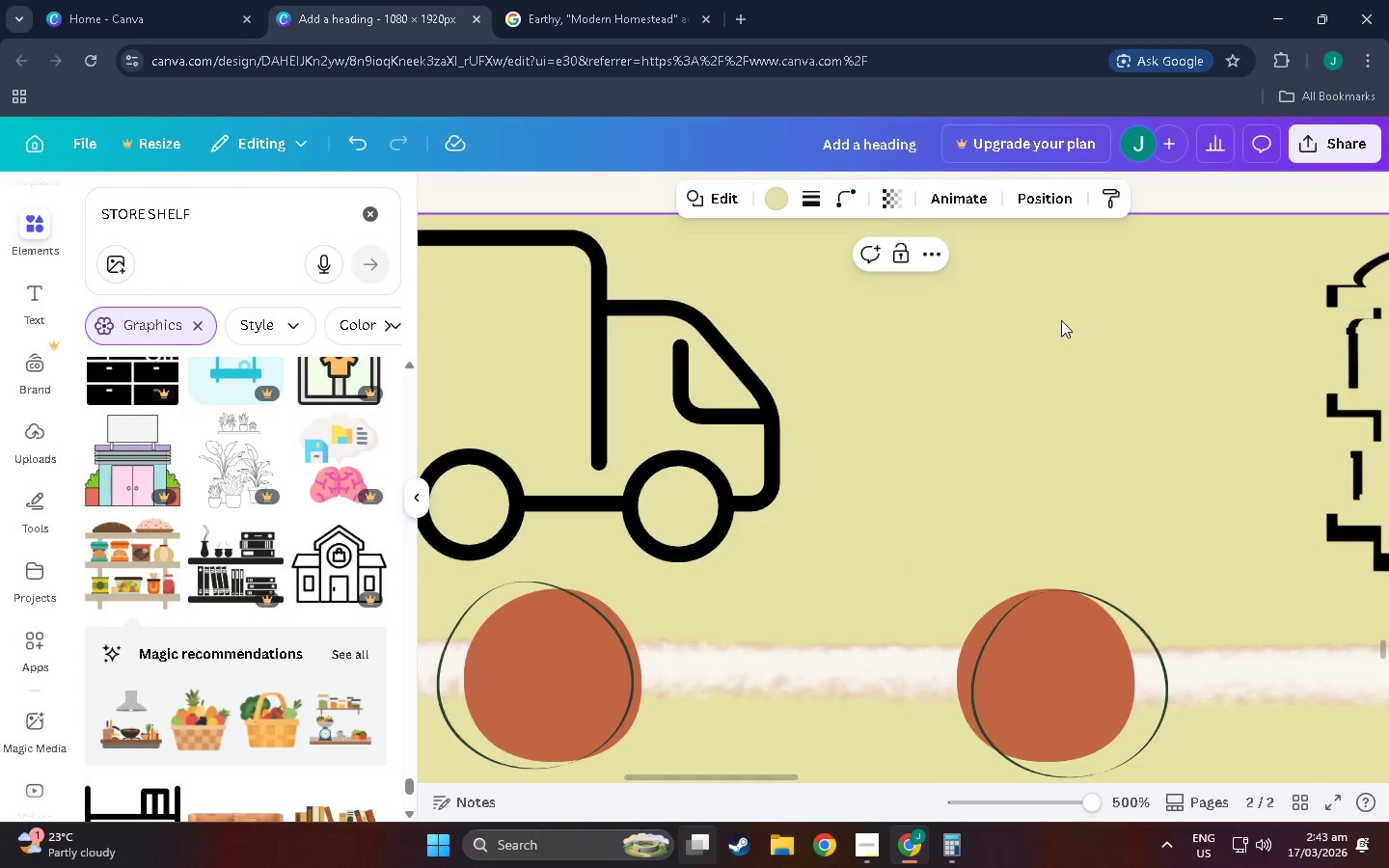 
hold_key(key=ControlLeft, duration=0.83)
scroll: coordinate [1031, 378], scroll_direction: down, amount: 9.0
 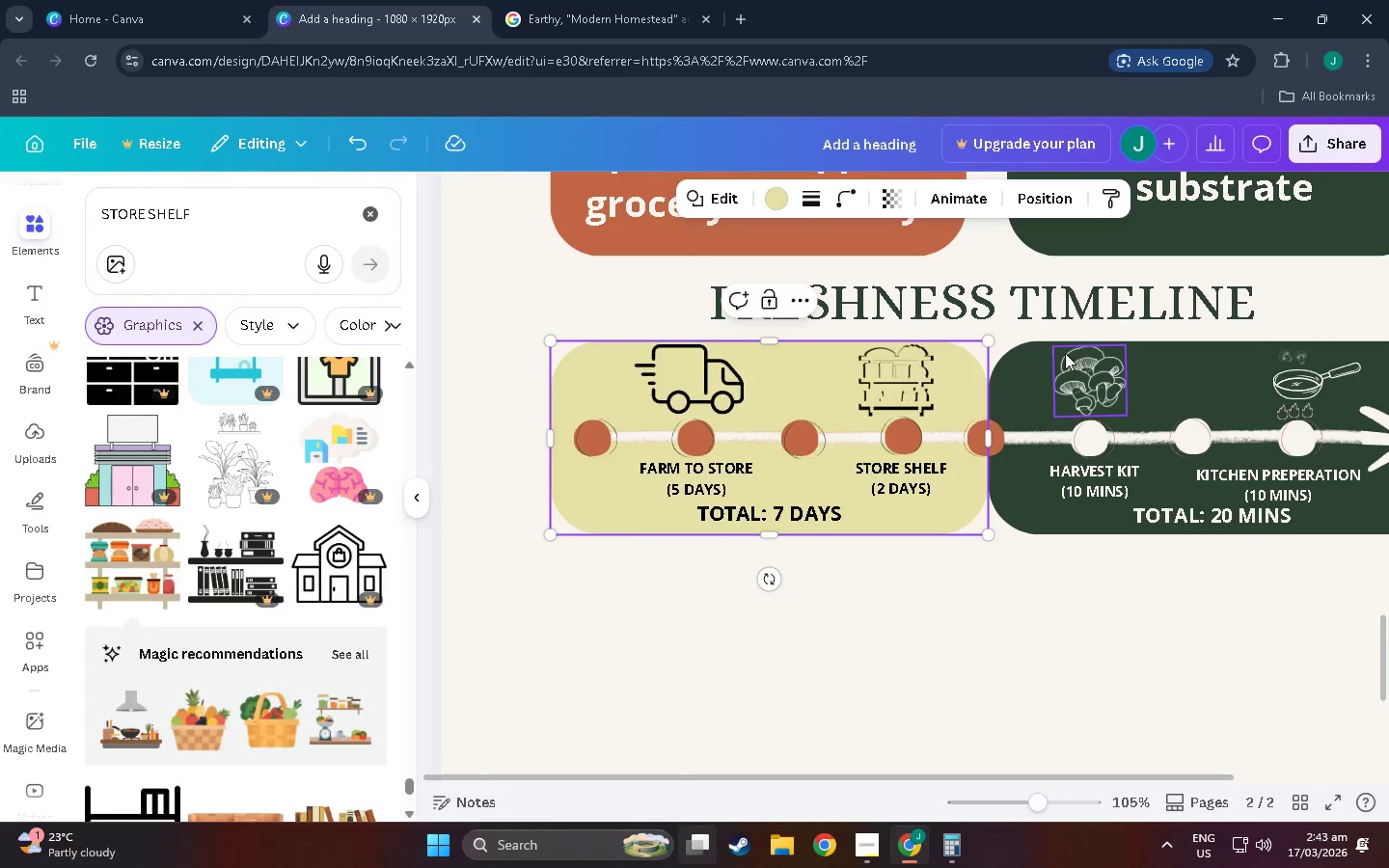 
hold_key(key=ControlLeft, duration=0.95)
scroll: coordinate [944, 373], scroll_direction: up, amount: 9.0
 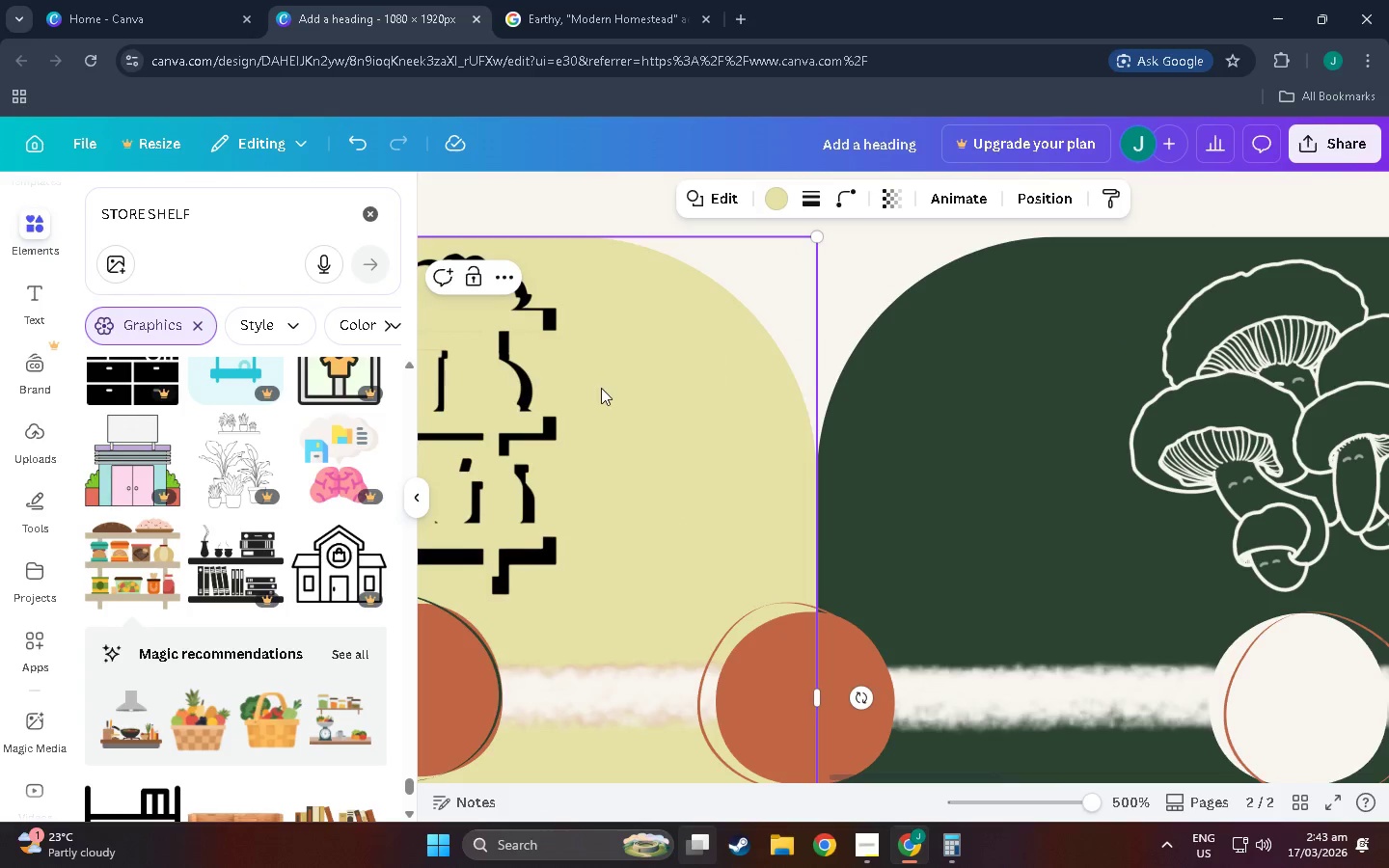 
hold_key(key=ControlLeft, duration=1.53)
scroll: coordinate [457, 380], scroll_direction: down, amount: 11.0
 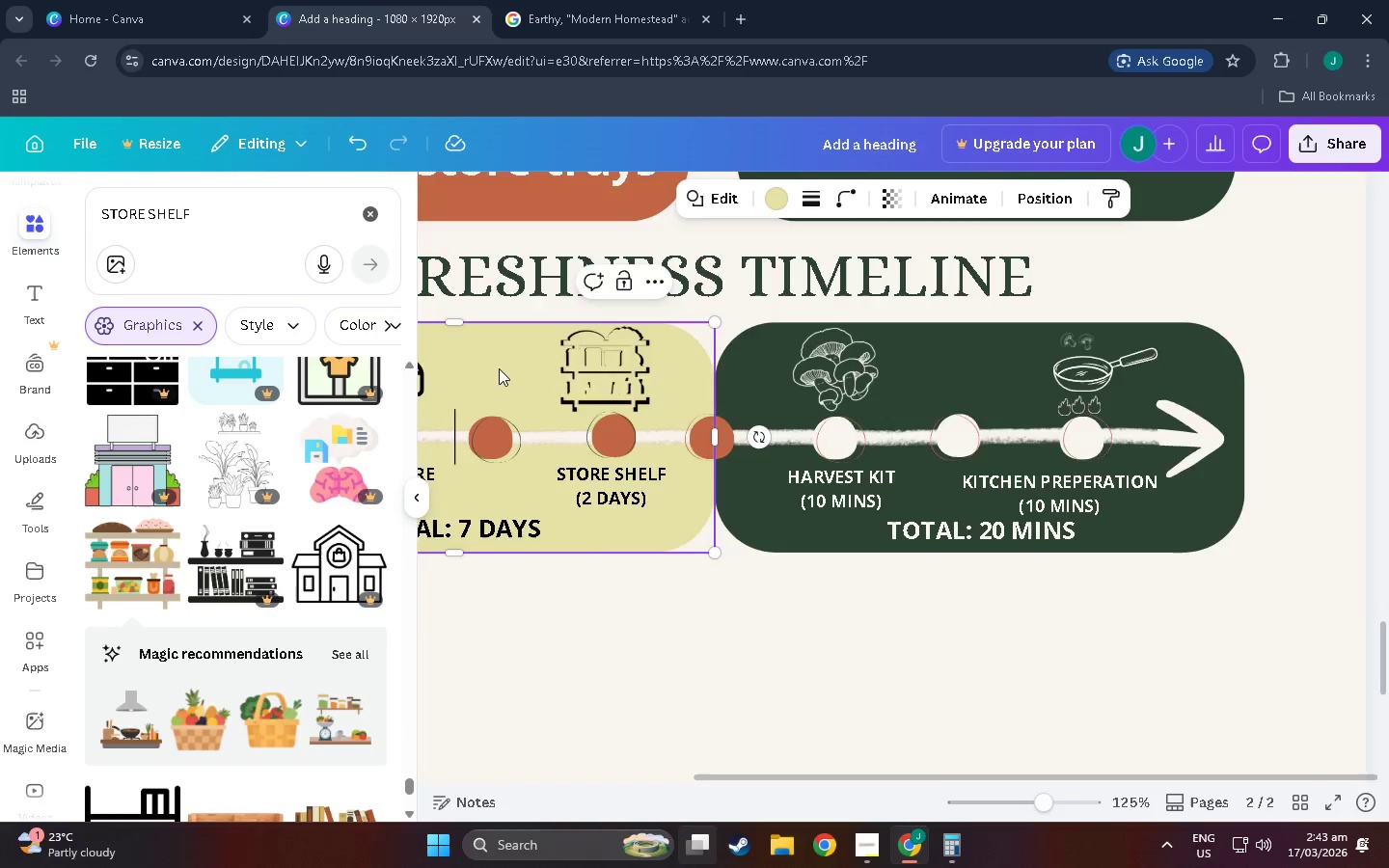 
hold_key(key=ControlLeft, duration=1.03)
scroll: coordinate [712, 362], scroll_direction: up, amount: 12.0
 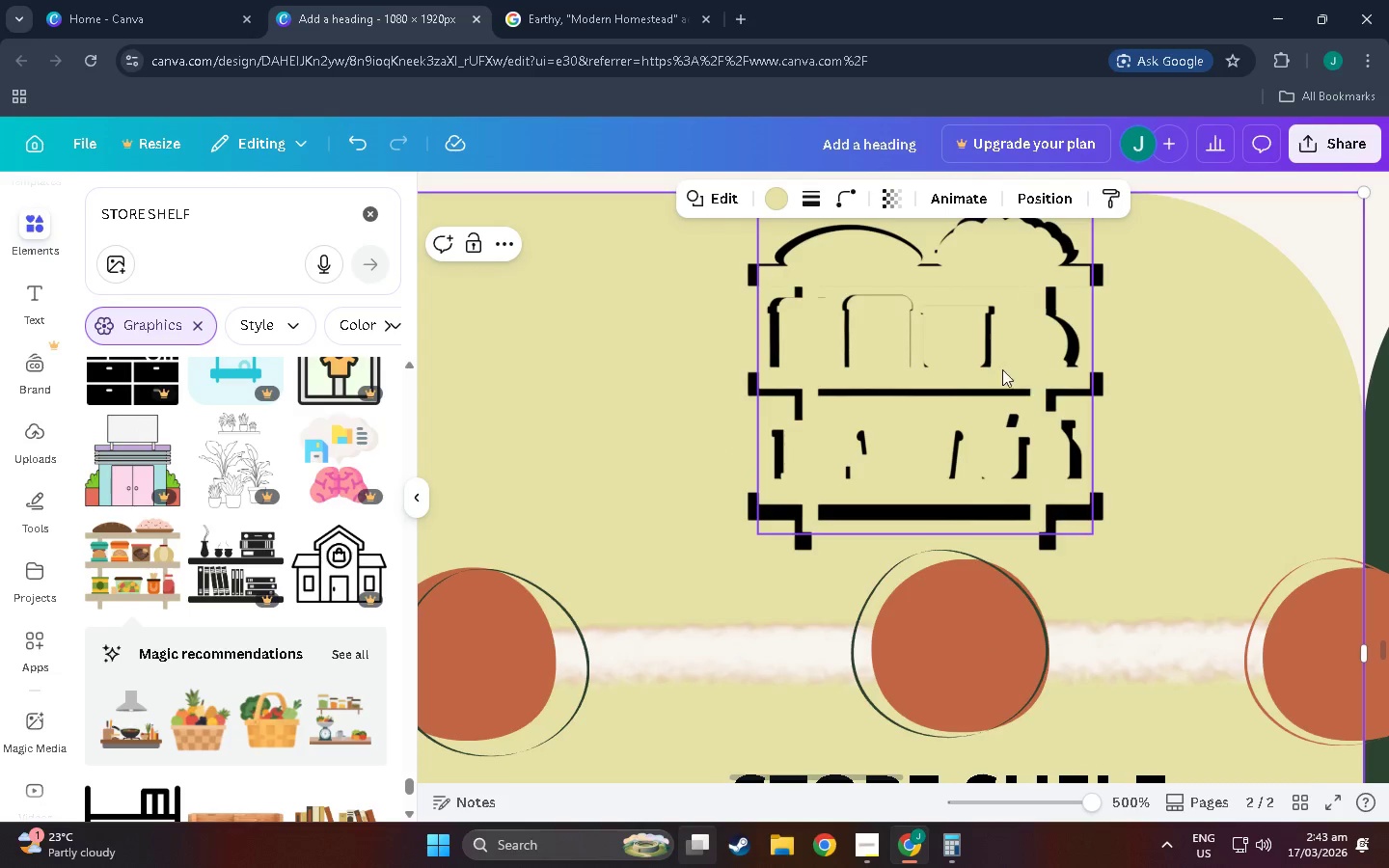 
left_click([943, 373])
 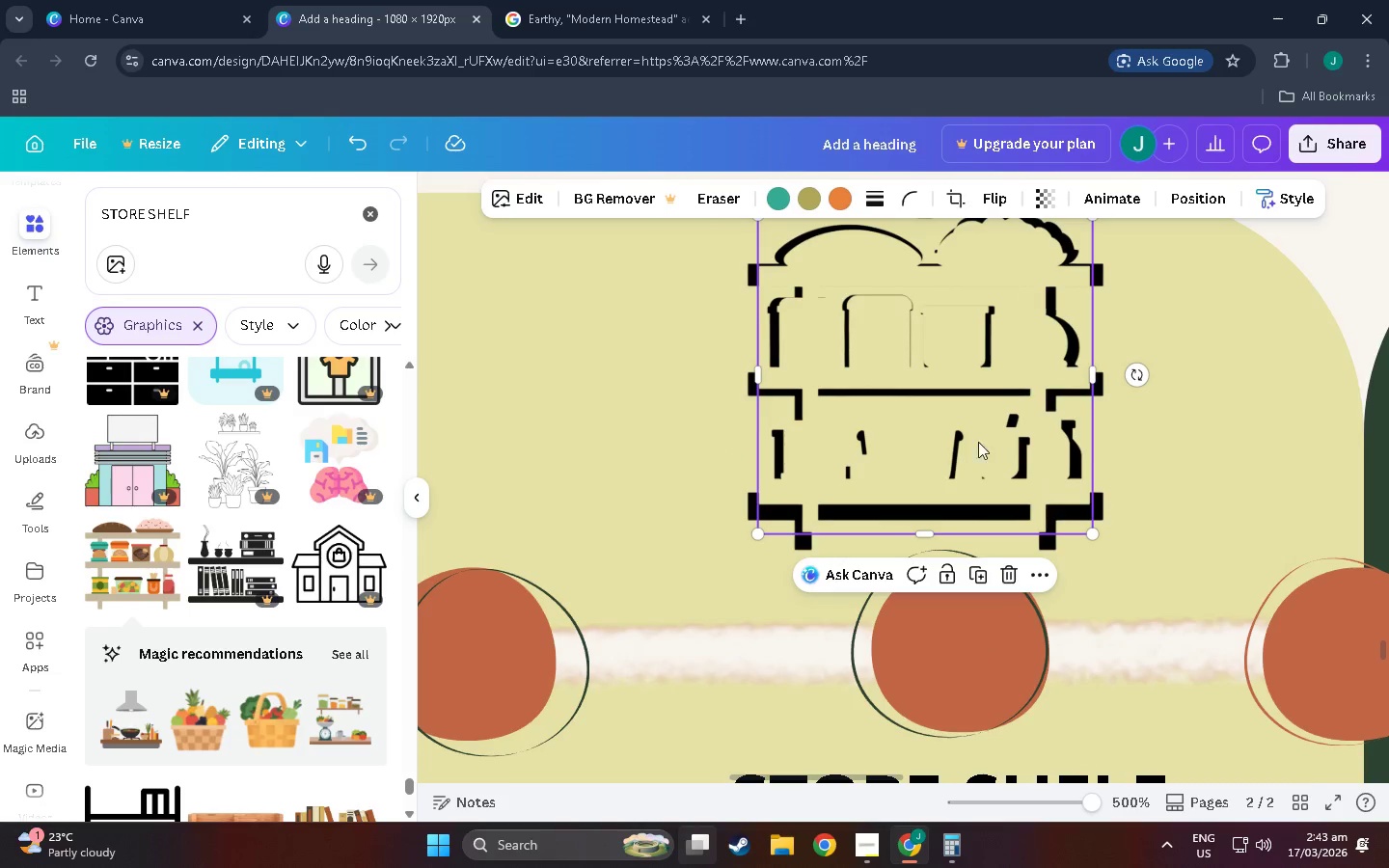 
wait(5.92)
 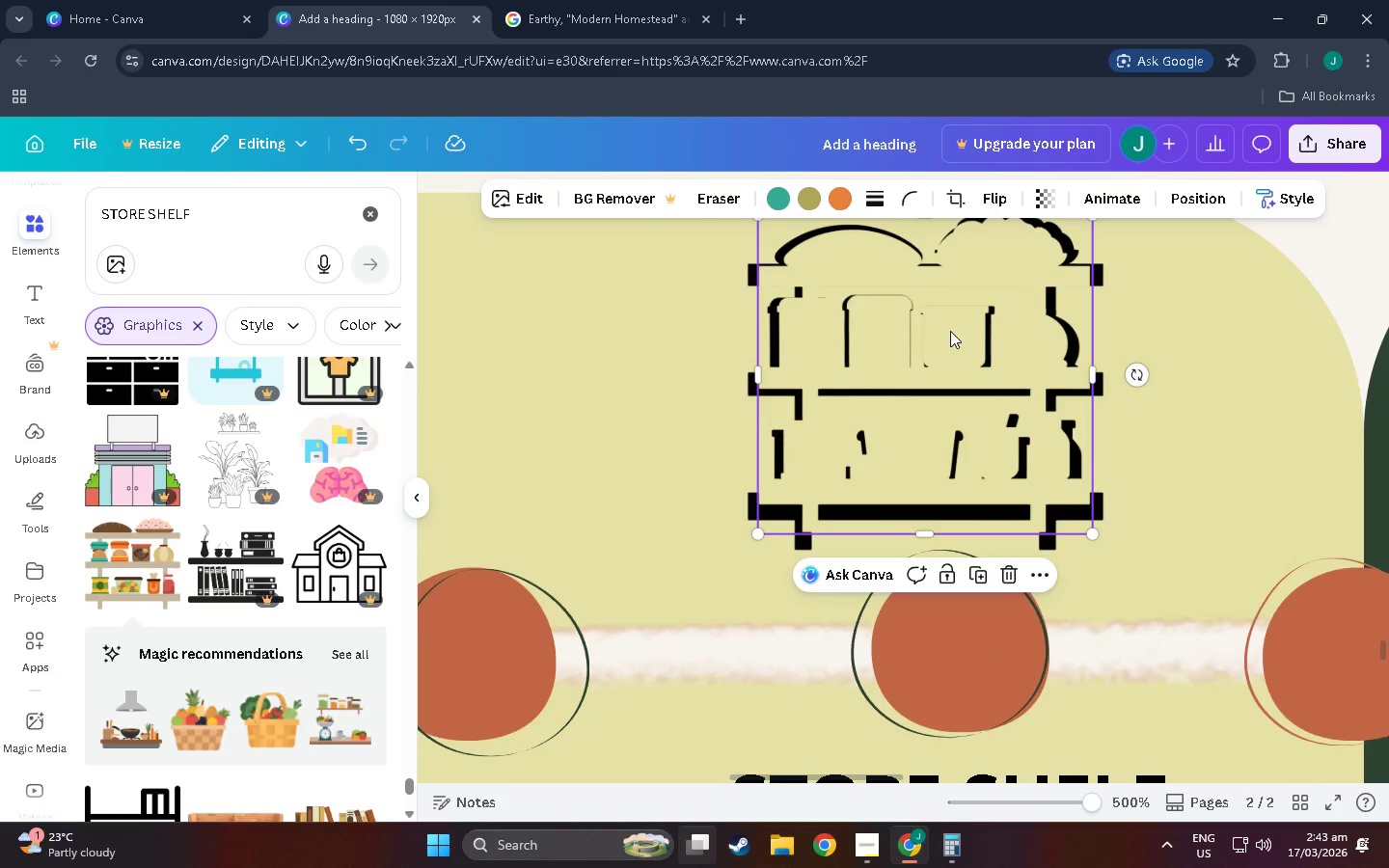 
left_click([861, 514])
 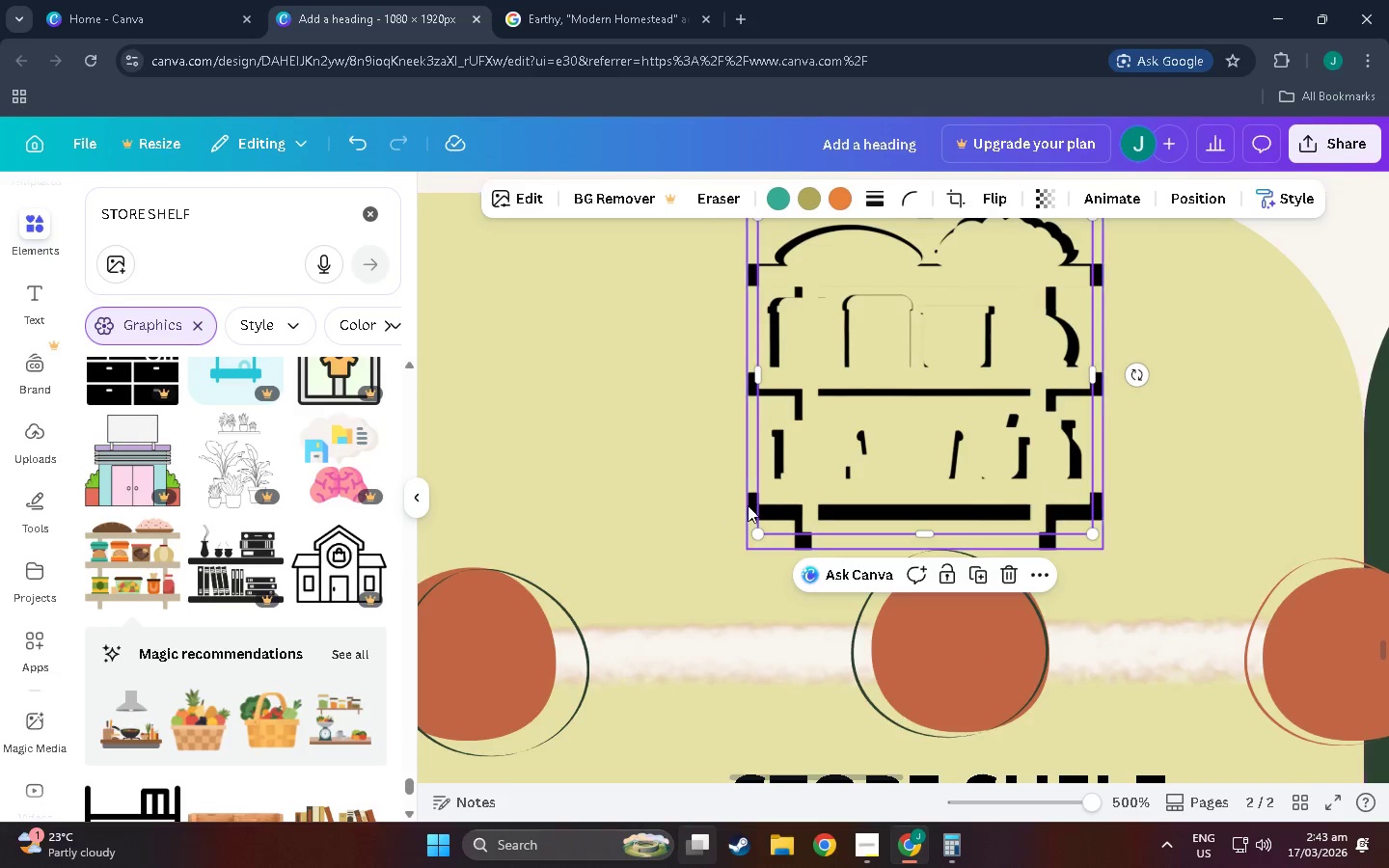 
left_click([748, 504])
 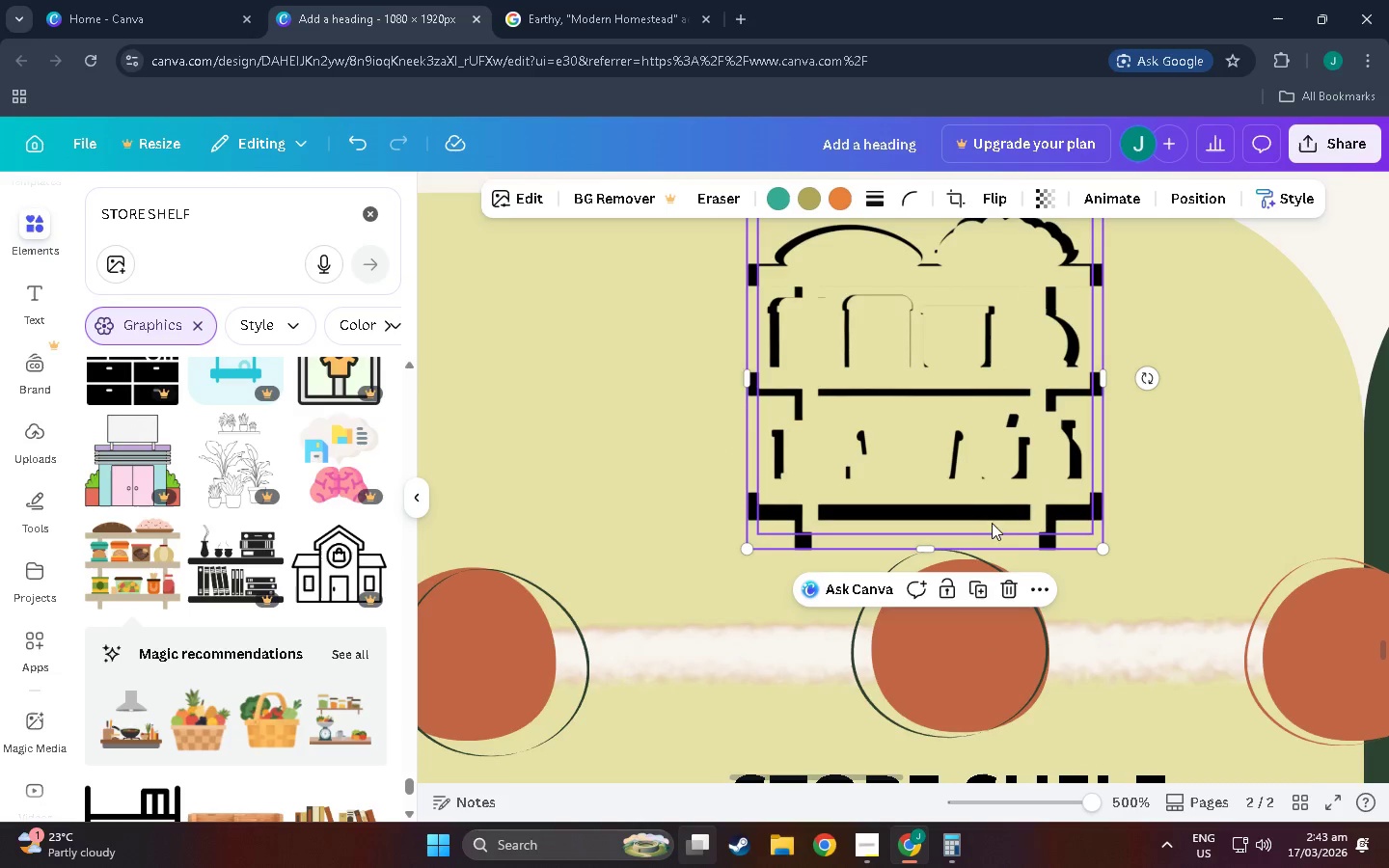 
left_click([989, 489])
 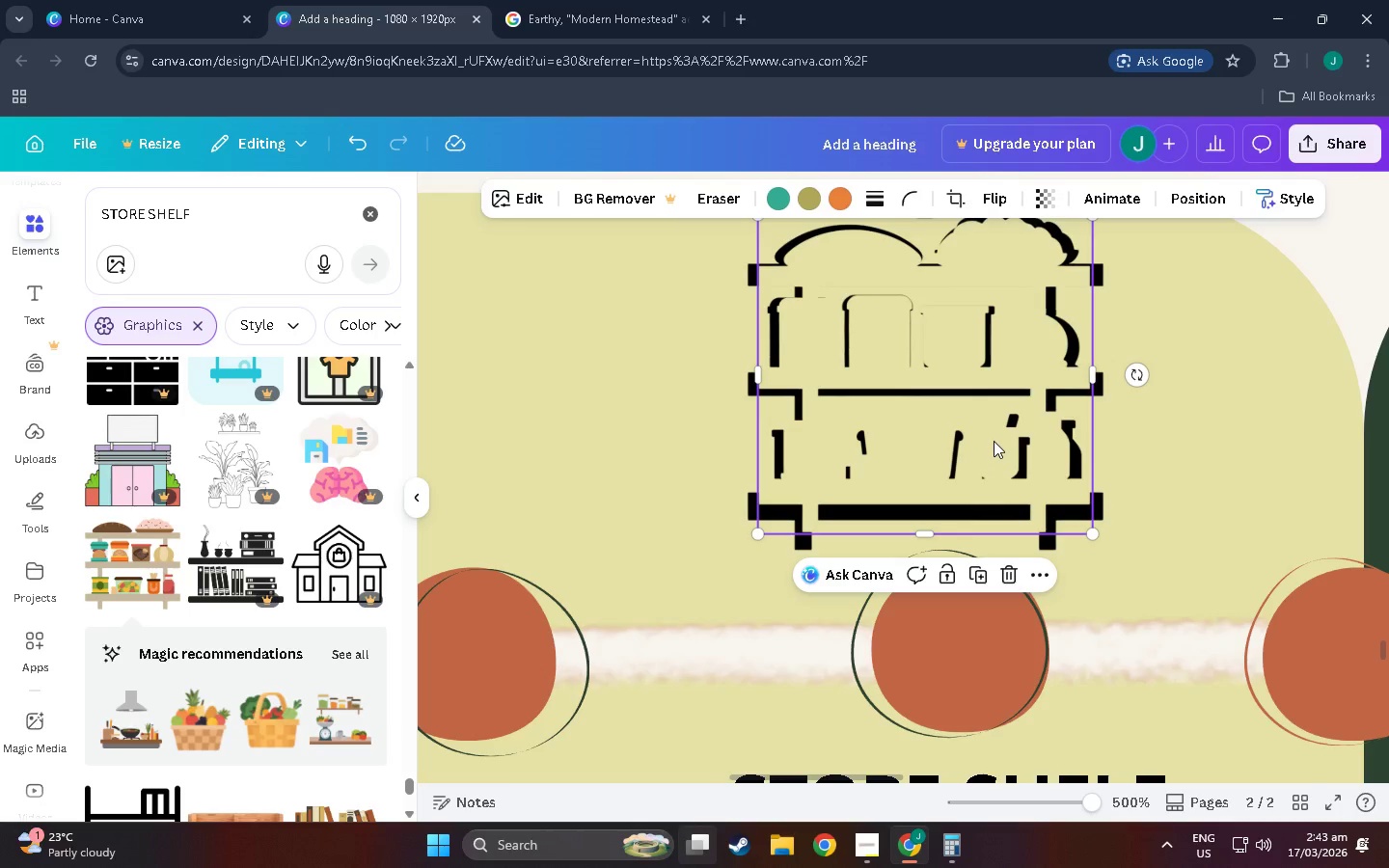 
left_click_drag(start_coordinate=[994, 441], to_coordinate=[1002, 449])
 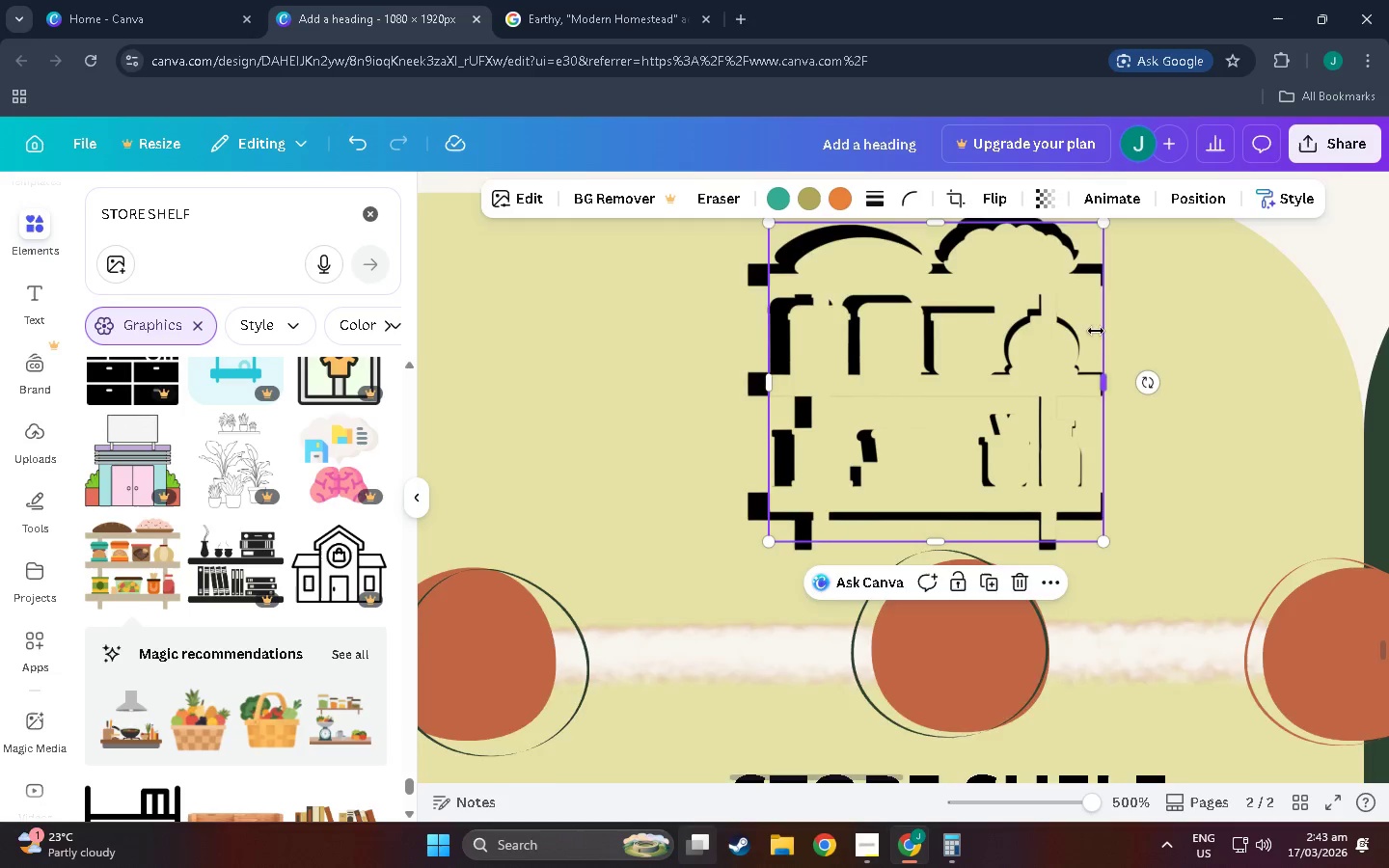 
scroll: coordinate [1093, 343], scroll_direction: up, amount: 5.0
 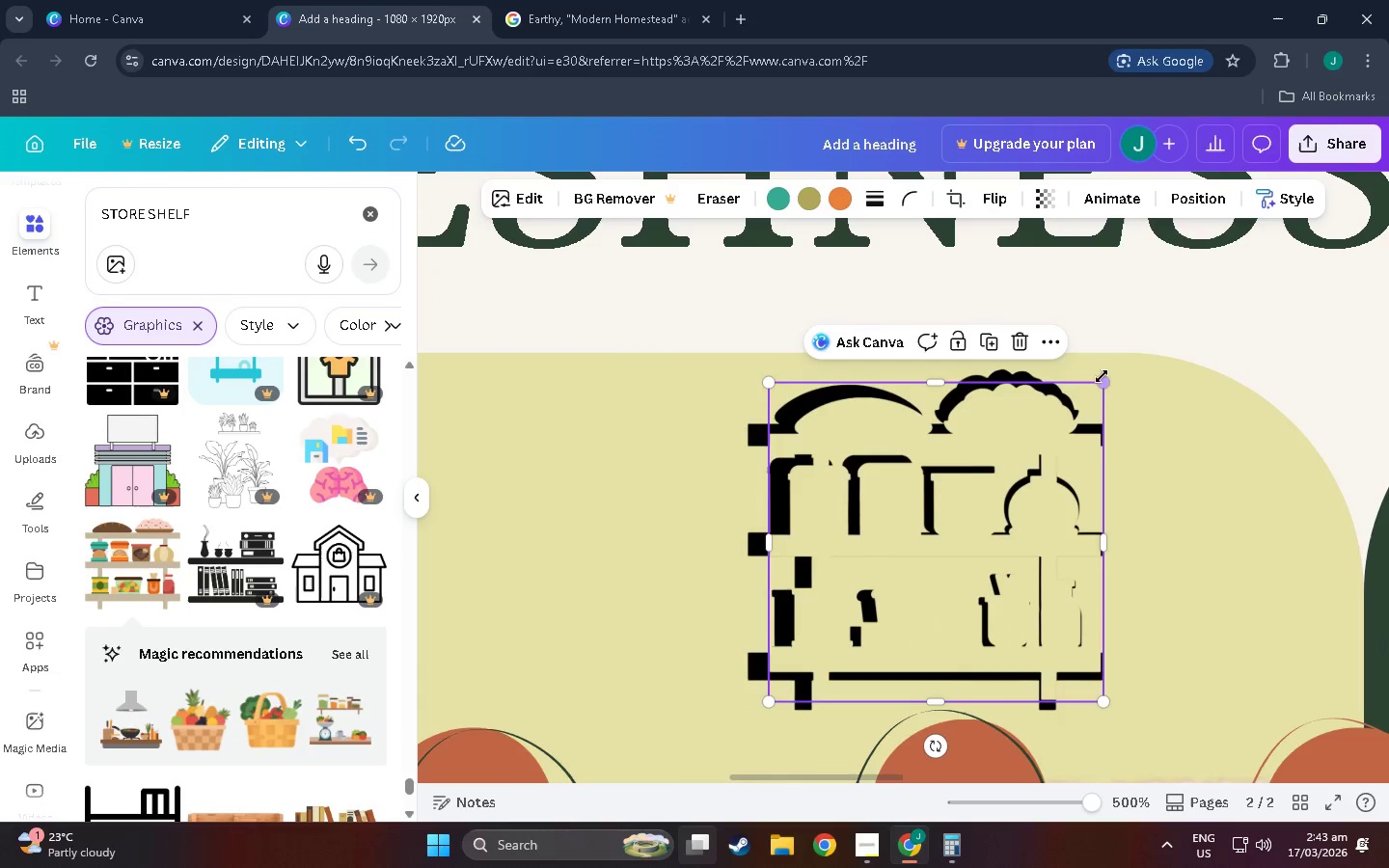 
left_click_drag(start_coordinate=[1103, 379], to_coordinate=[1122, 356])
 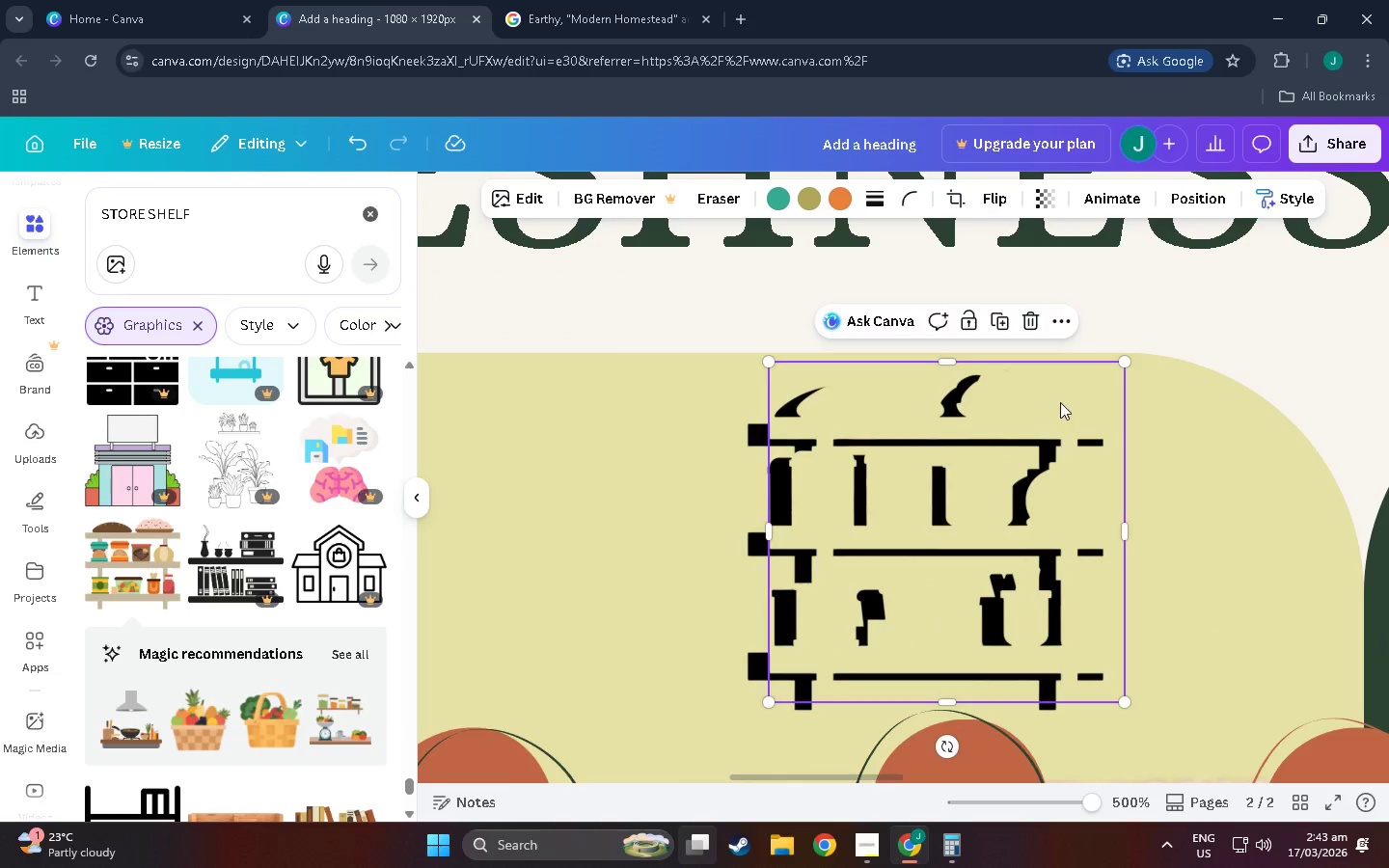 
left_click_drag(start_coordinate=[1065, 400], to_coordinate=[1044, 404])
 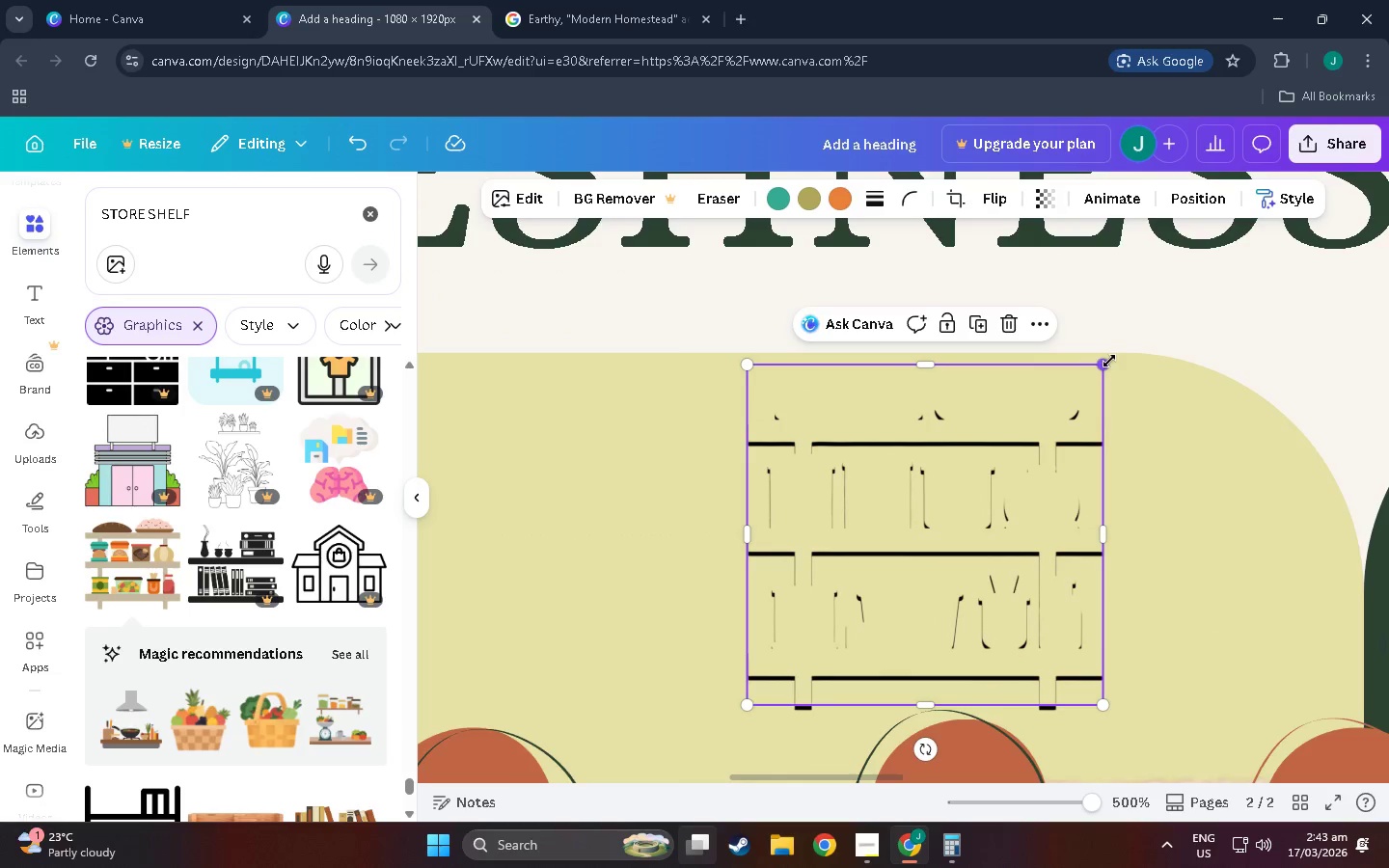 
left_click_drag(start_coordinate=[1109, 361], to_coordinate=[1094, 371])
 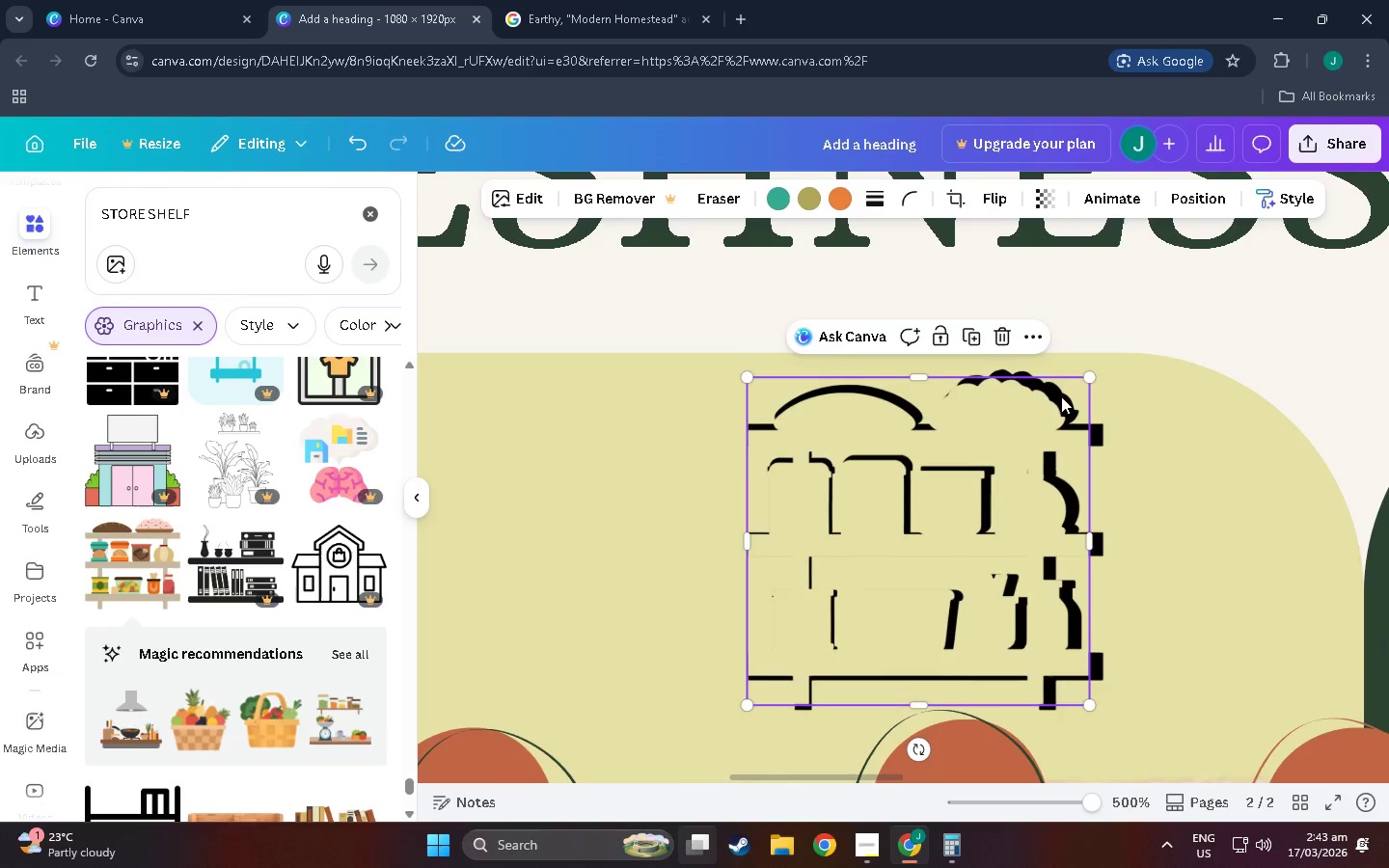 
left_click_drag(start_coordinate=[1061, 396], to_coordinate=[1068, 393])
 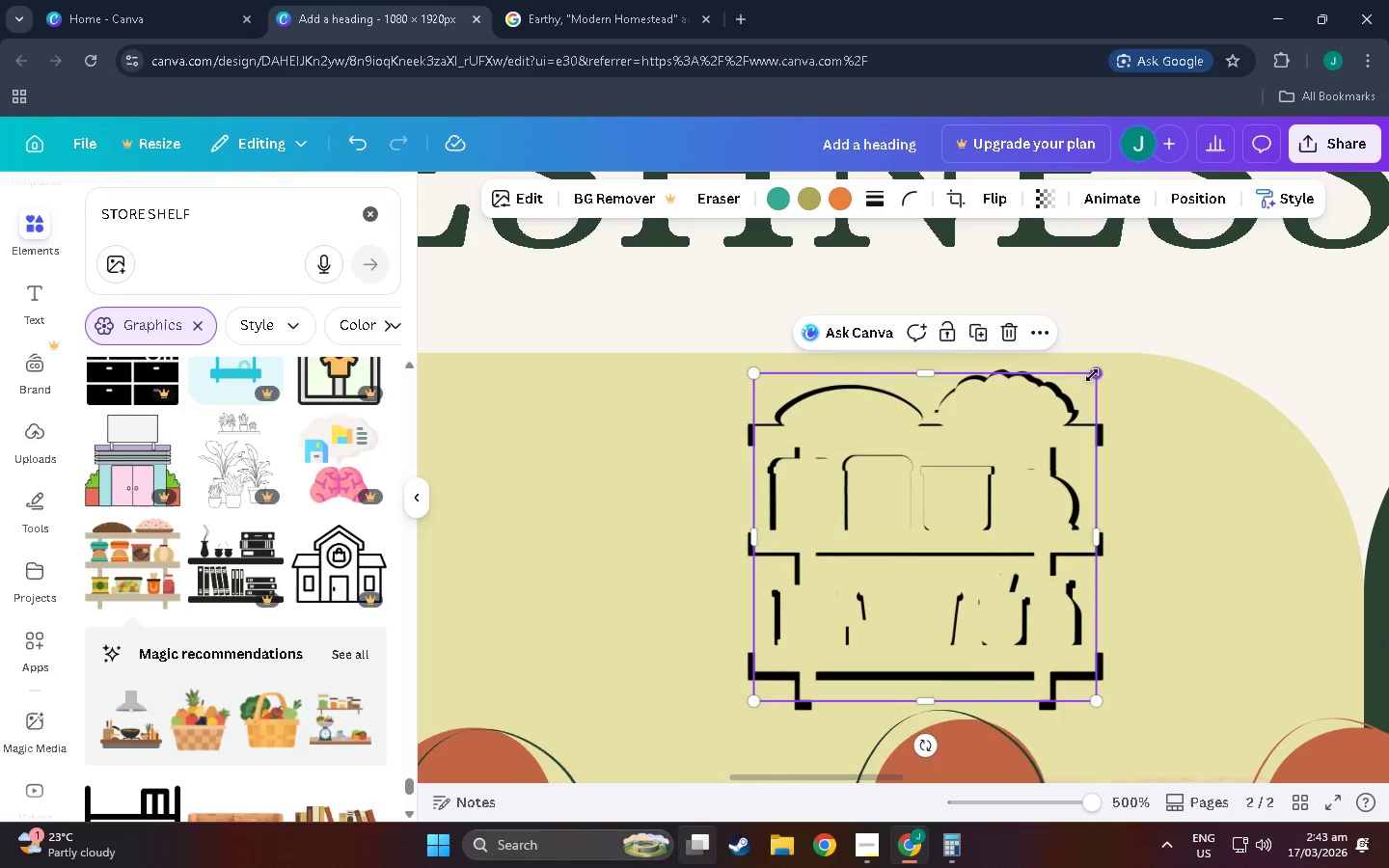 
left_click_drag(start_coordinate=[1094, 375], to_coordinate=[1086, 376])
 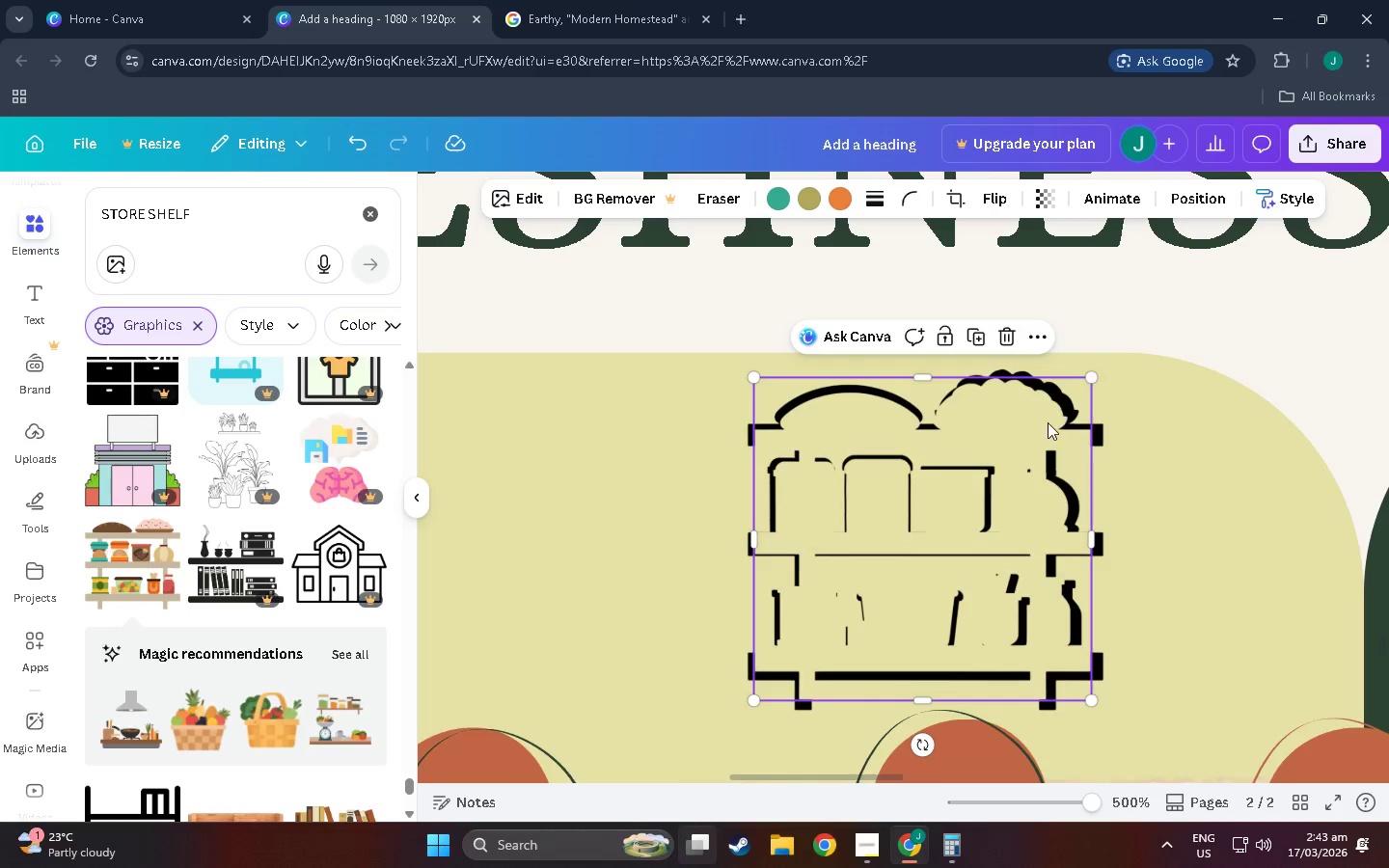 
left_click_drag(start_coordinate=[1048, 422], to_coordinate=[1048, 417])
 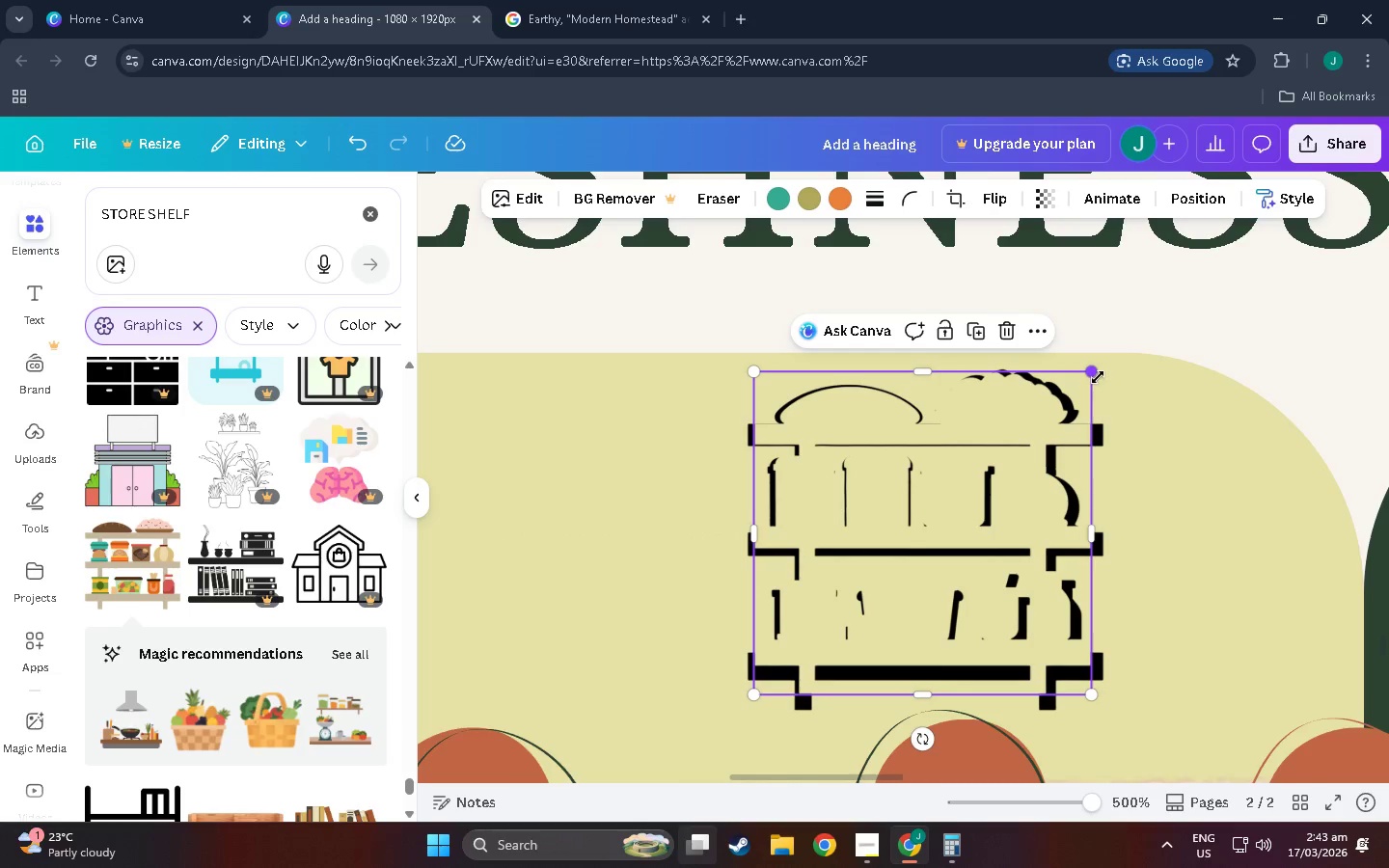 
left_click_drag(start_coordinate=[1097, 376], to_coordinate=[1085, 383])
 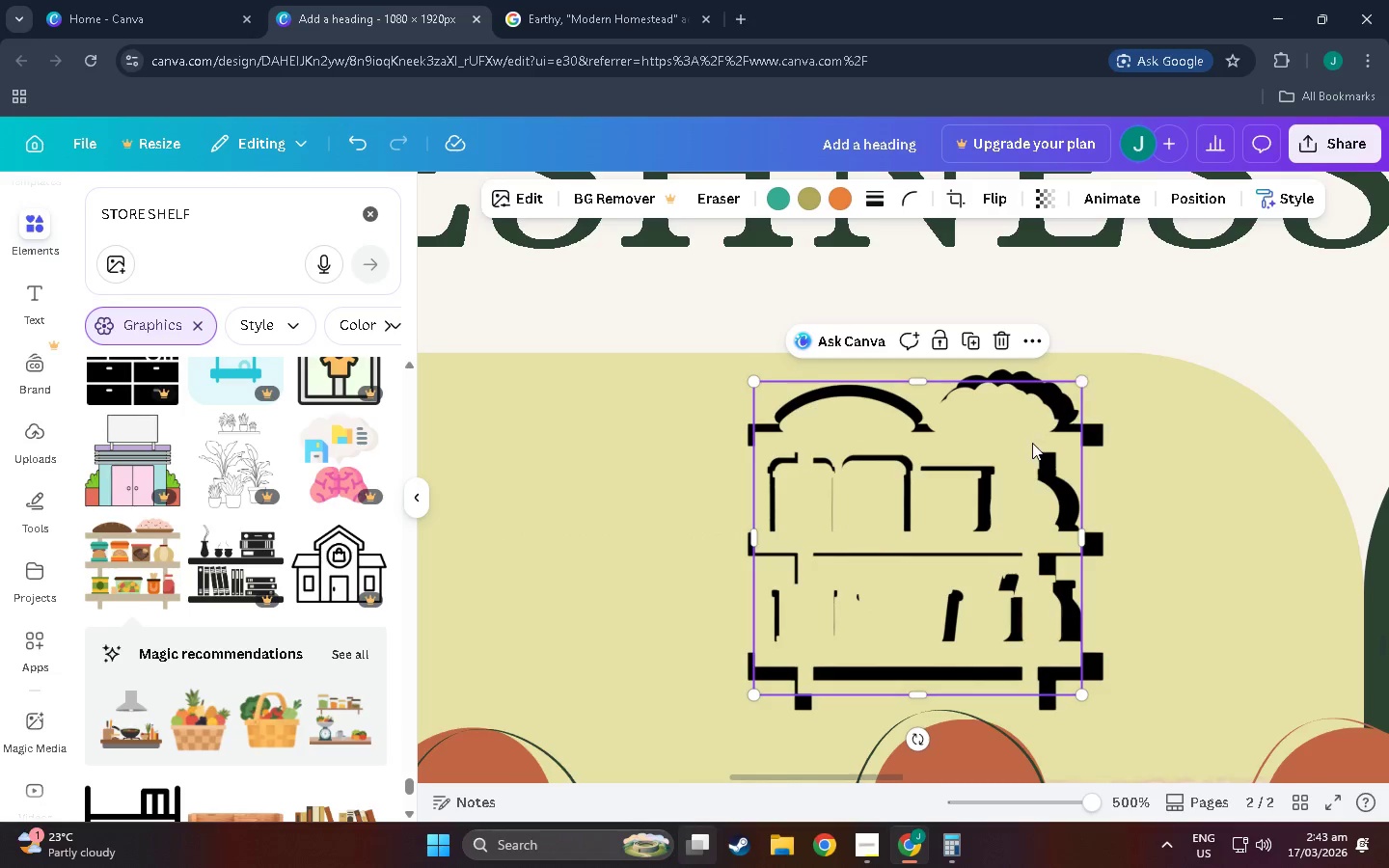 
left_click_drag(start_coordinate=[1032, 443], to_coordinate=[1045, 439])
 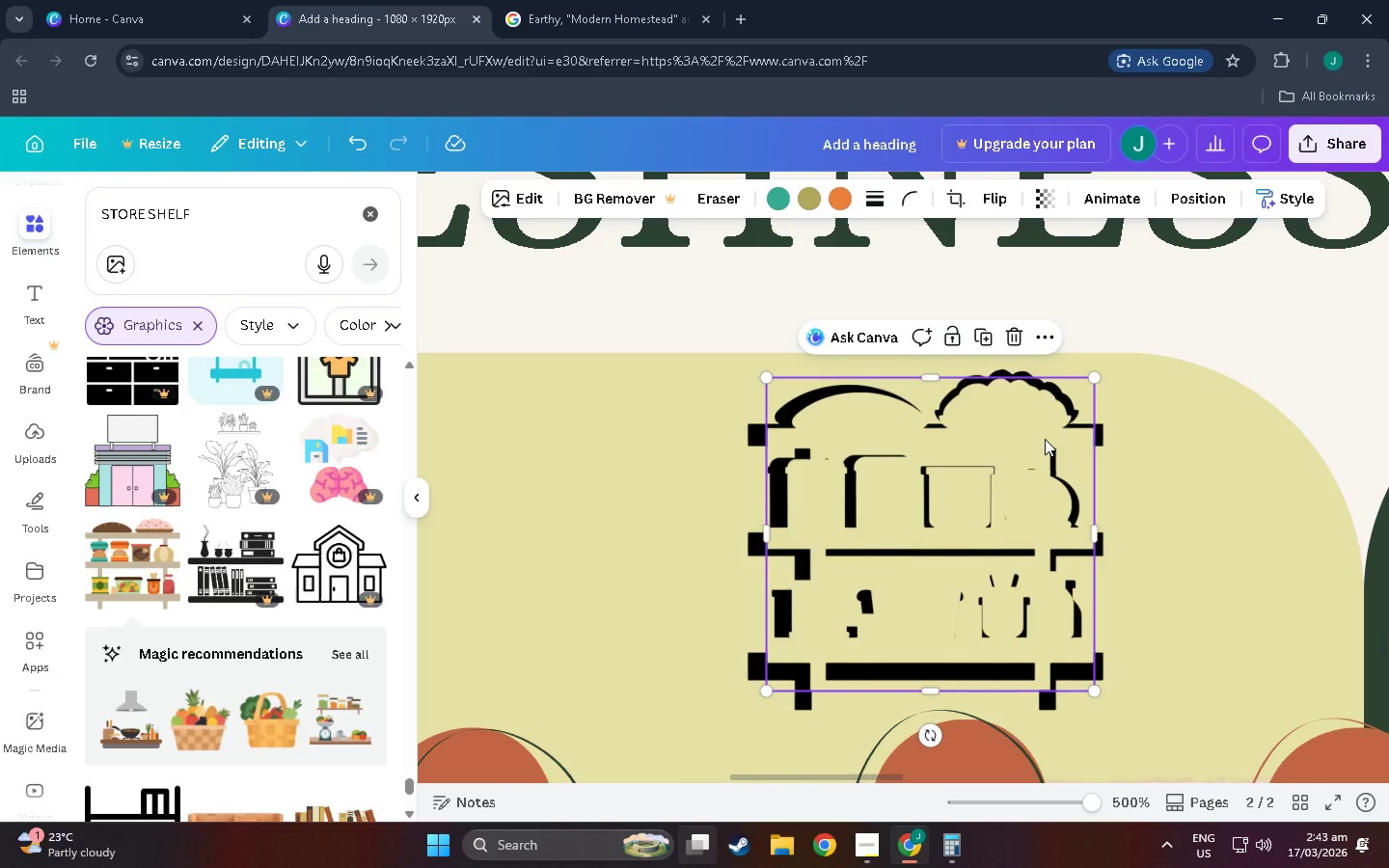 
hold_key(key=ControlLeft, duration=1.5)
 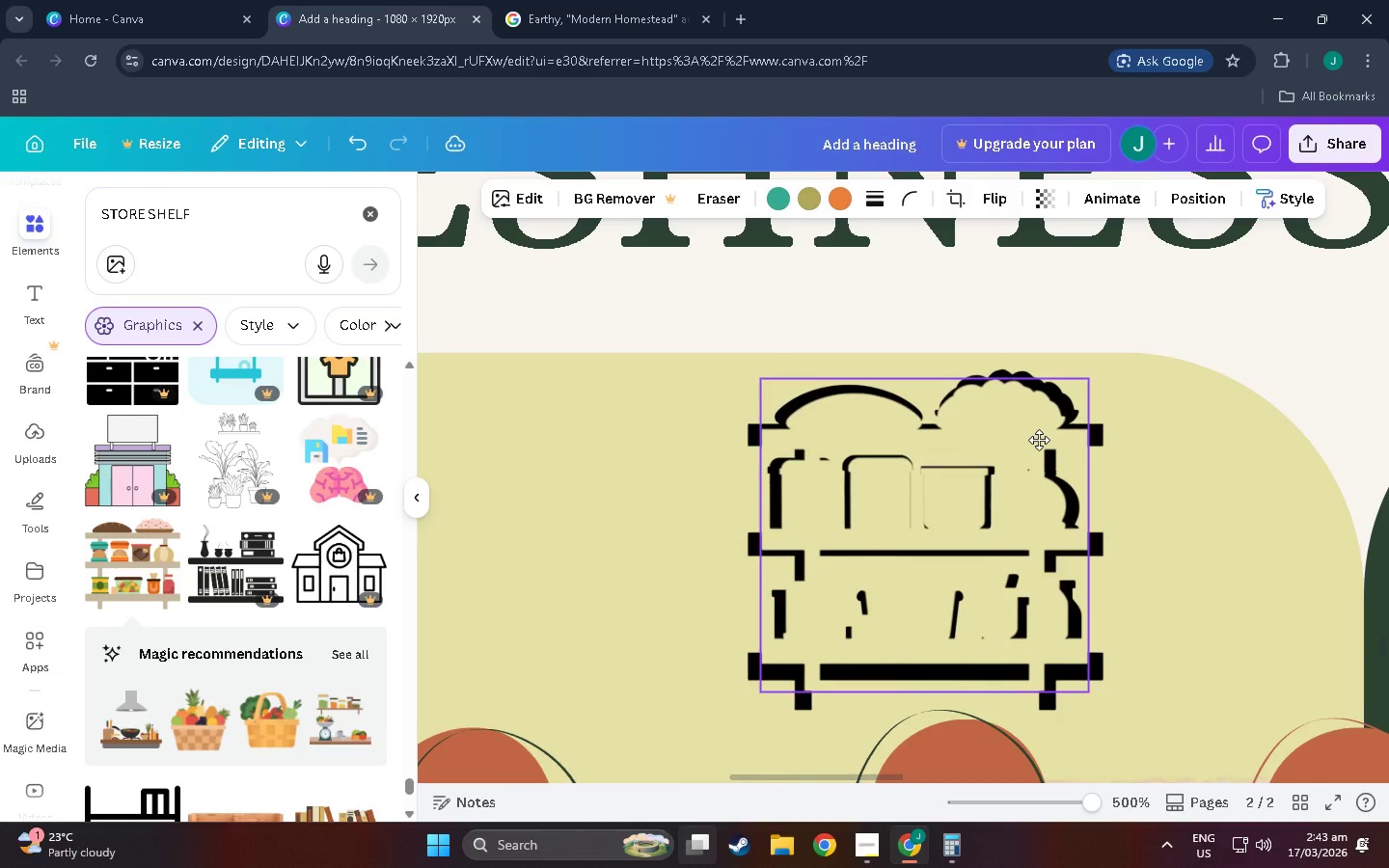 
hold_key(key=ControlLeft, duration=1.52)
 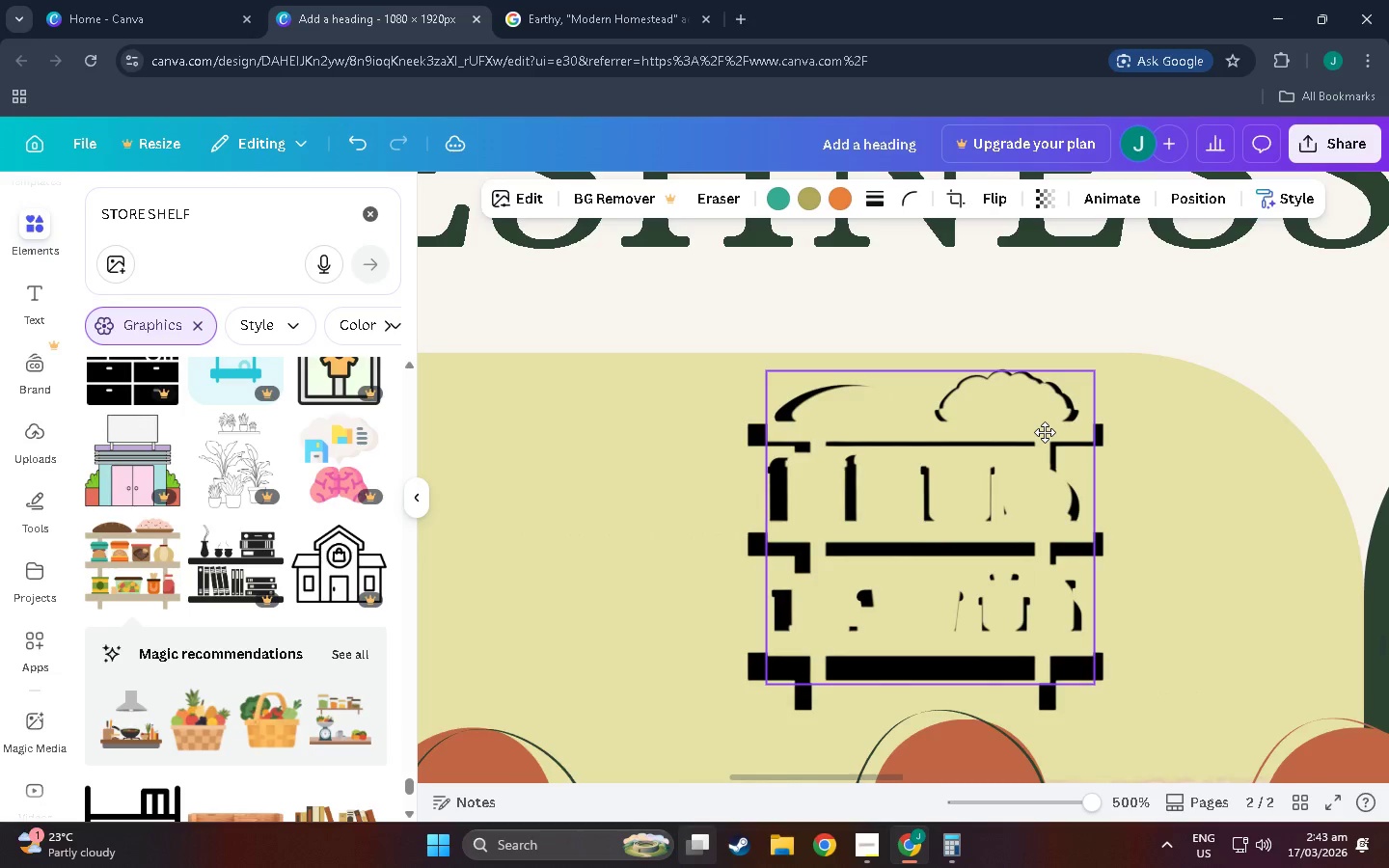 
hold_key(key=ControlLeft, duration=1.52)
 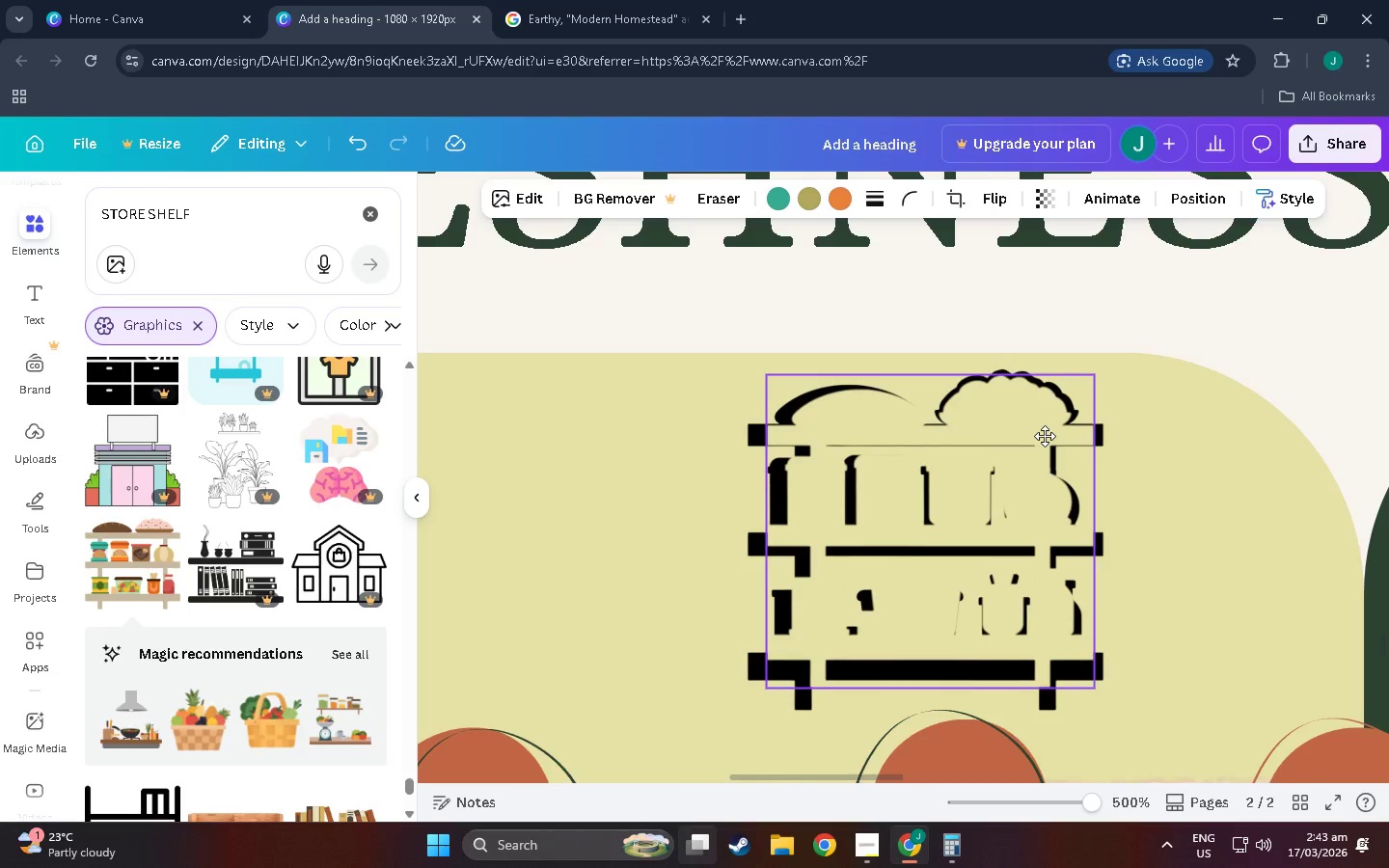 
hold_key(key=ControlLeft, duration=1.51)
 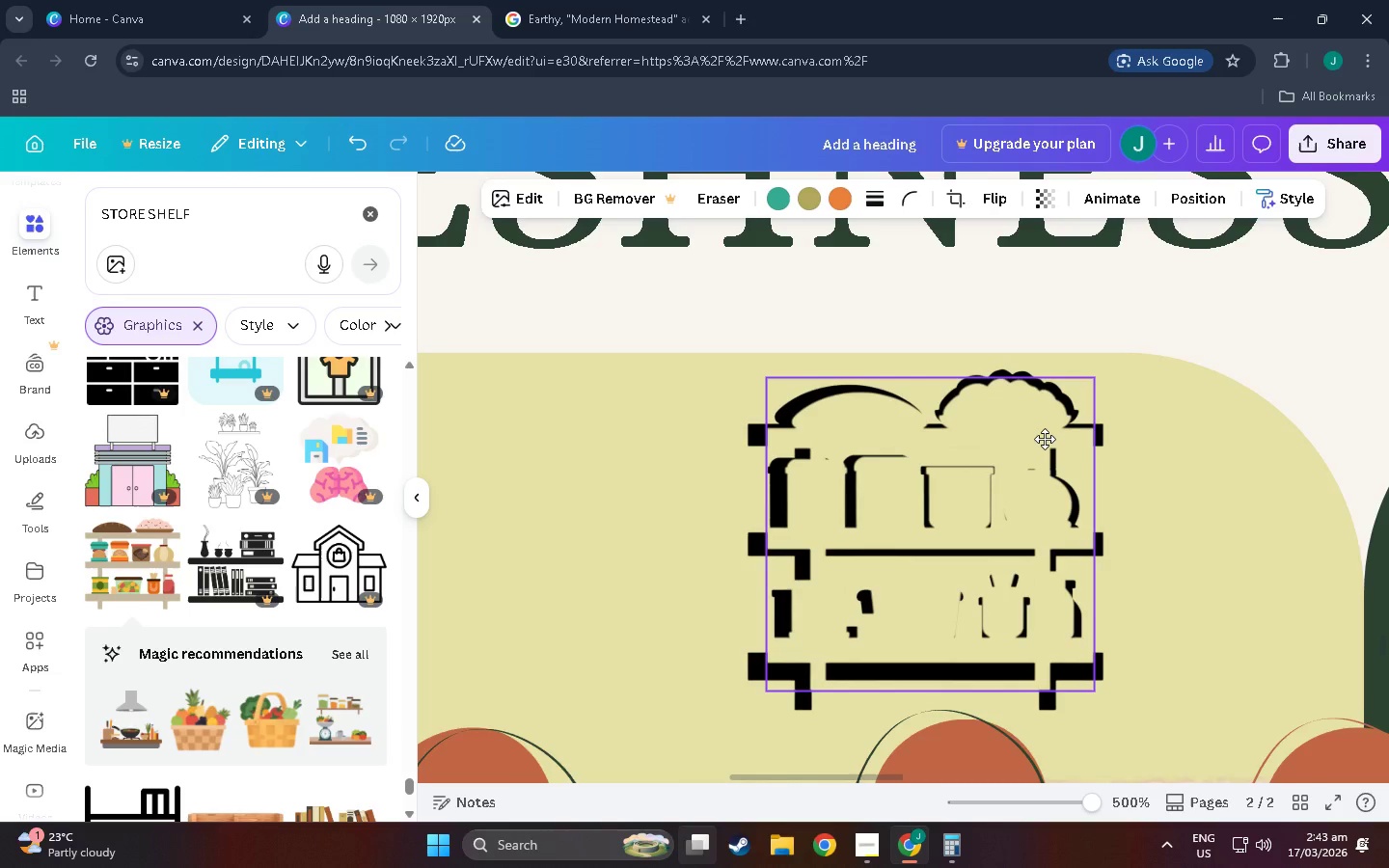 
hold_key(key=ControlLeft, duration=1.27)
 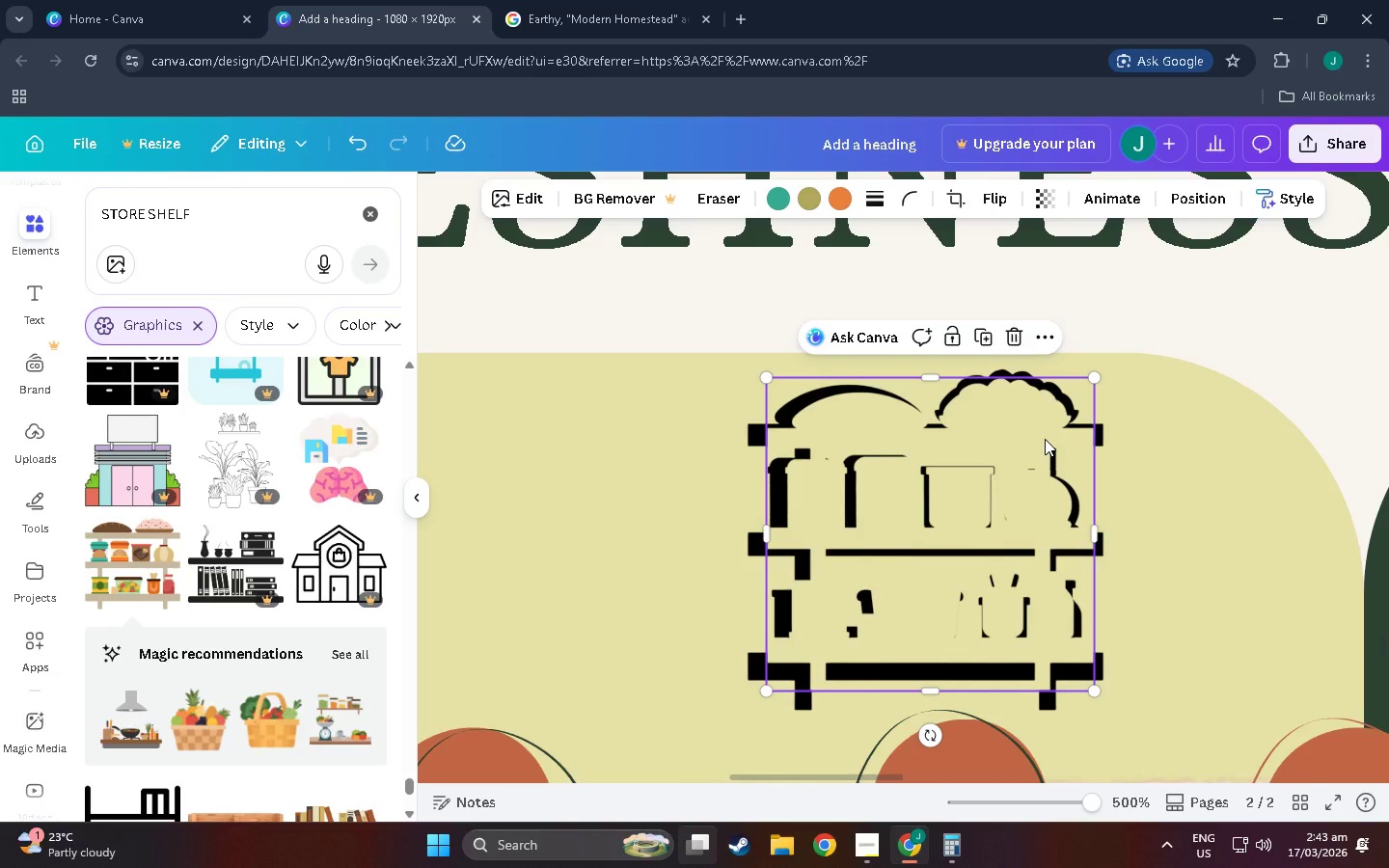 
hold_key(key=ControlLeft, duration=1.5)
left_click_drag(start_coordinate=[1045, 439], to_coordinate=[1038, 441])
 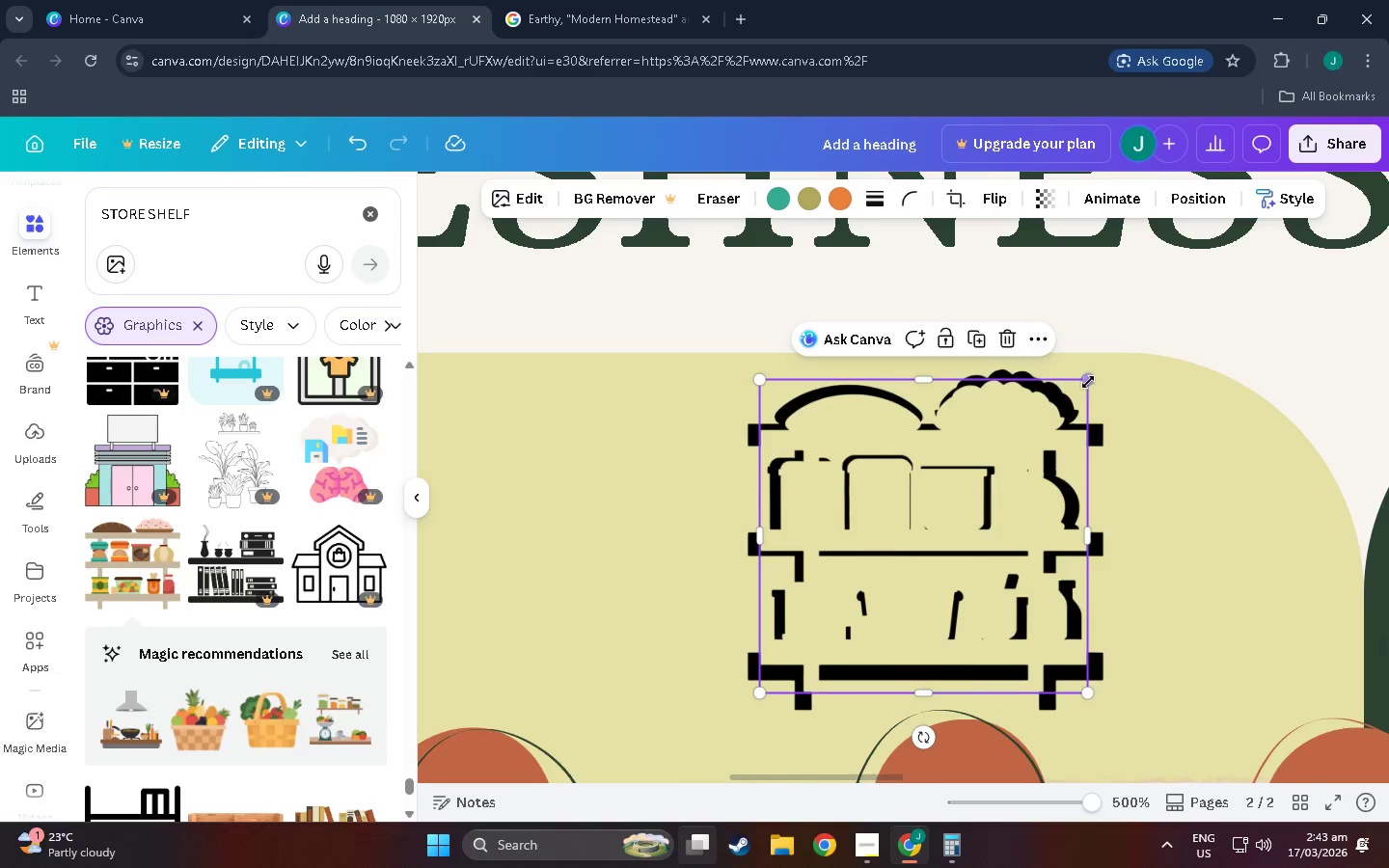 
hold_key(key=ControlLeft, duration=1.52)
left_click_drag(start_coordinate=[1088, 380], to_coordinate=[1114, 357])
 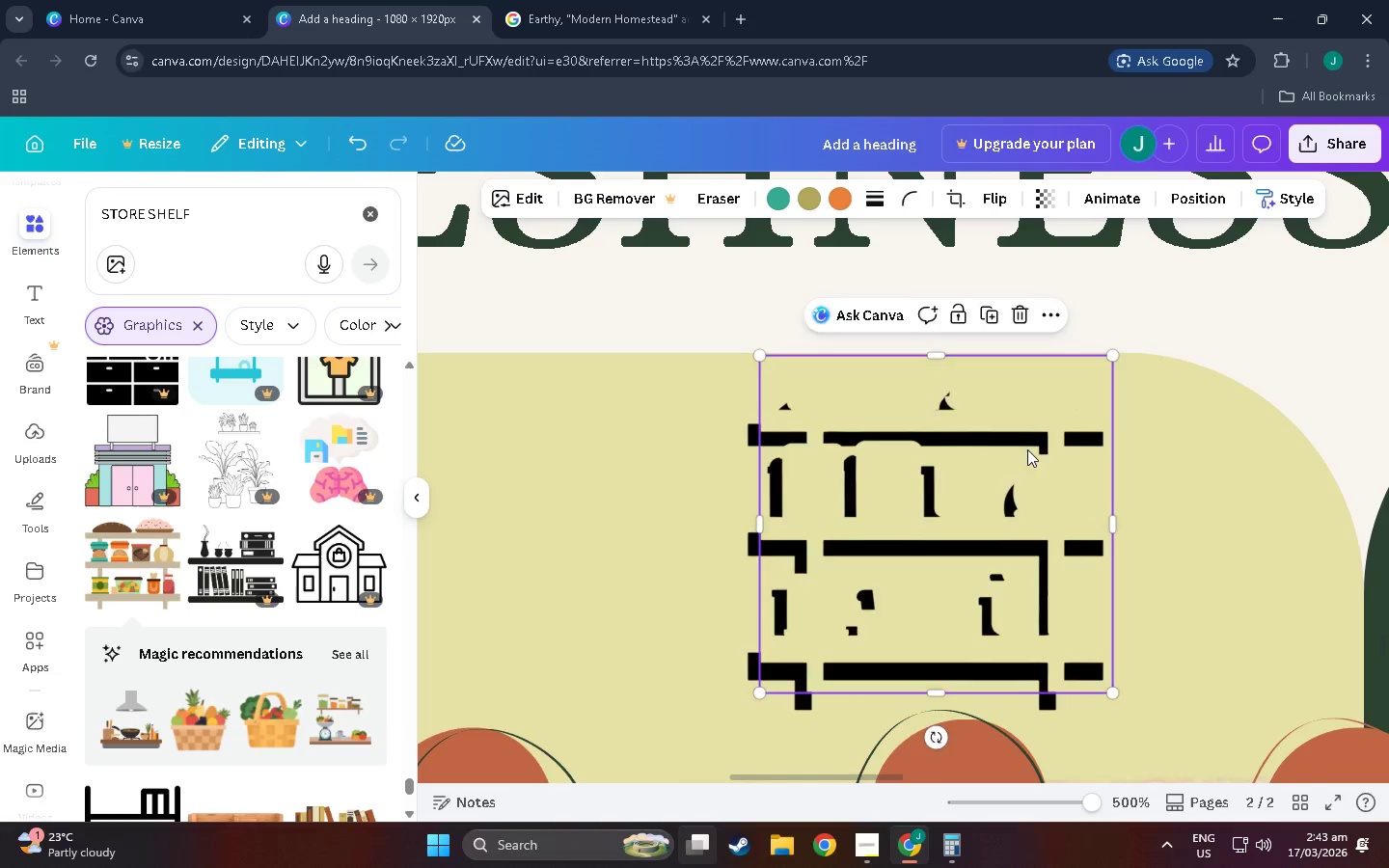 
key(Control+ControlLeft)
 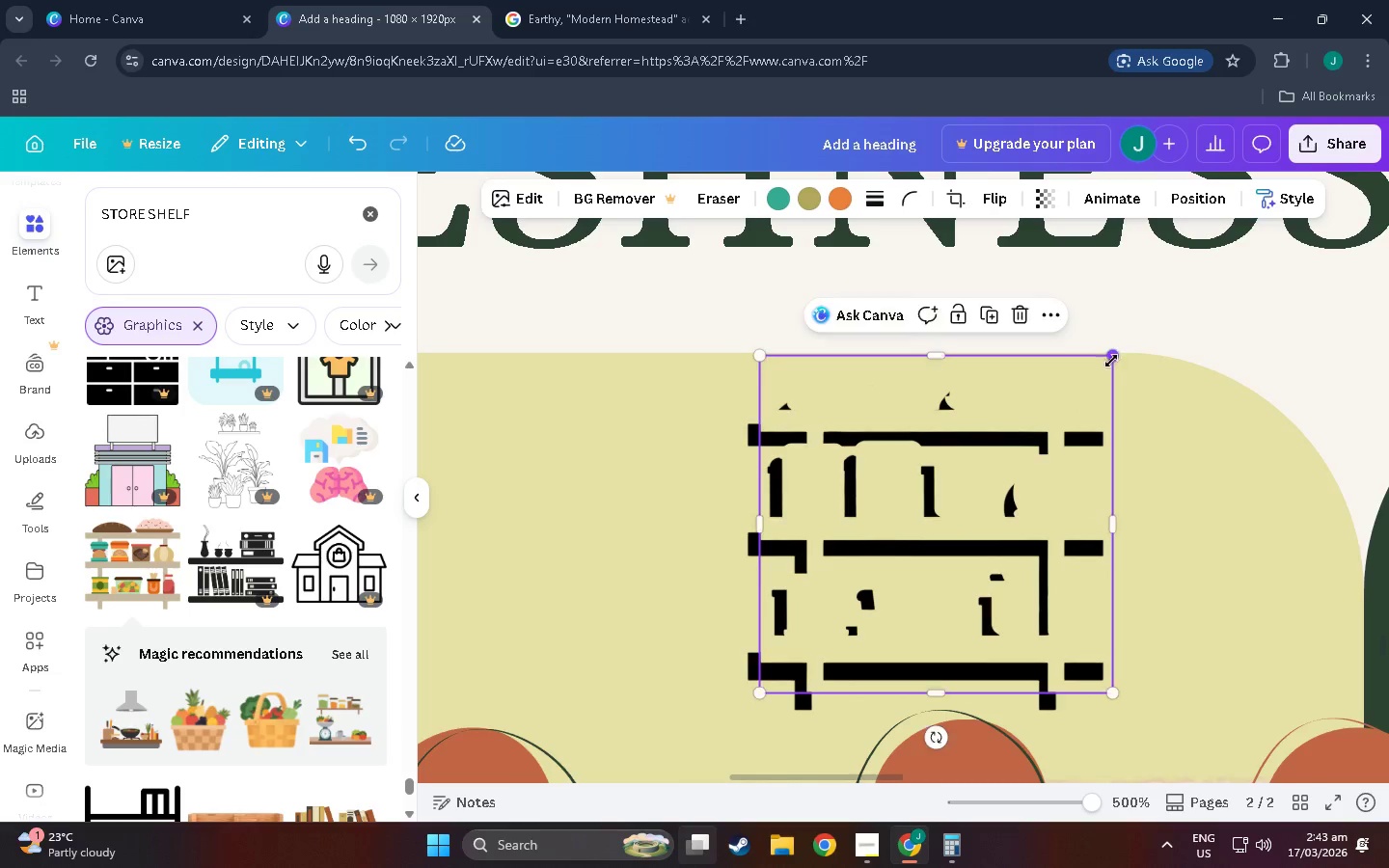 
key(Control+ControlLeft)
 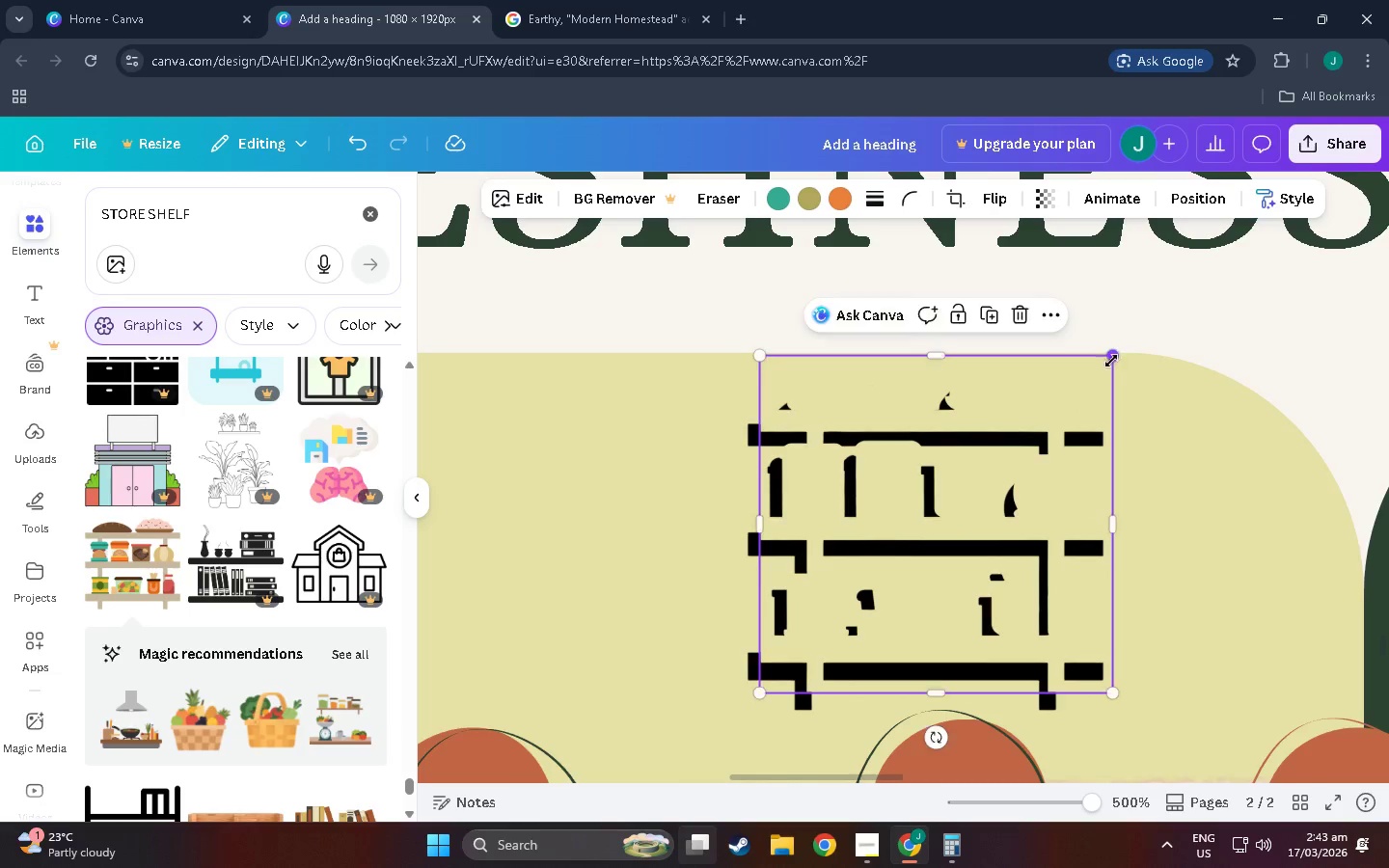 
key(Control+ControlLeft)
 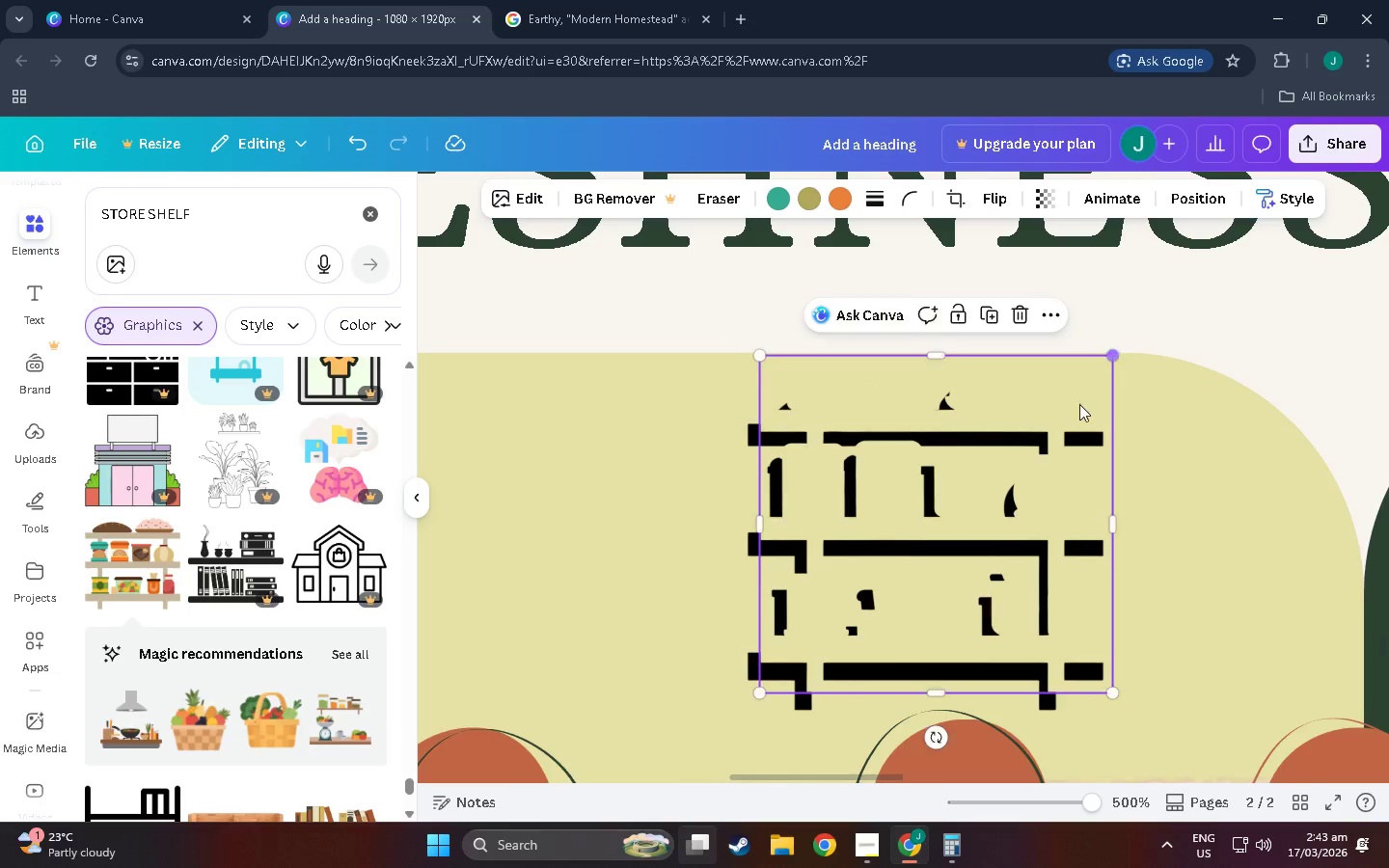 
key(Control+ControlLeft)
 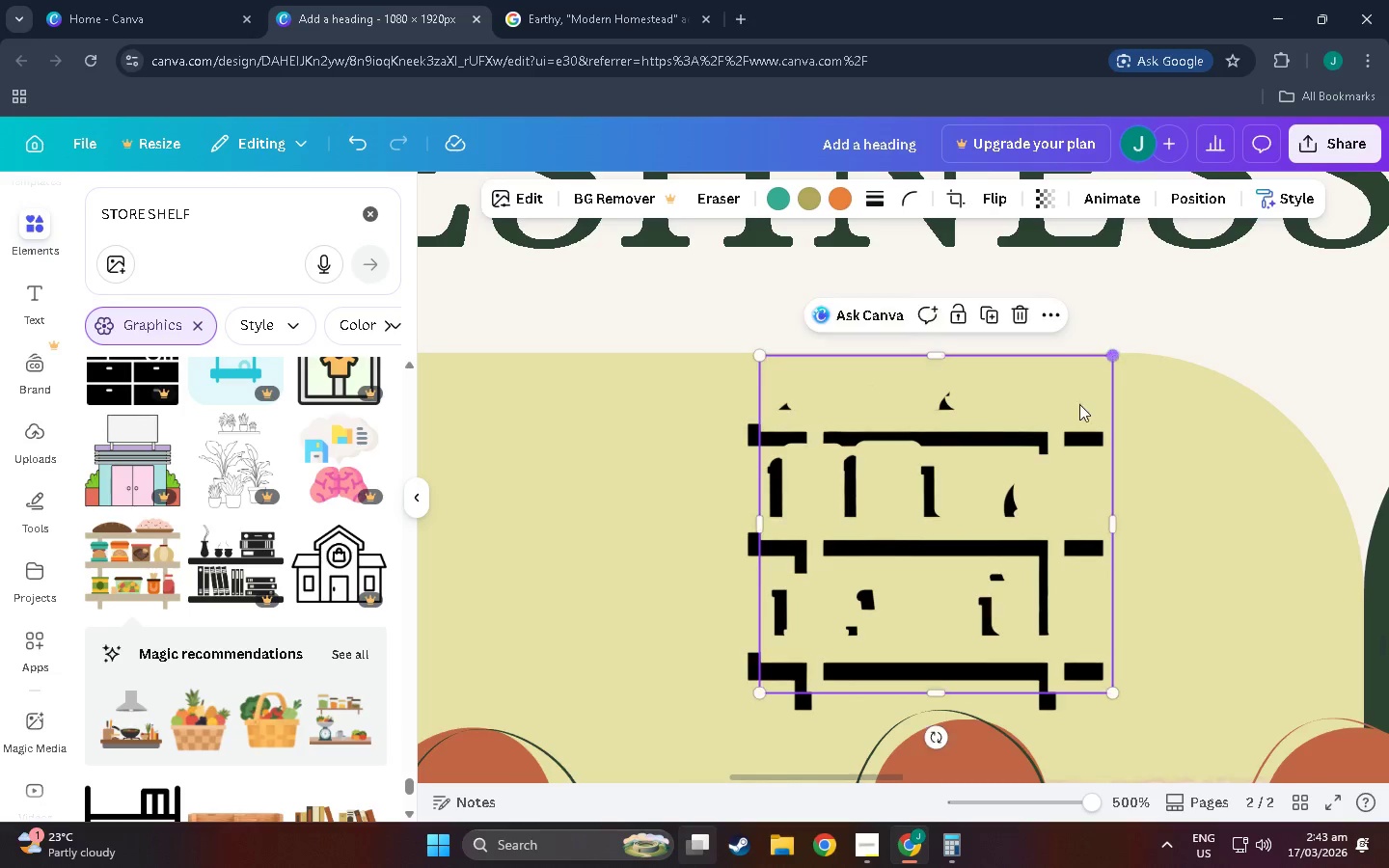 
key(Control+ControlLeft)
 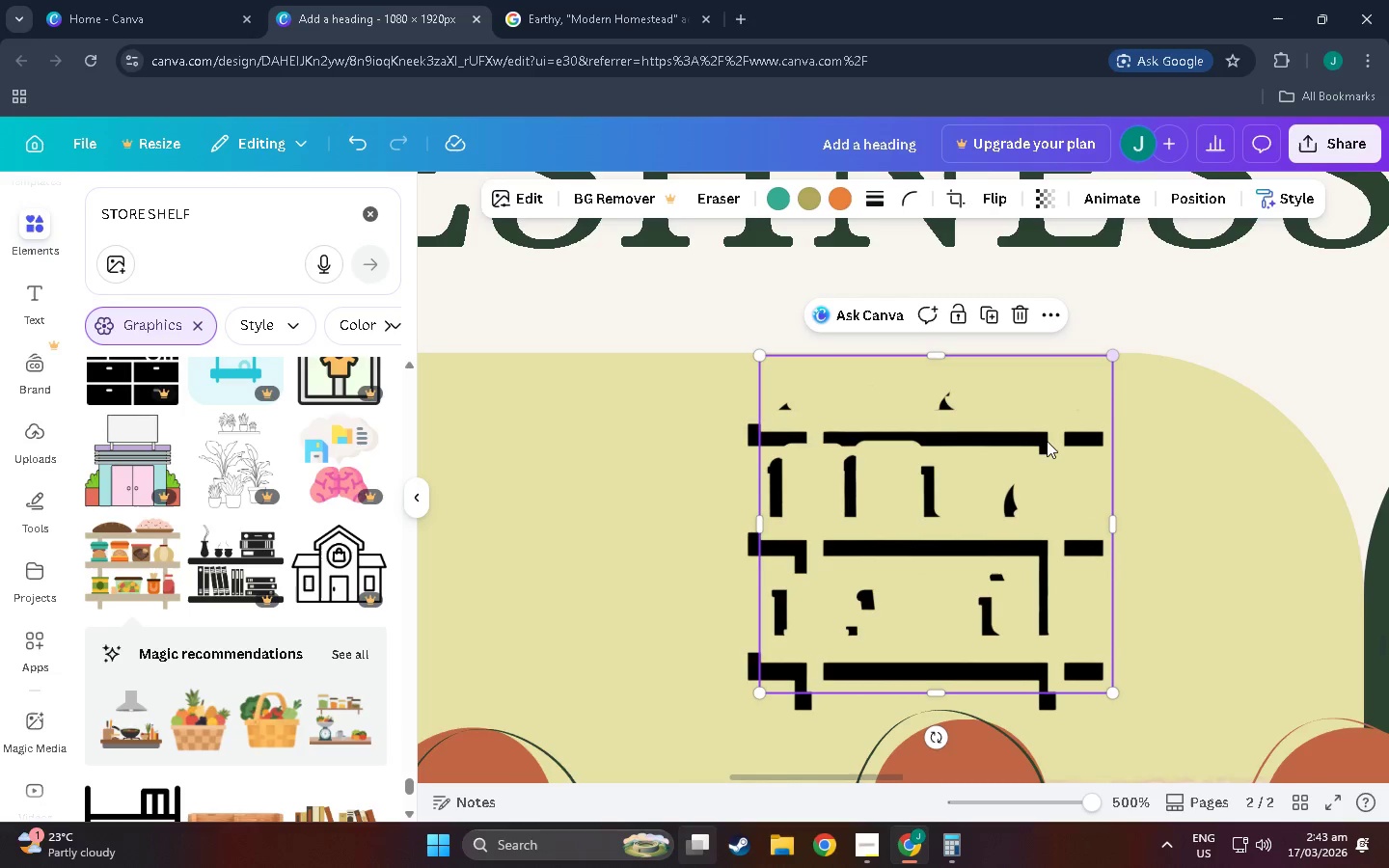 
key(Control+ControlLeft)
 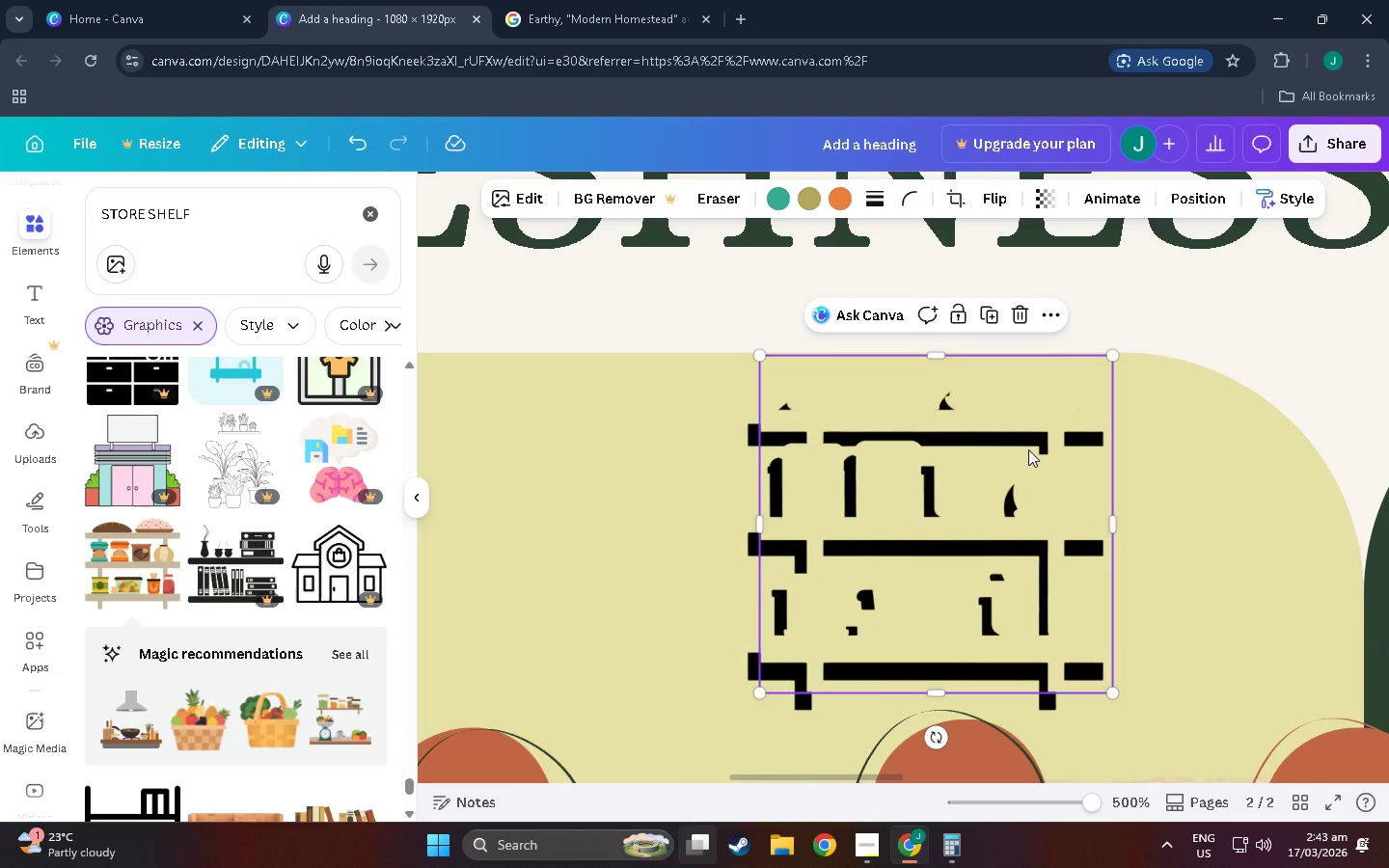 
left_click_drag(start_coordinate=[1028, 449], to_coordinate=[1016, 463])
 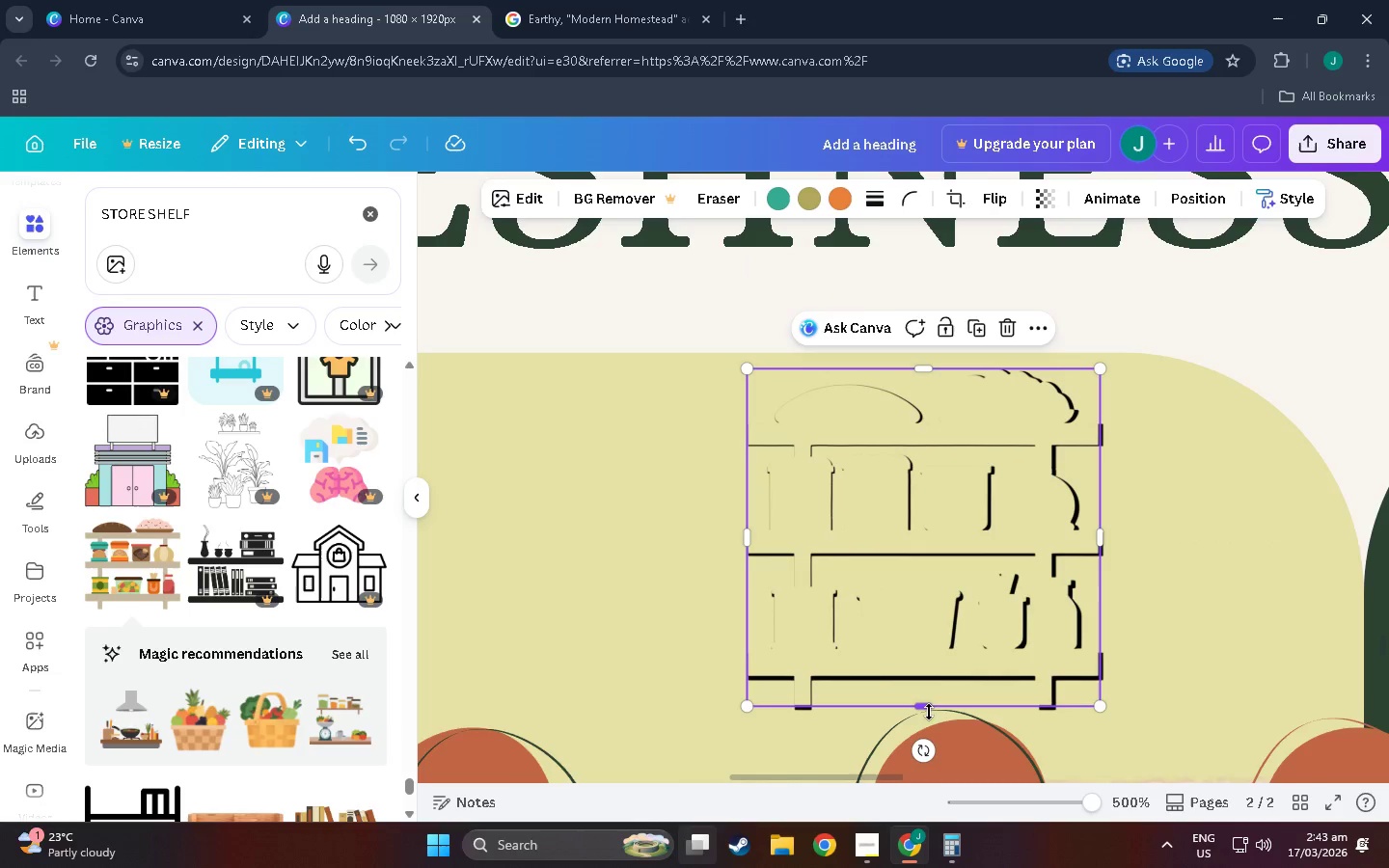 
left_click_drag(start_coordinate=[928, 712], to_coordinate=[963, 435])
 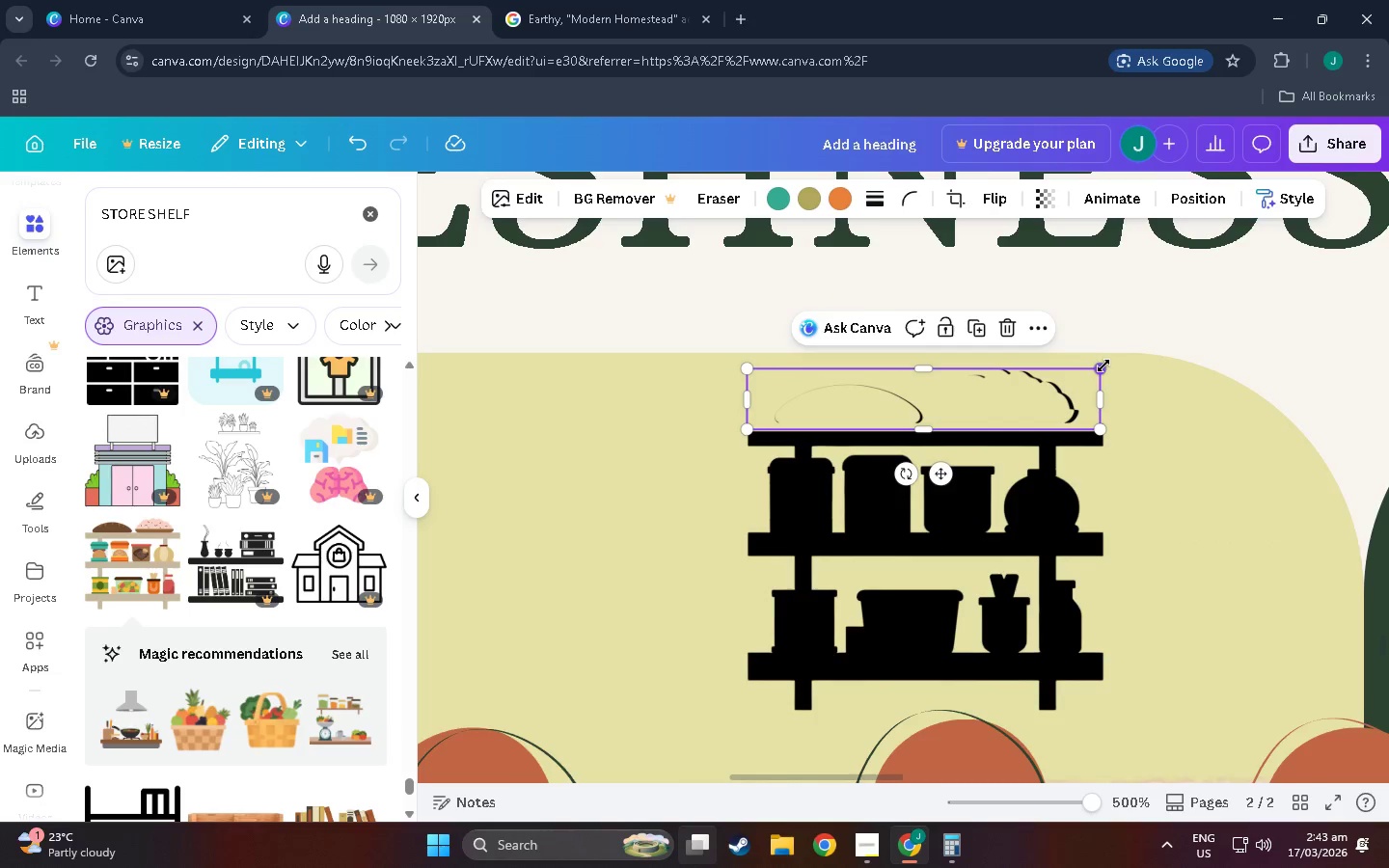 
left_click_drag(start_coordinate=[1103, 366], to_coordinate=[1083, 373])
 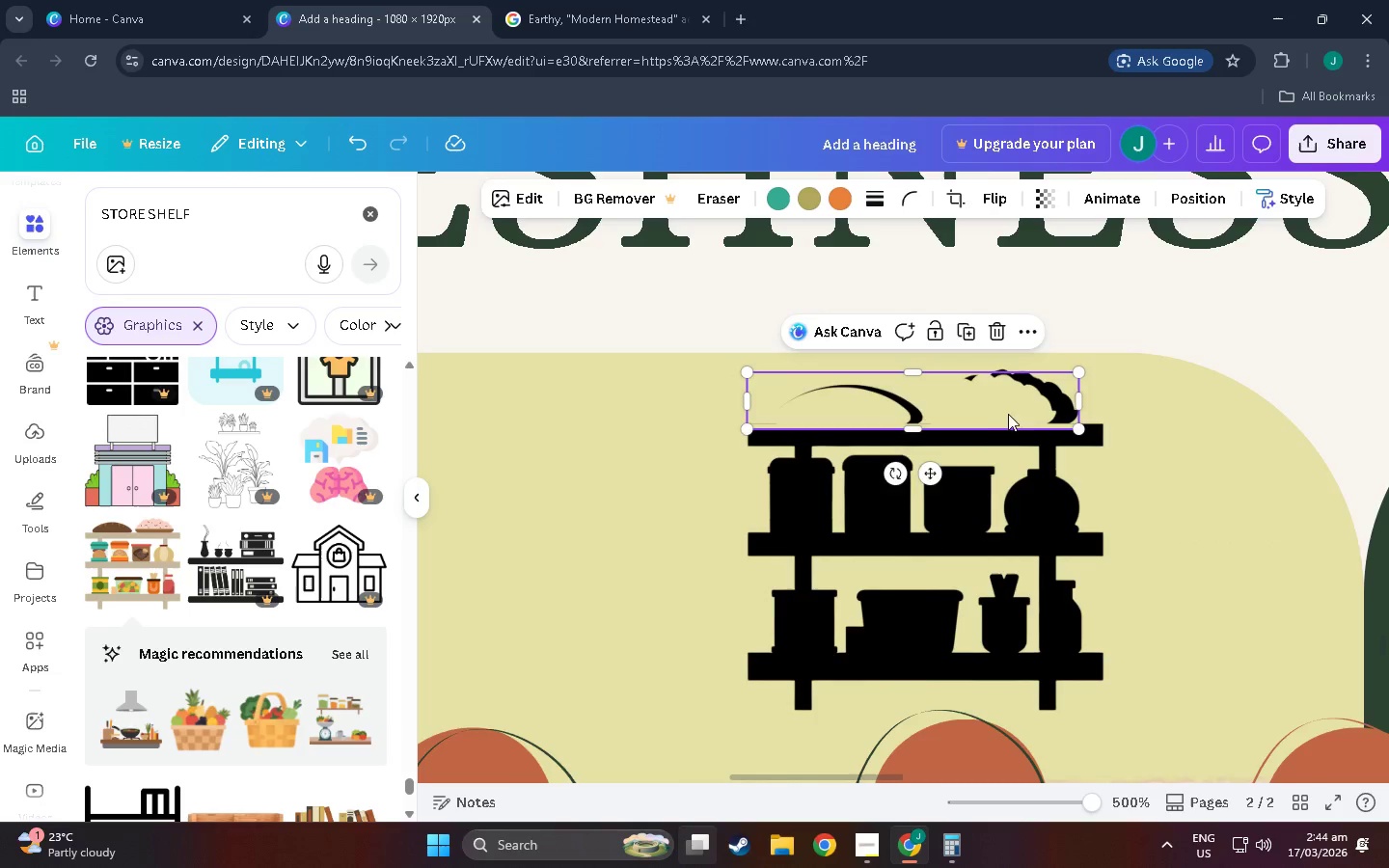 
left_click_drag(start_coordinate=[1008, 414], to_coordinate=[1019, 411])
 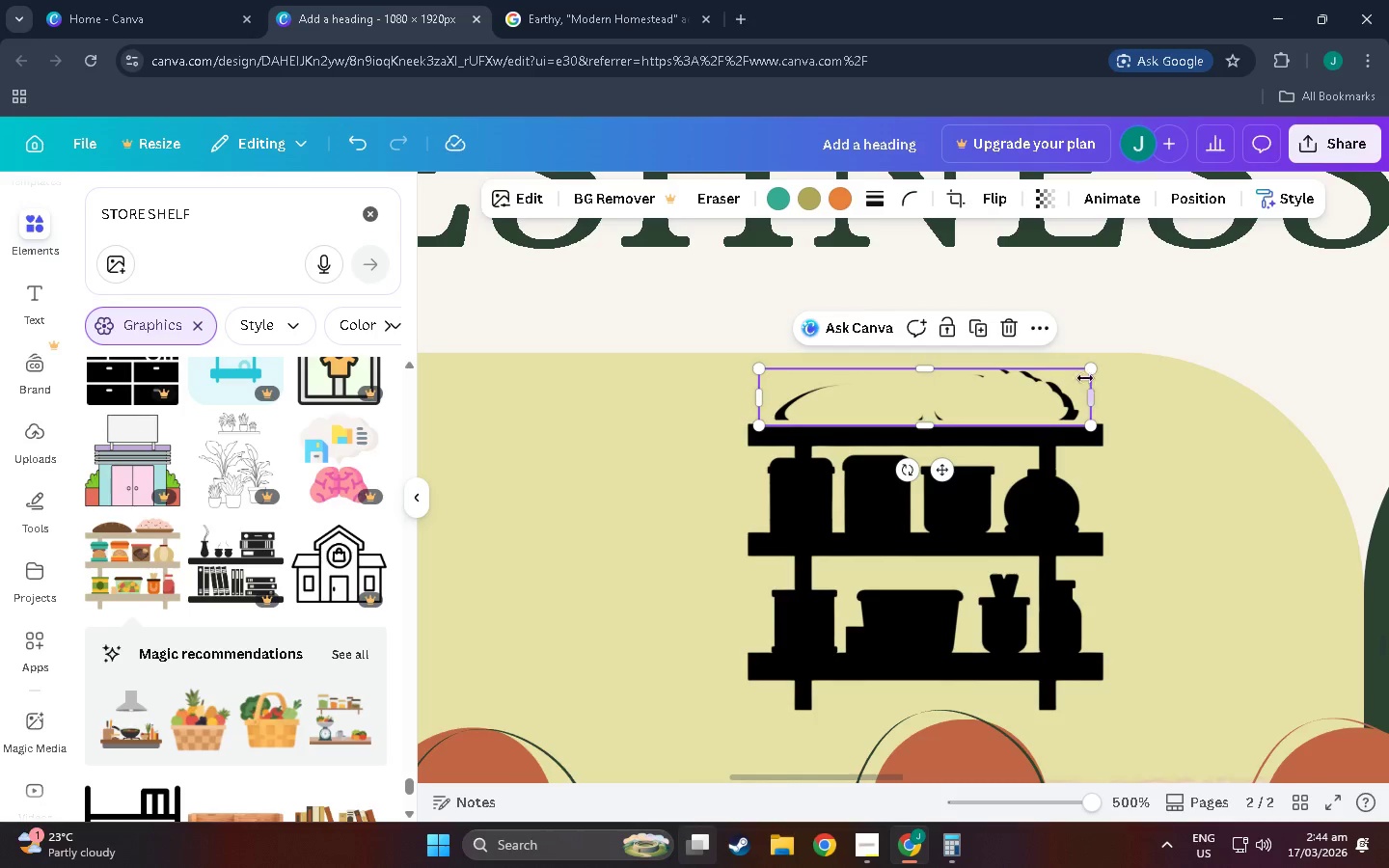 
hold_key(key=ControlLeft, duration=1.14)
left_click_drag(start_coordinate=[1090, 369], to_coordinate=[1068, 380])
 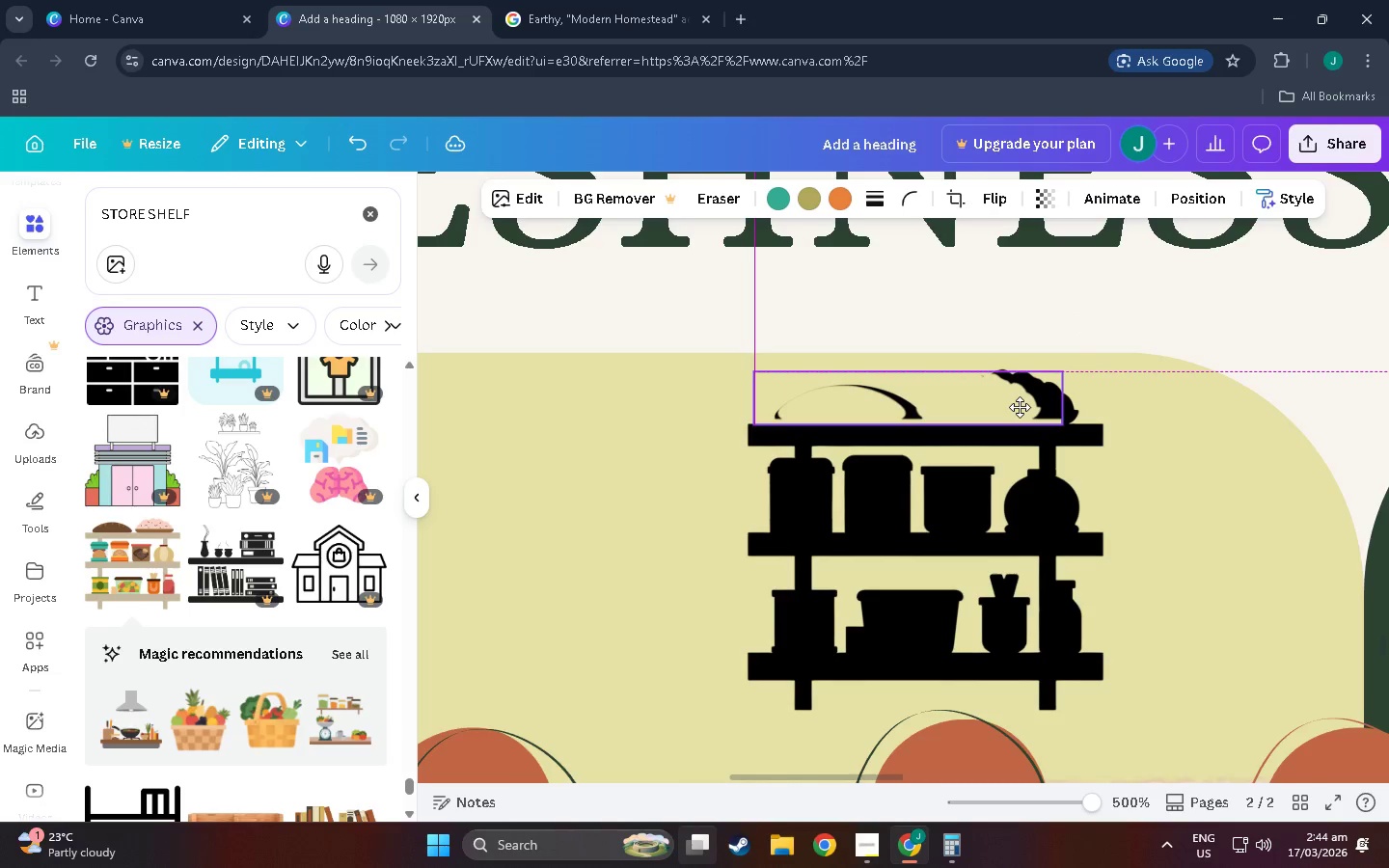 
key(Control+Z)
 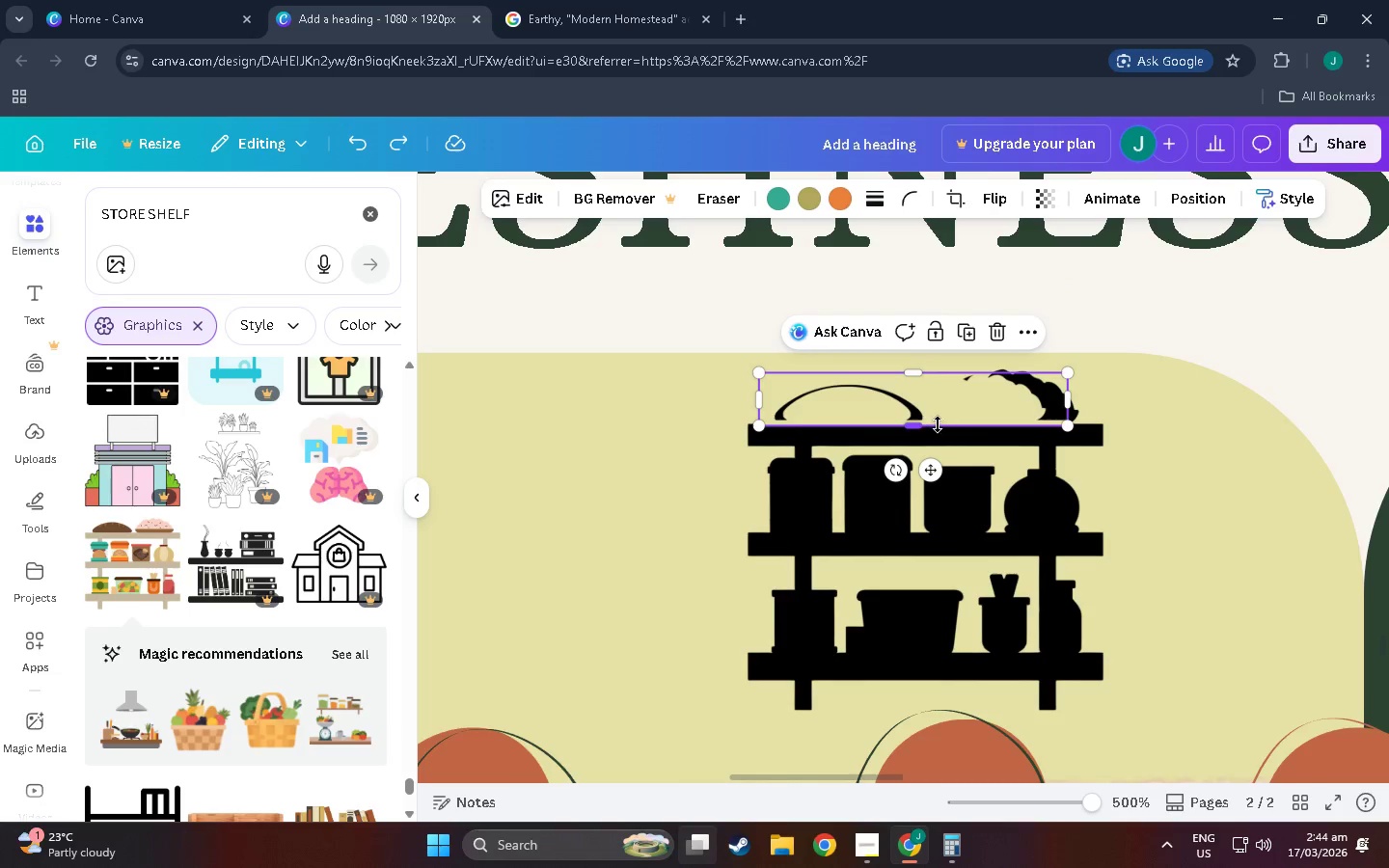 
key(Control+Z)
 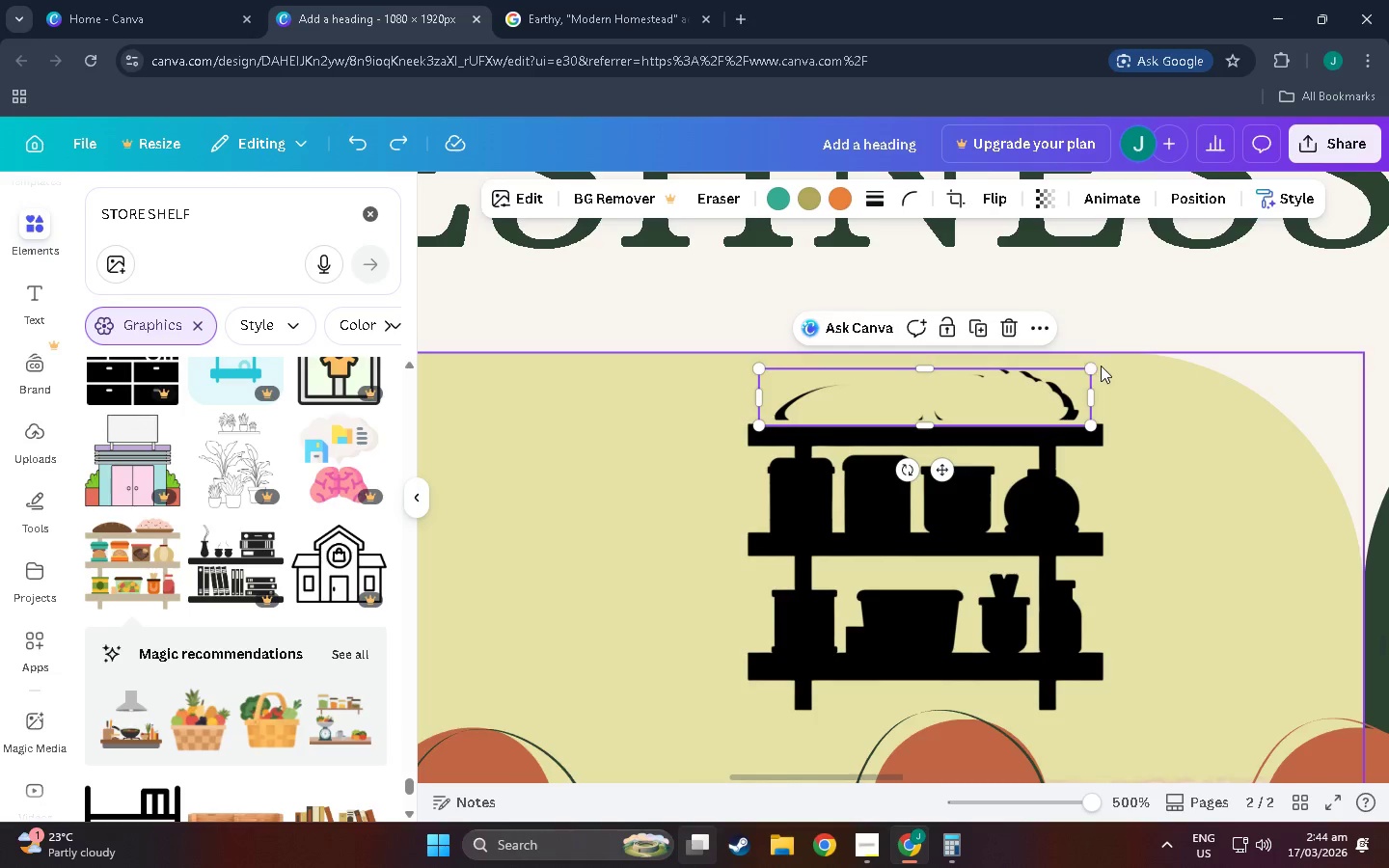 
left_click_drag(start_coordinate=[1091, 399], to_coordinate=[930, 410])
 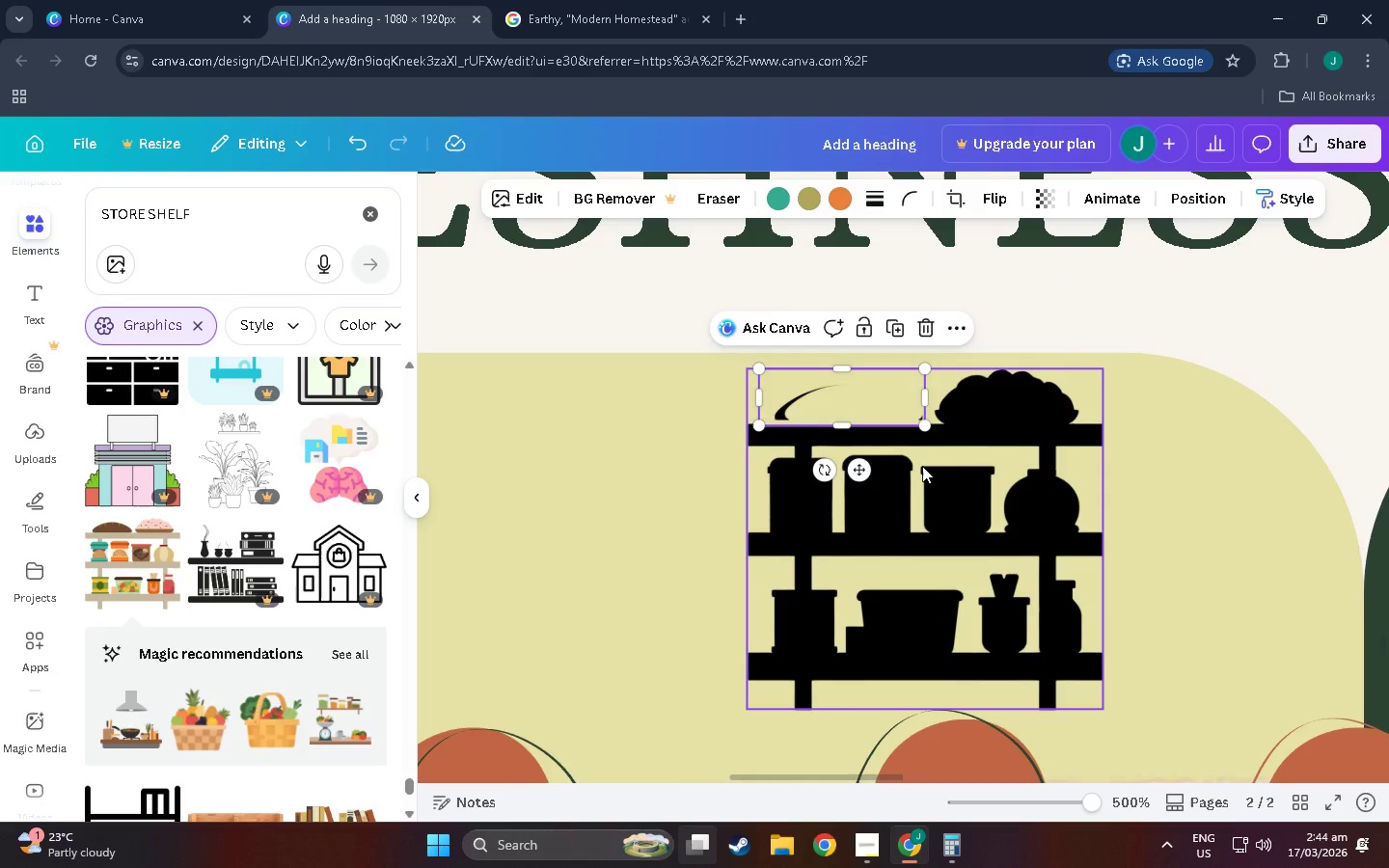 
hold_key(key=ControlLeft, duration=0.67)
 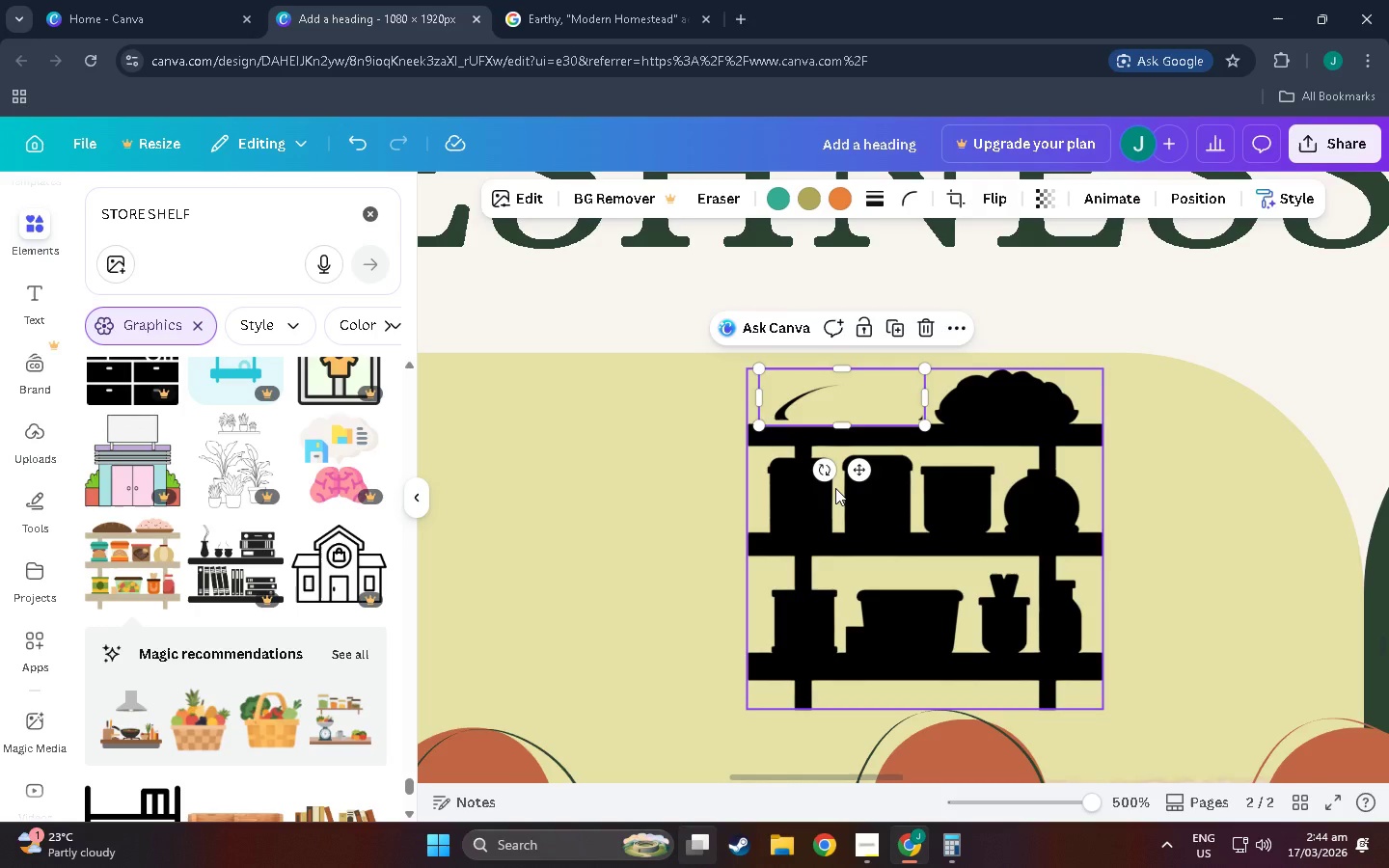 
hold_key(key=ControlLeft, duration=12.11)
 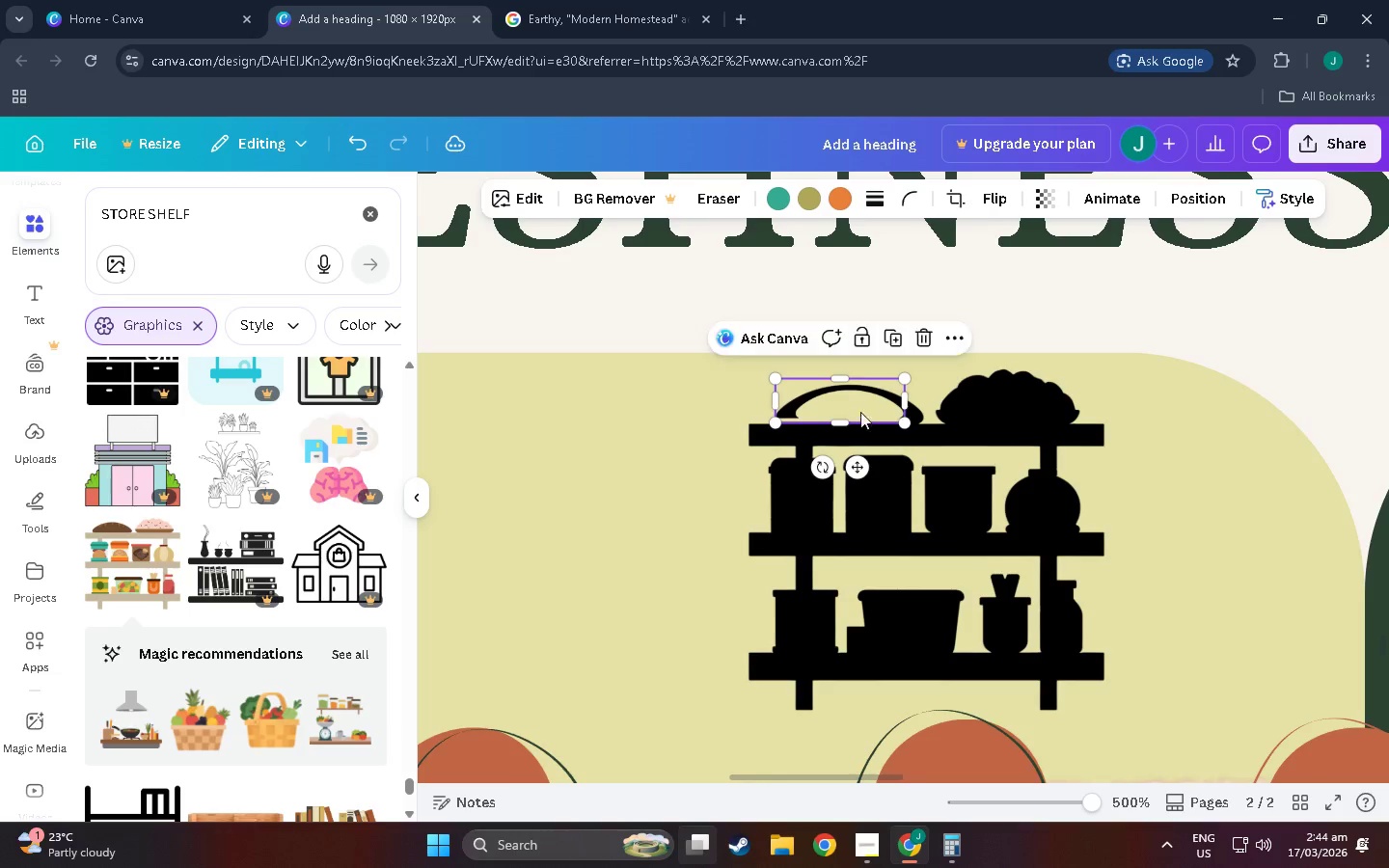 
scroll: coordinate [922, 466], scroll_direction: up, amount: 3.0
 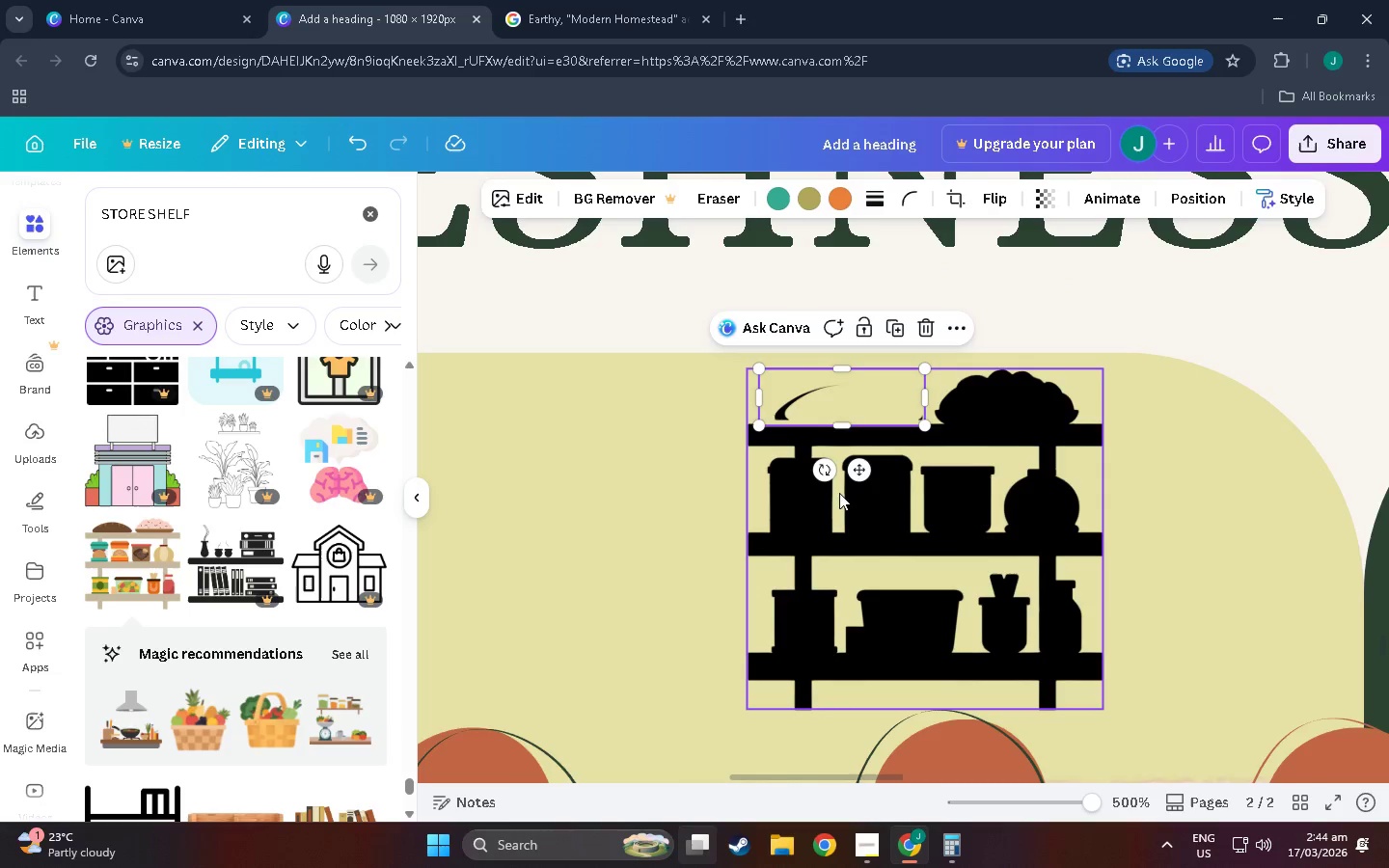 
left_click_drag(start_coordinate=[927, 368], to_coordinate=[887, 391])
 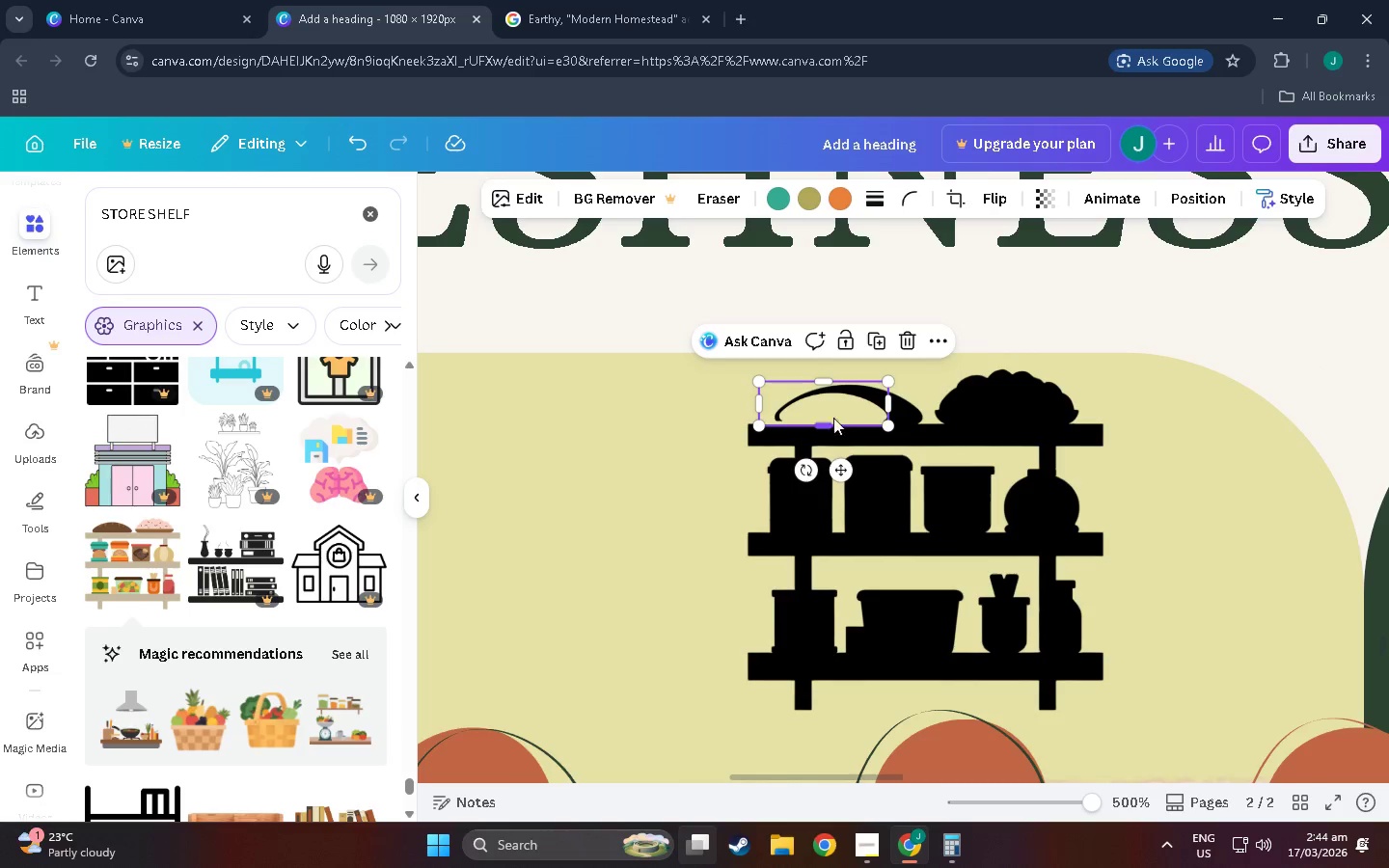 
left_click_drag(start_coordinate=[838, 413], to_coordinate=[854, 410])
 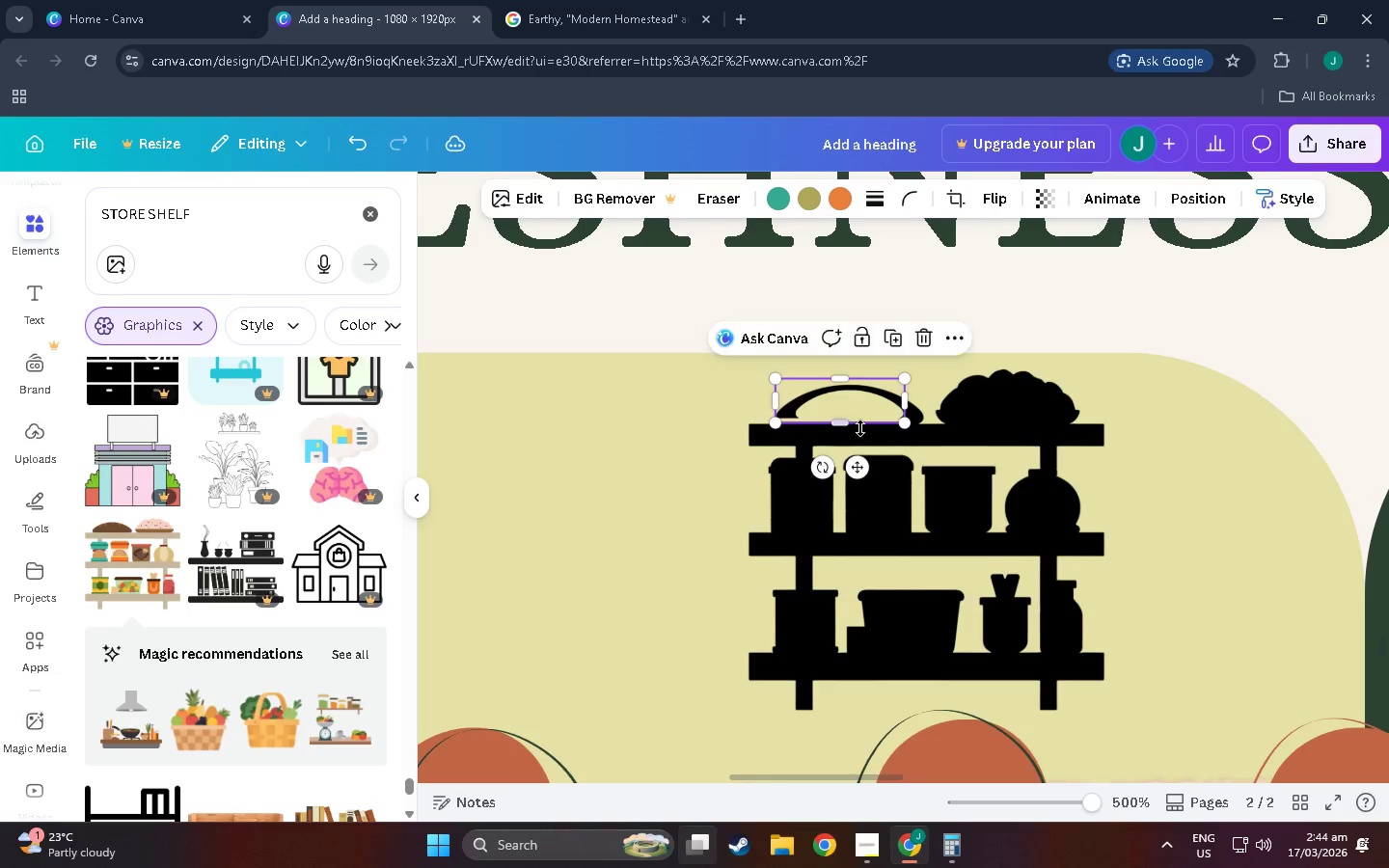 
hold_key(key=ControlLeft, duration=1.02)
scroll: coordinate [860, 429], scroll_direction: up, amount: 9.0
 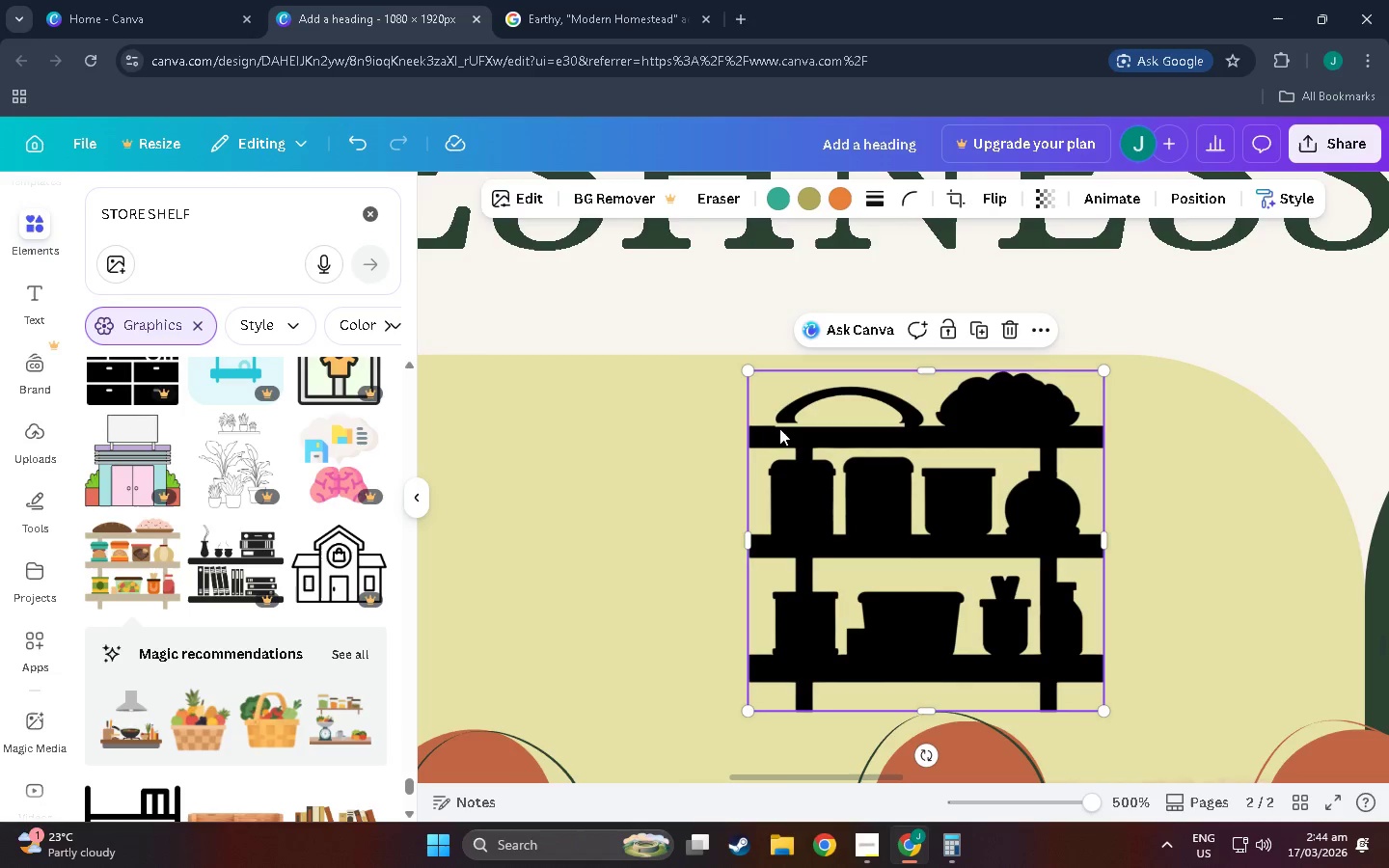 
wait(5.26)
 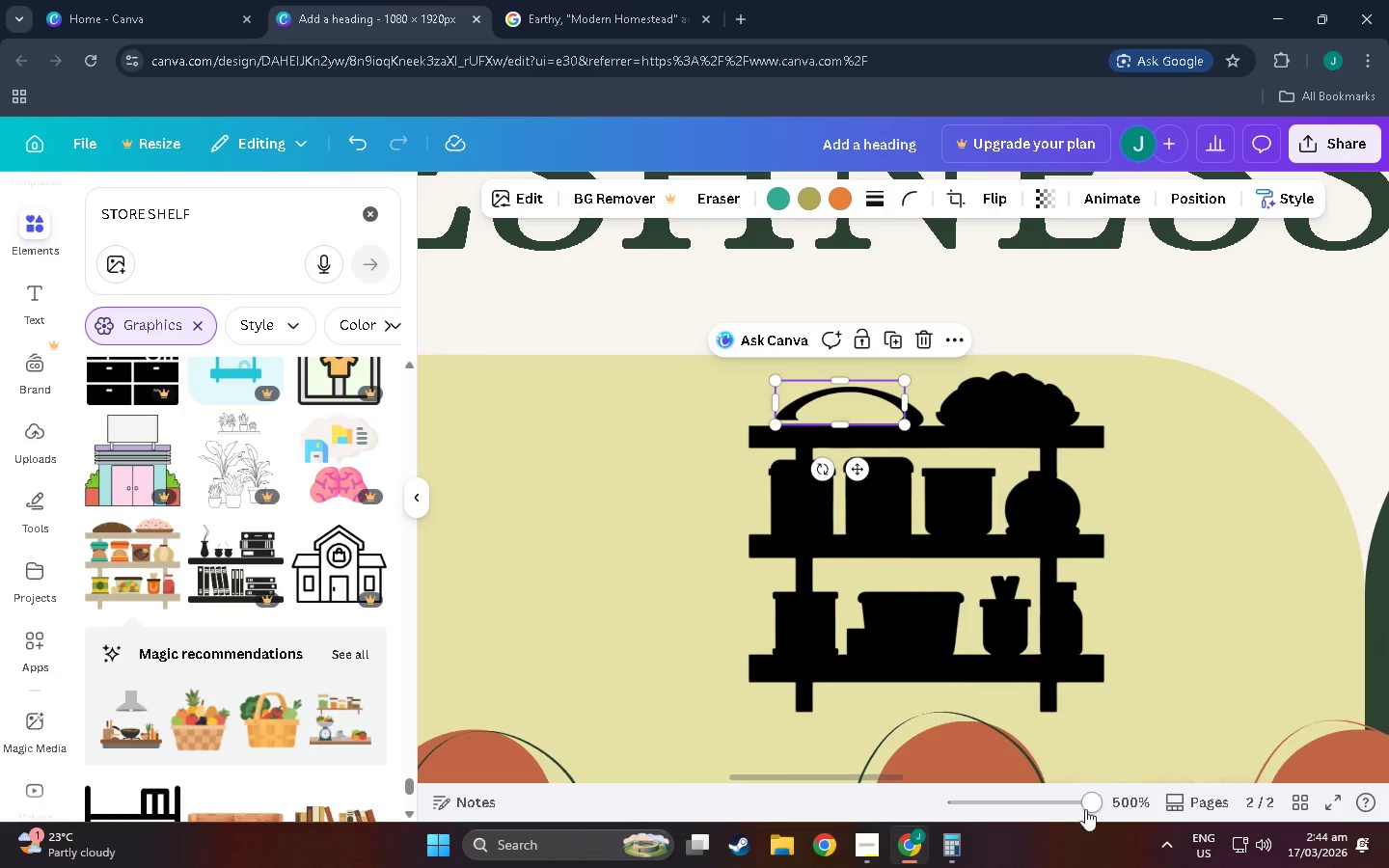 
left_click([963, 193])
 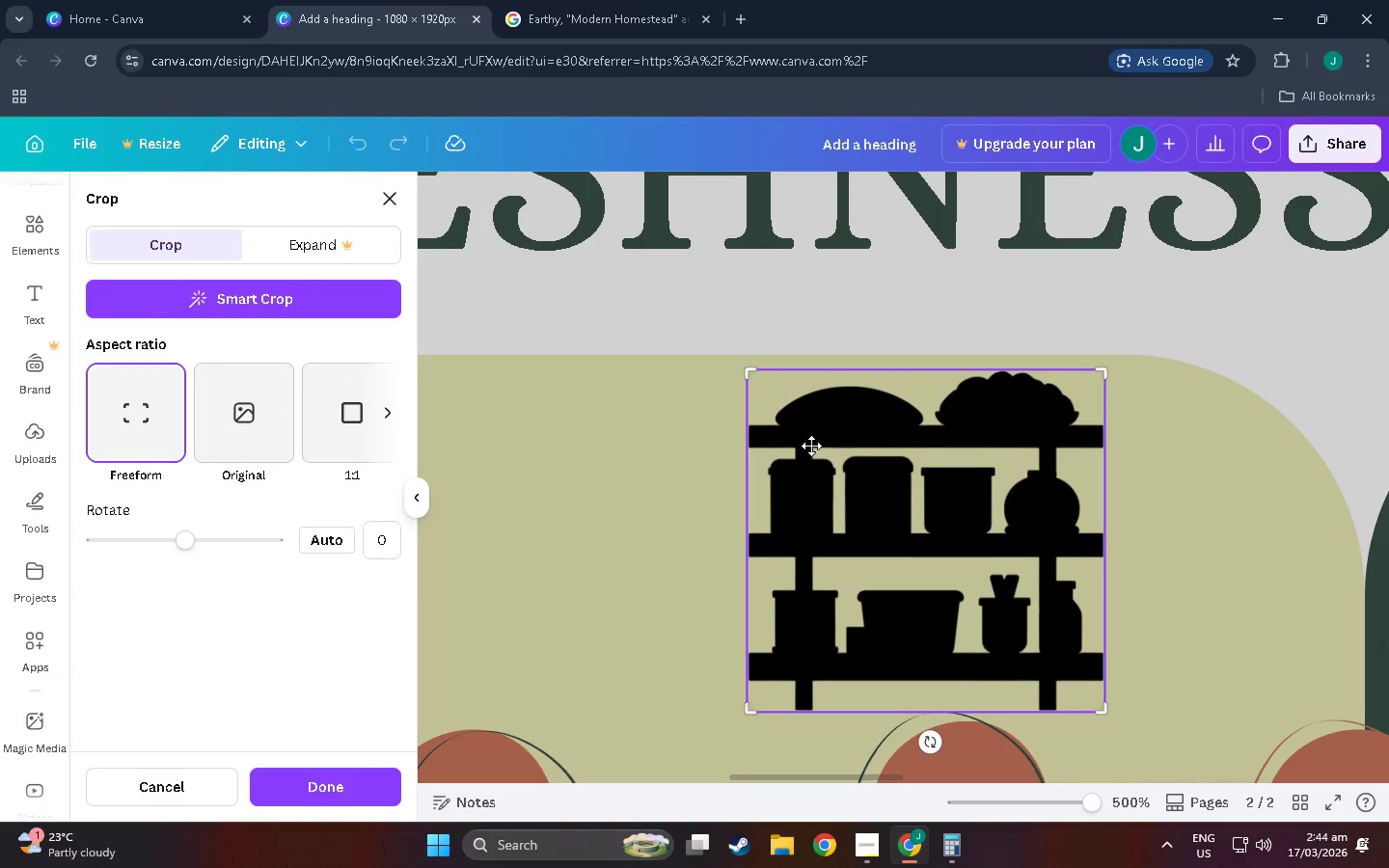 
key(Control+Z)
 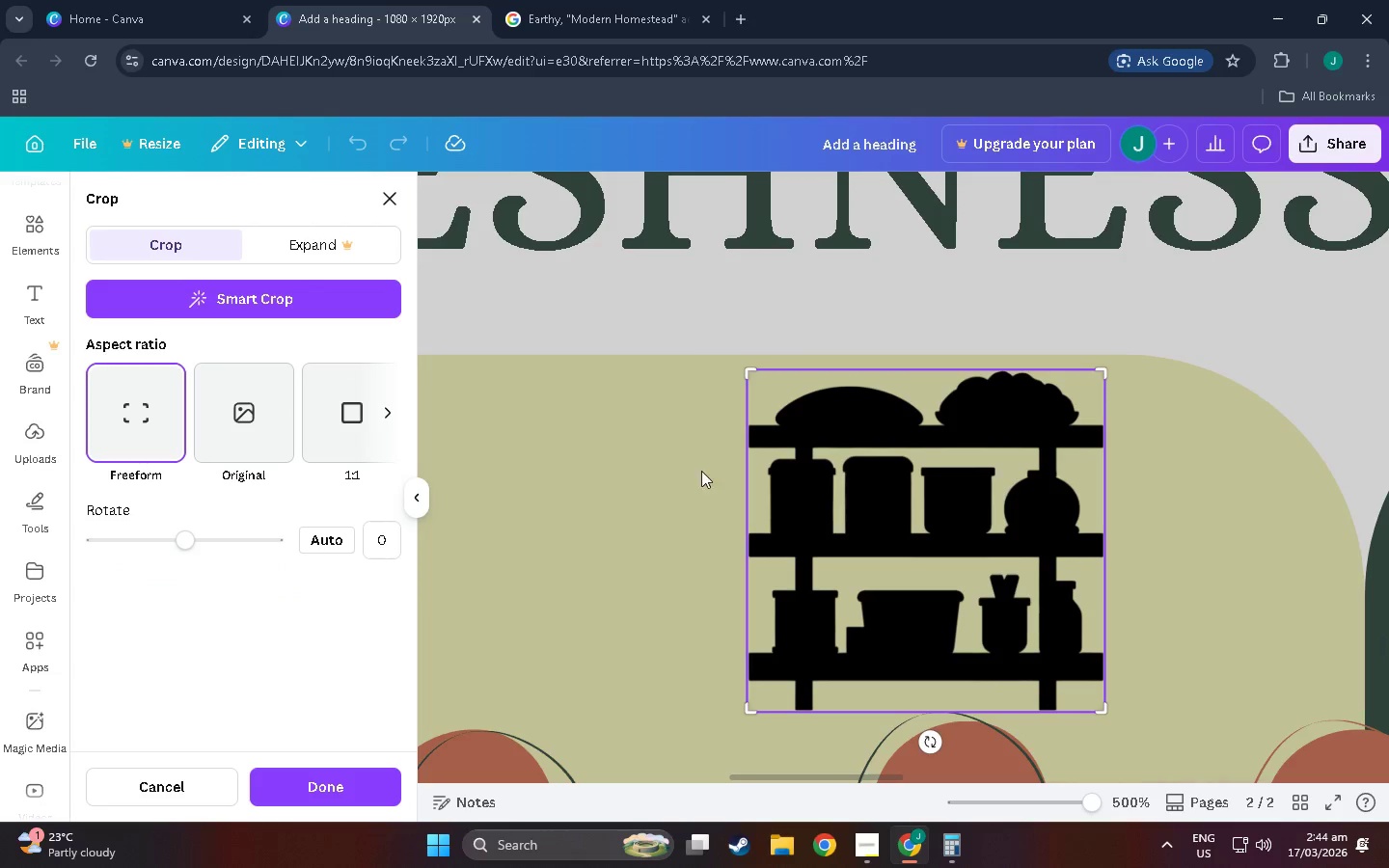 
left_click([692, 473])
 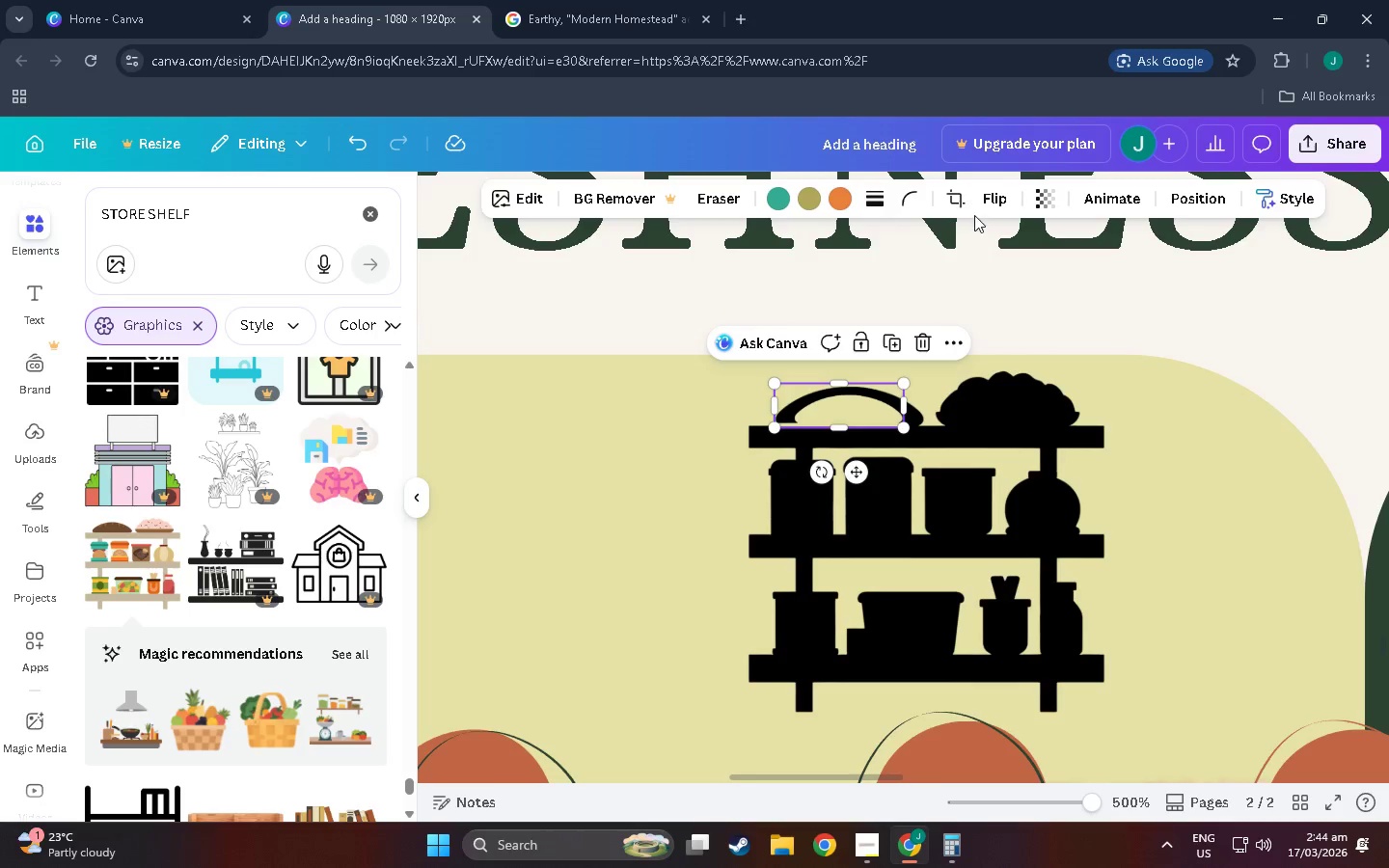 
left_click([956, 193])
 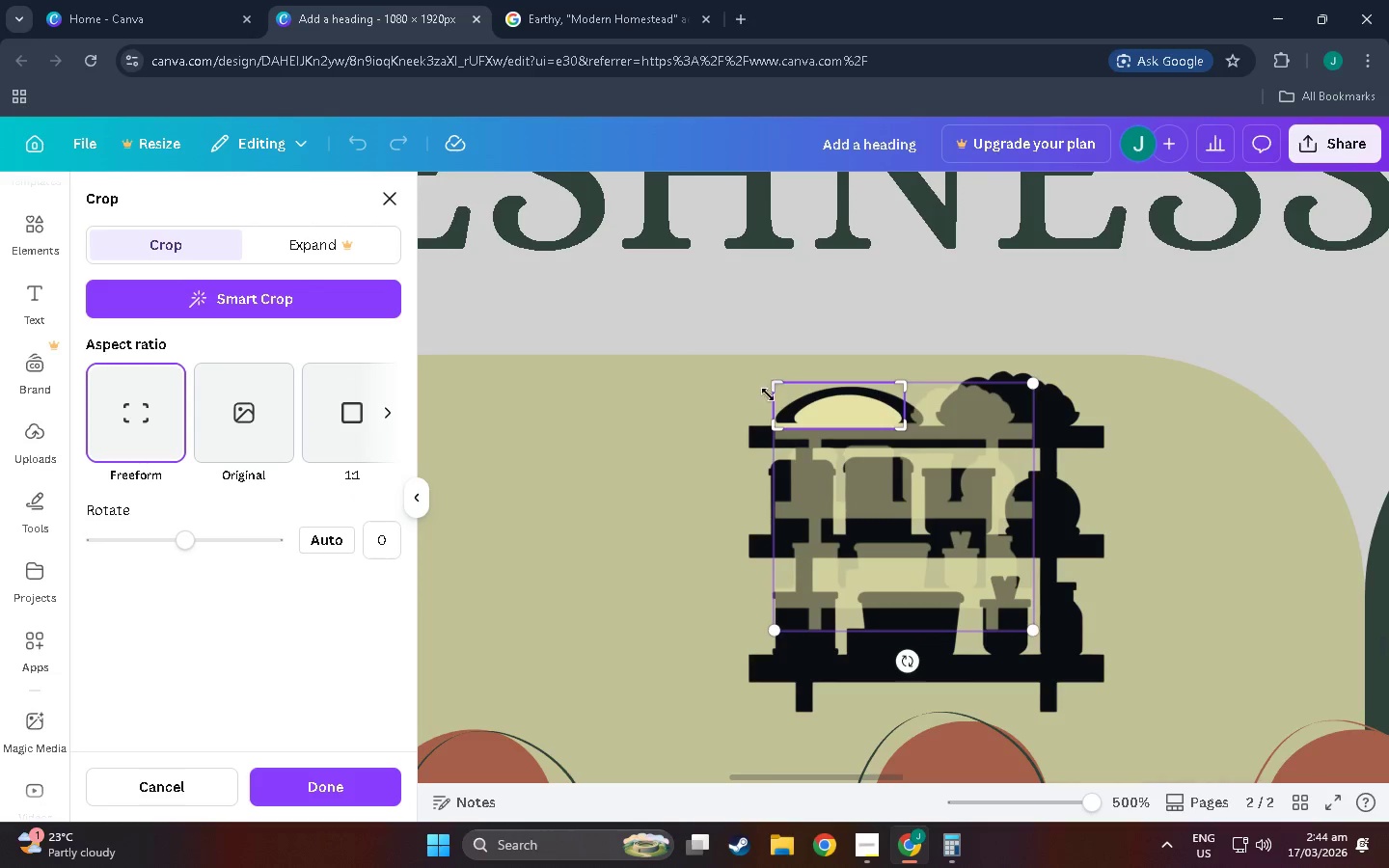 
left_click_drag(start_coordinate=[776, 389], to_coordinate=[794, 389])
 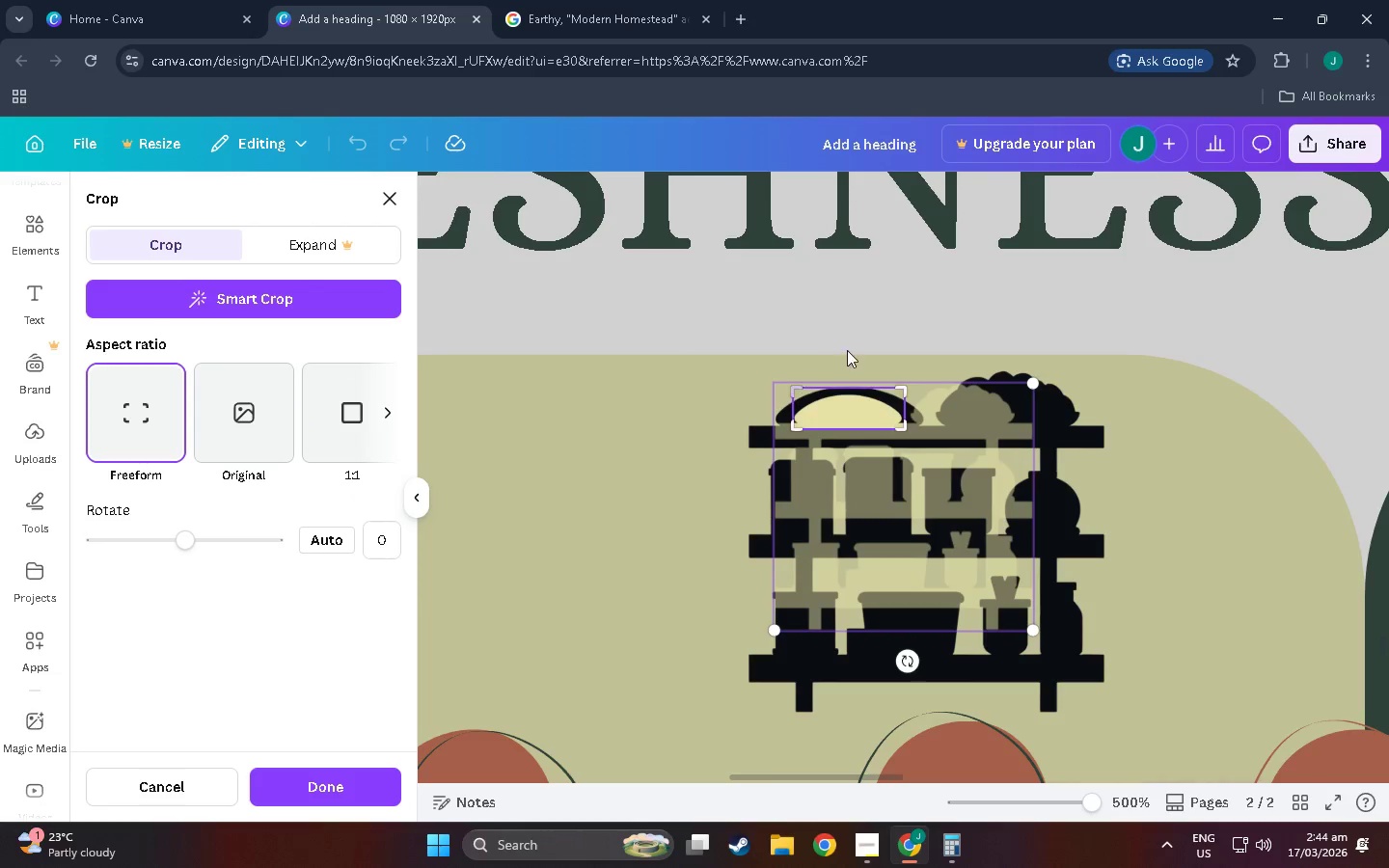 
left_click([847, 350])
 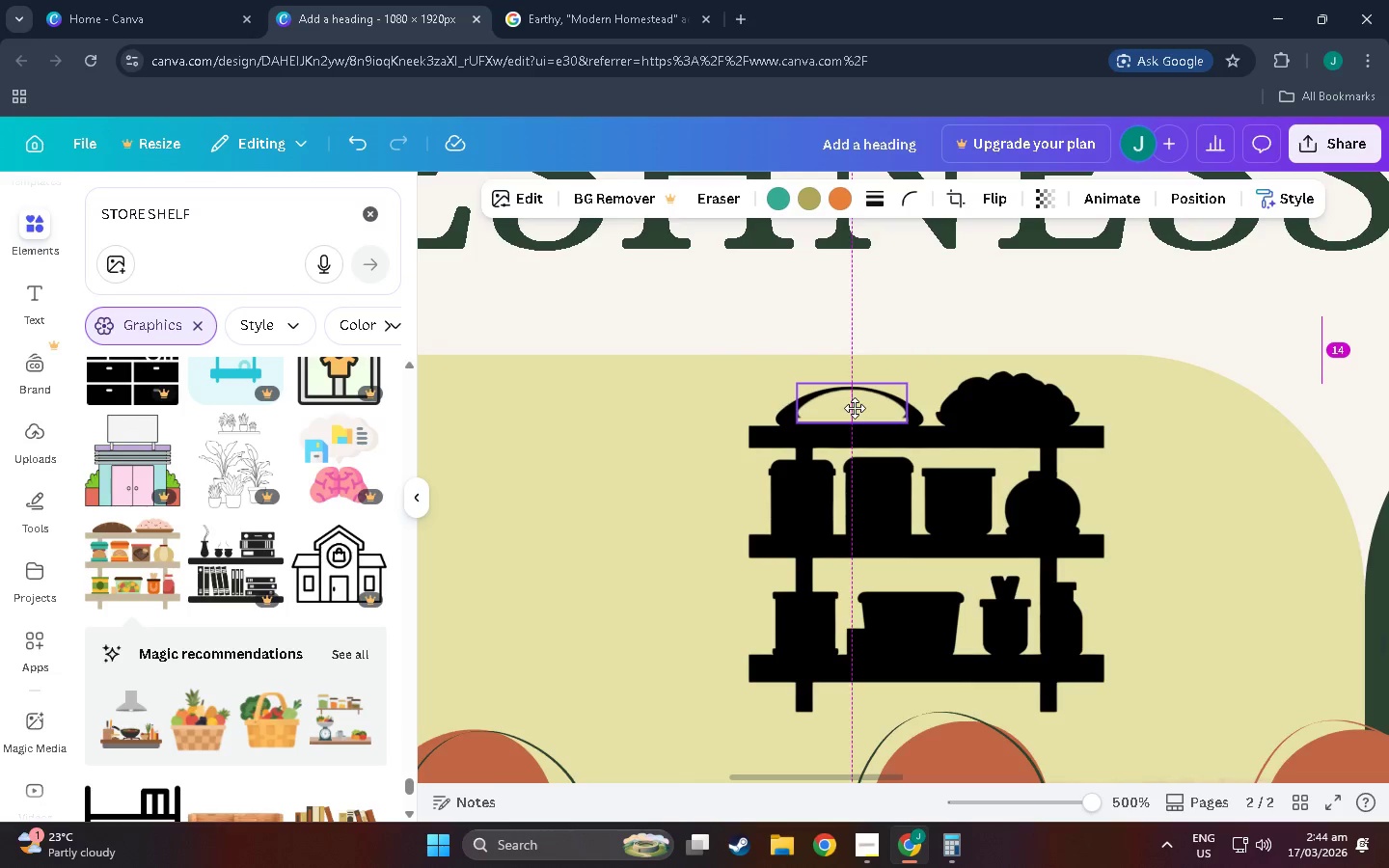 
hold_key(key=ShiftLeft, duration=1.33)
 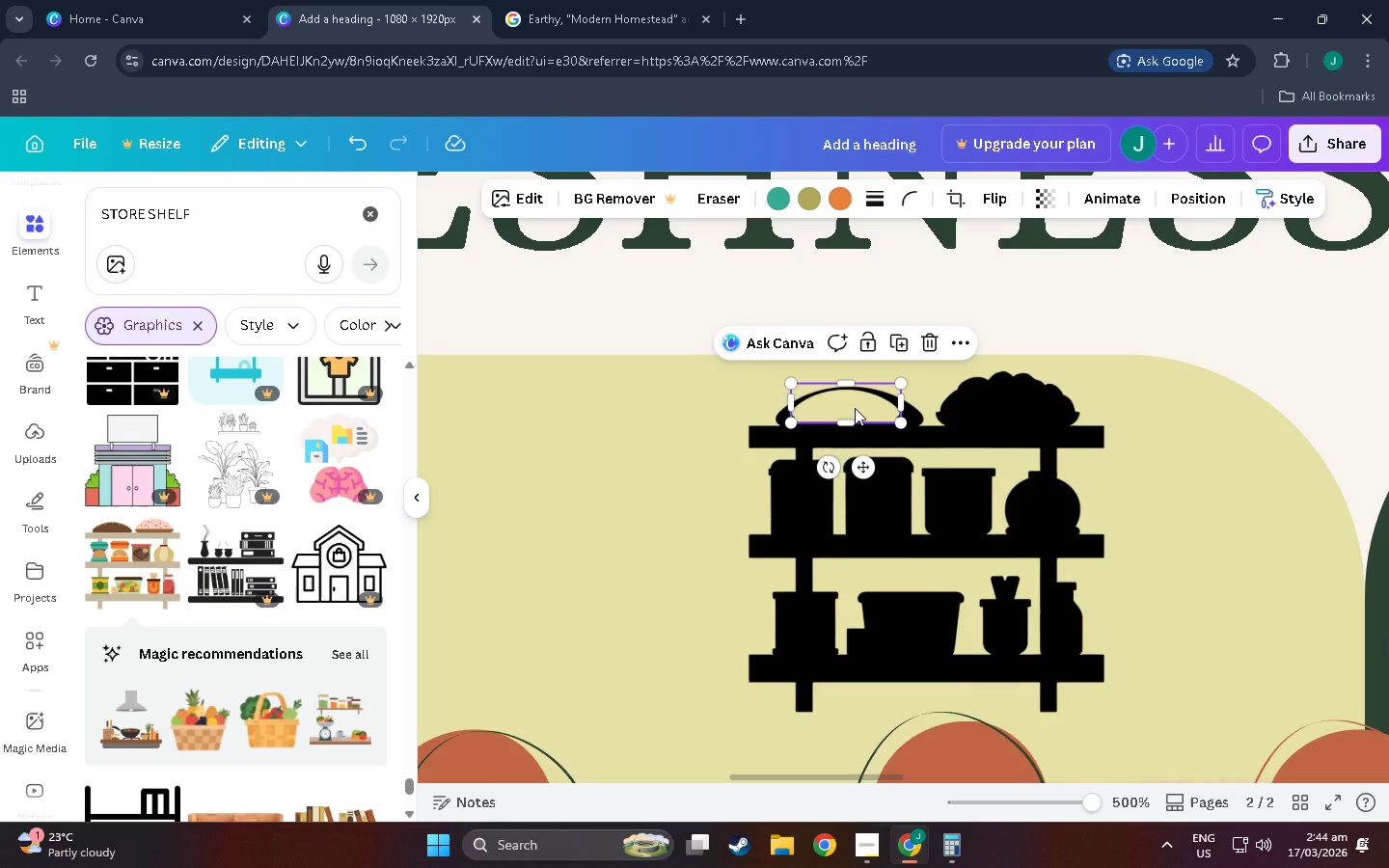 
key(Control+C)
 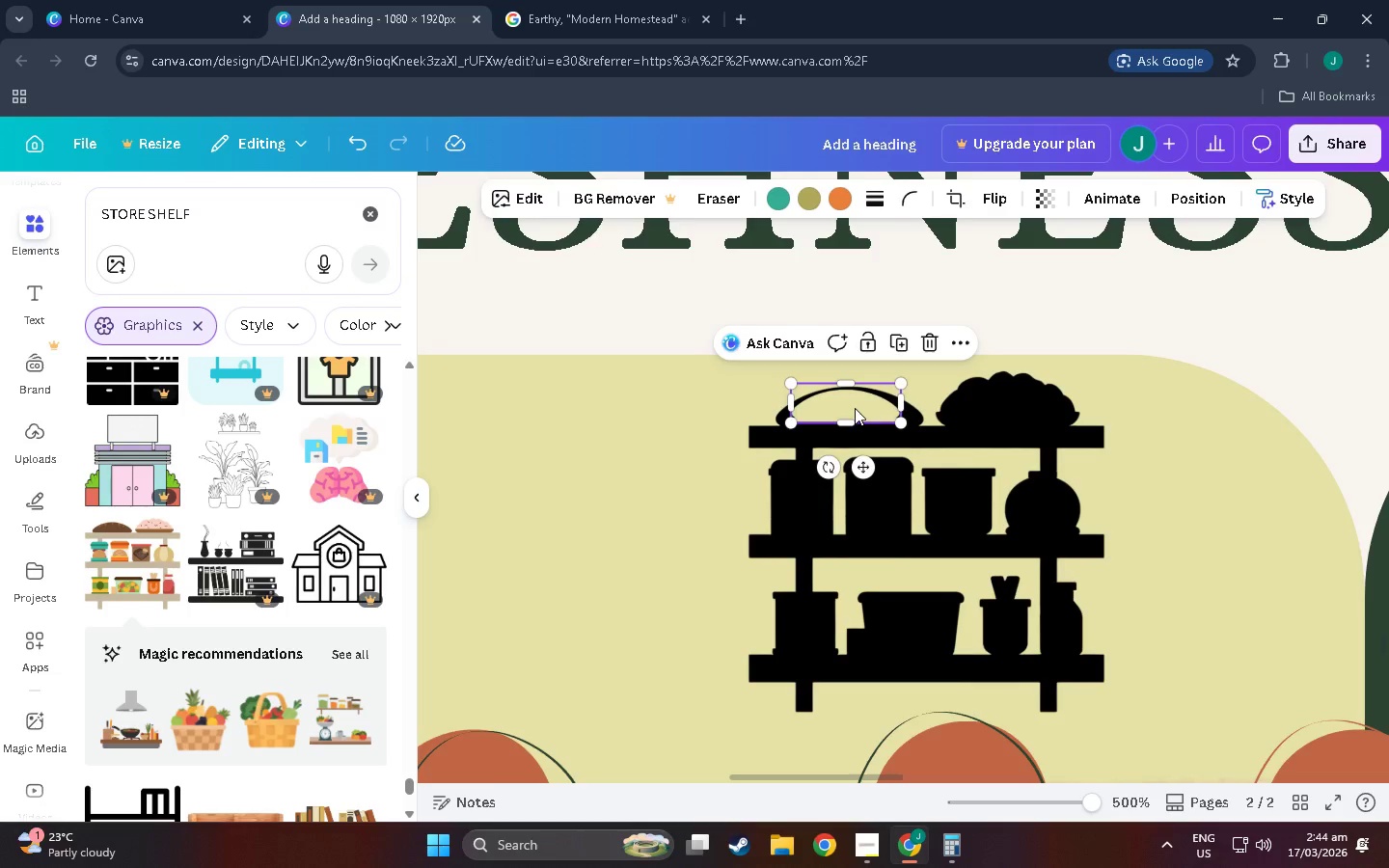 
key(Control+V)
 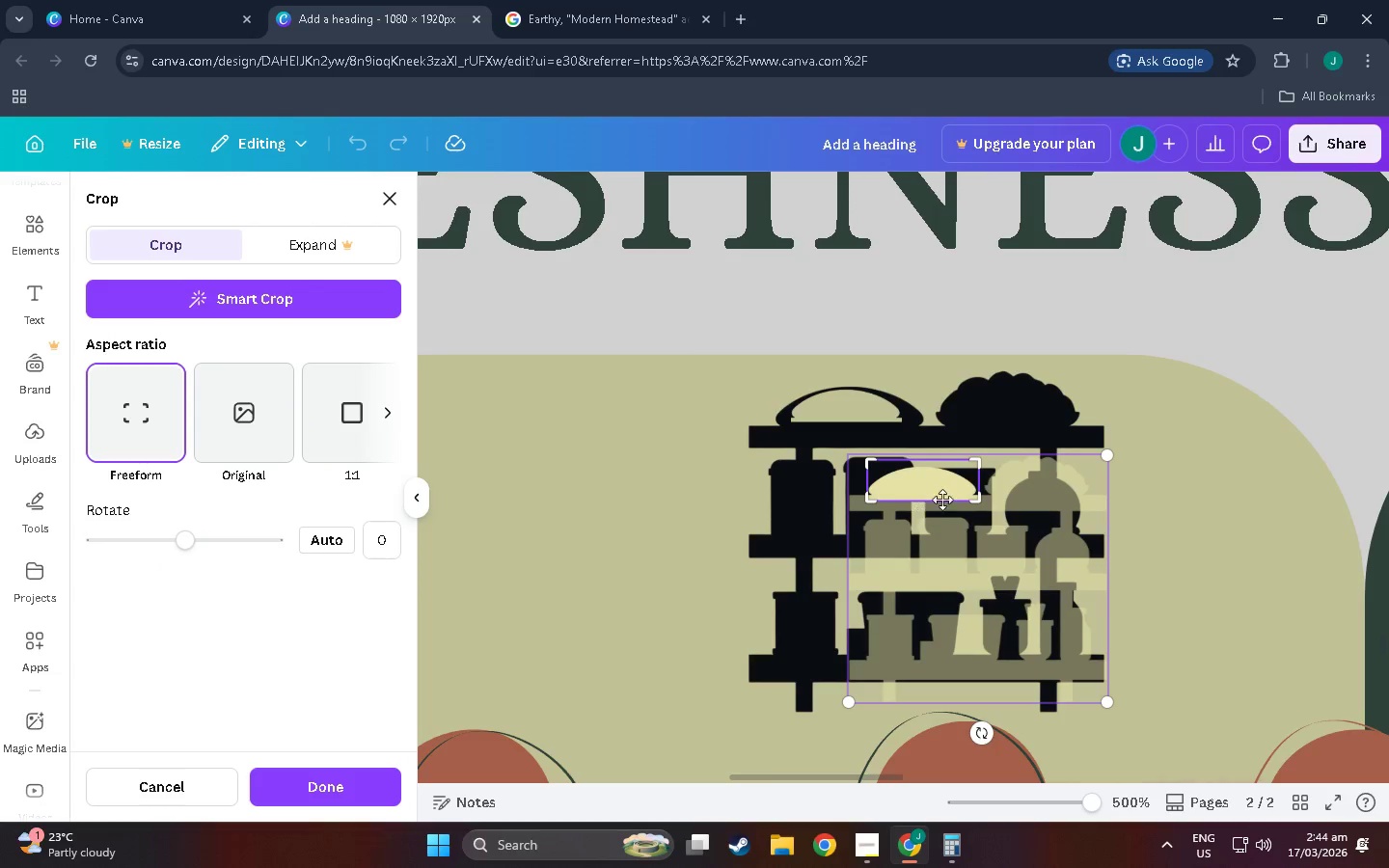 
left_click_drag(start_coordinate=[924, 495], to_coordinate=[1016, 498])
 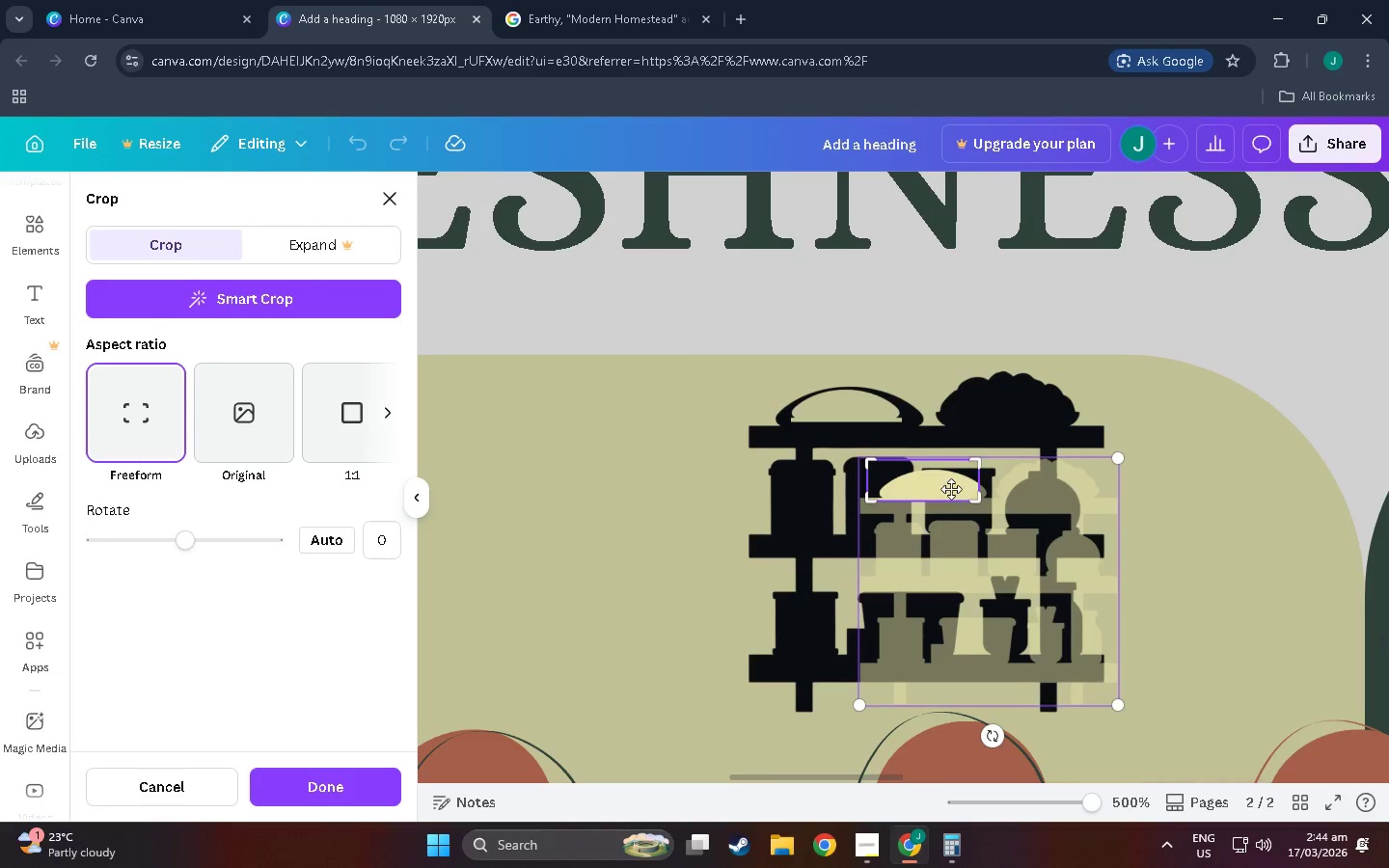 
left_click_drag(start_coordinate=[951, 484], to_coordinate=[817, 499])
 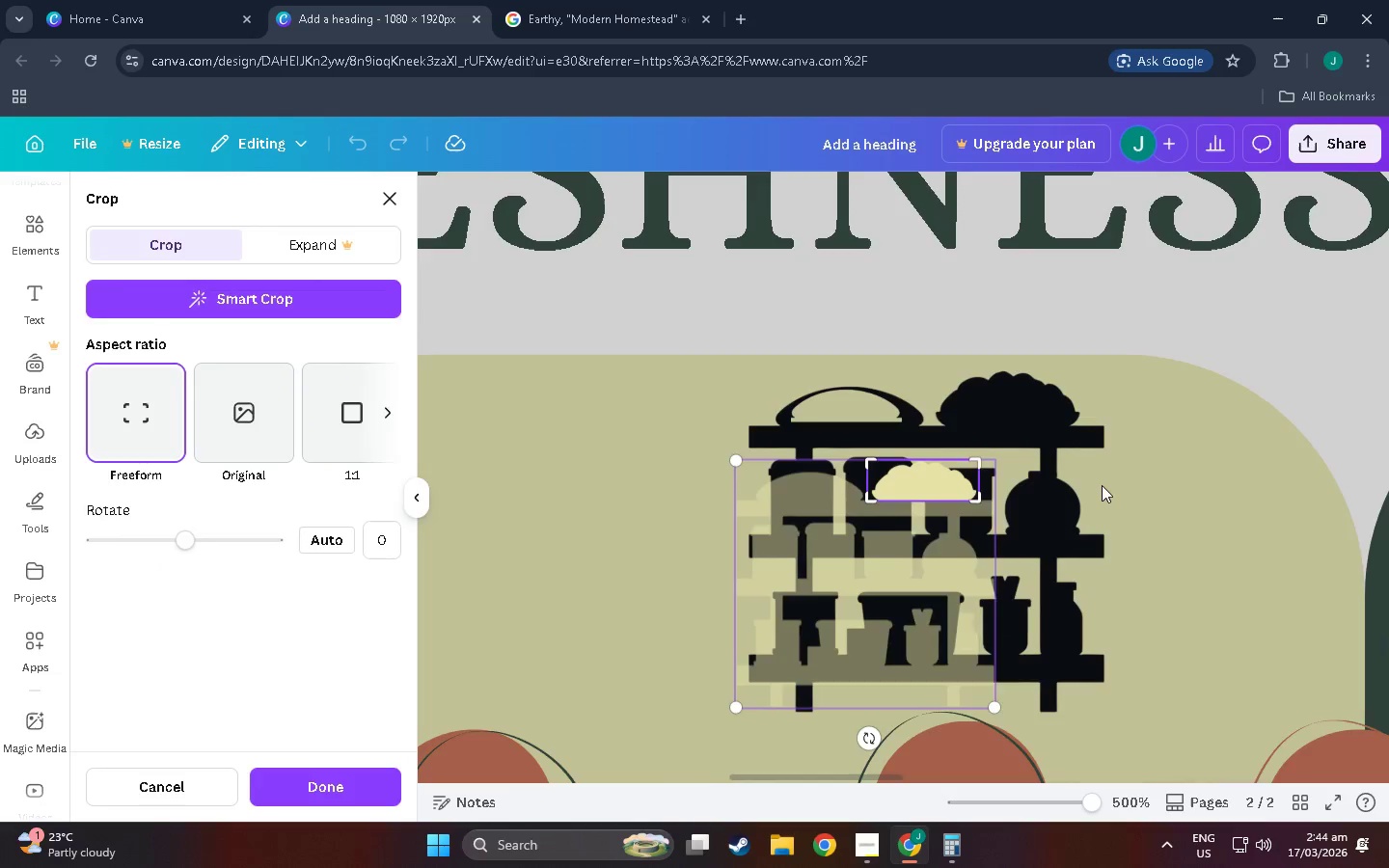 
left_click([1102, 485])
 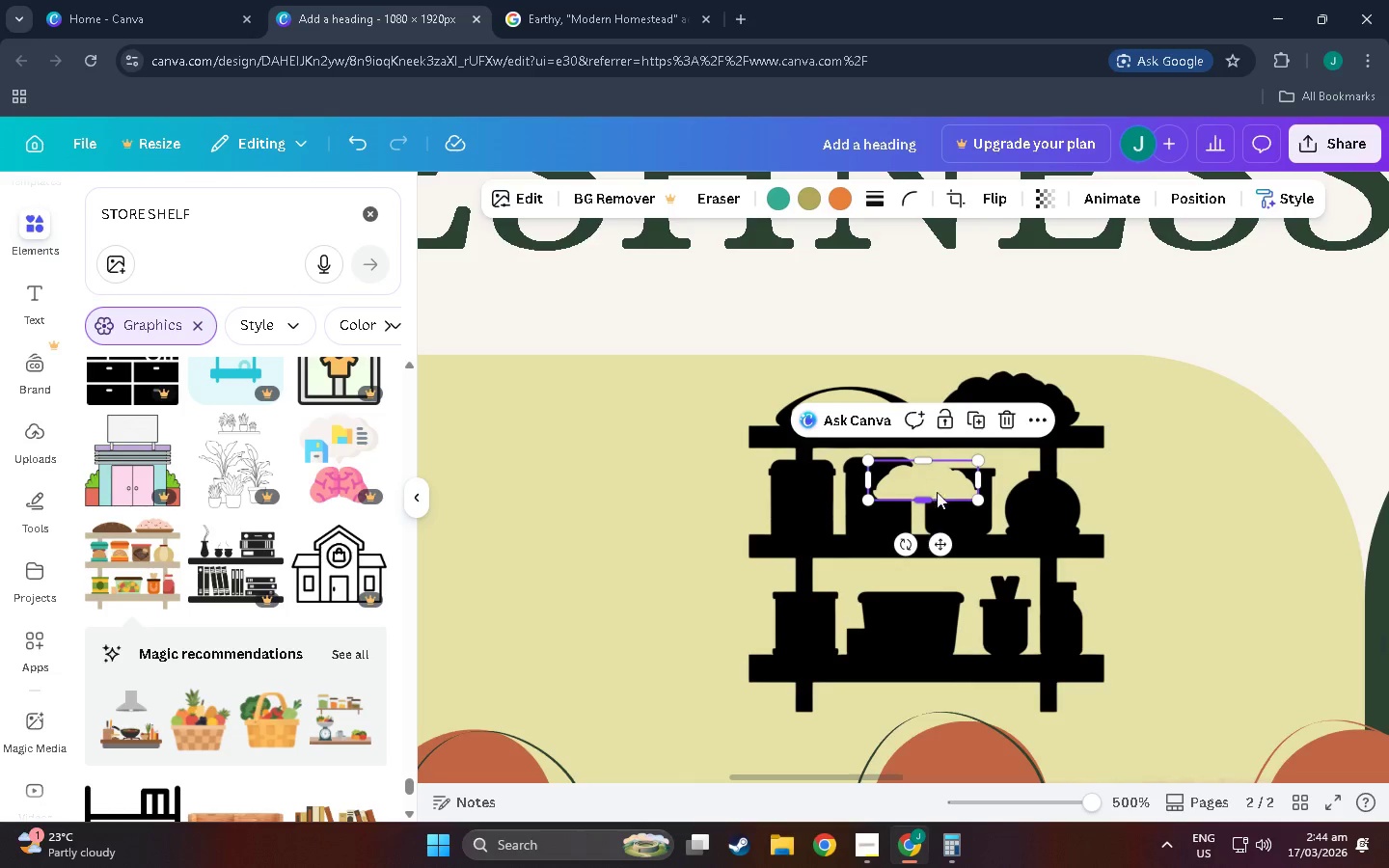 
left_click_drag(start_coordinate=[937, 479], to_coordinate=[1017, 400])
 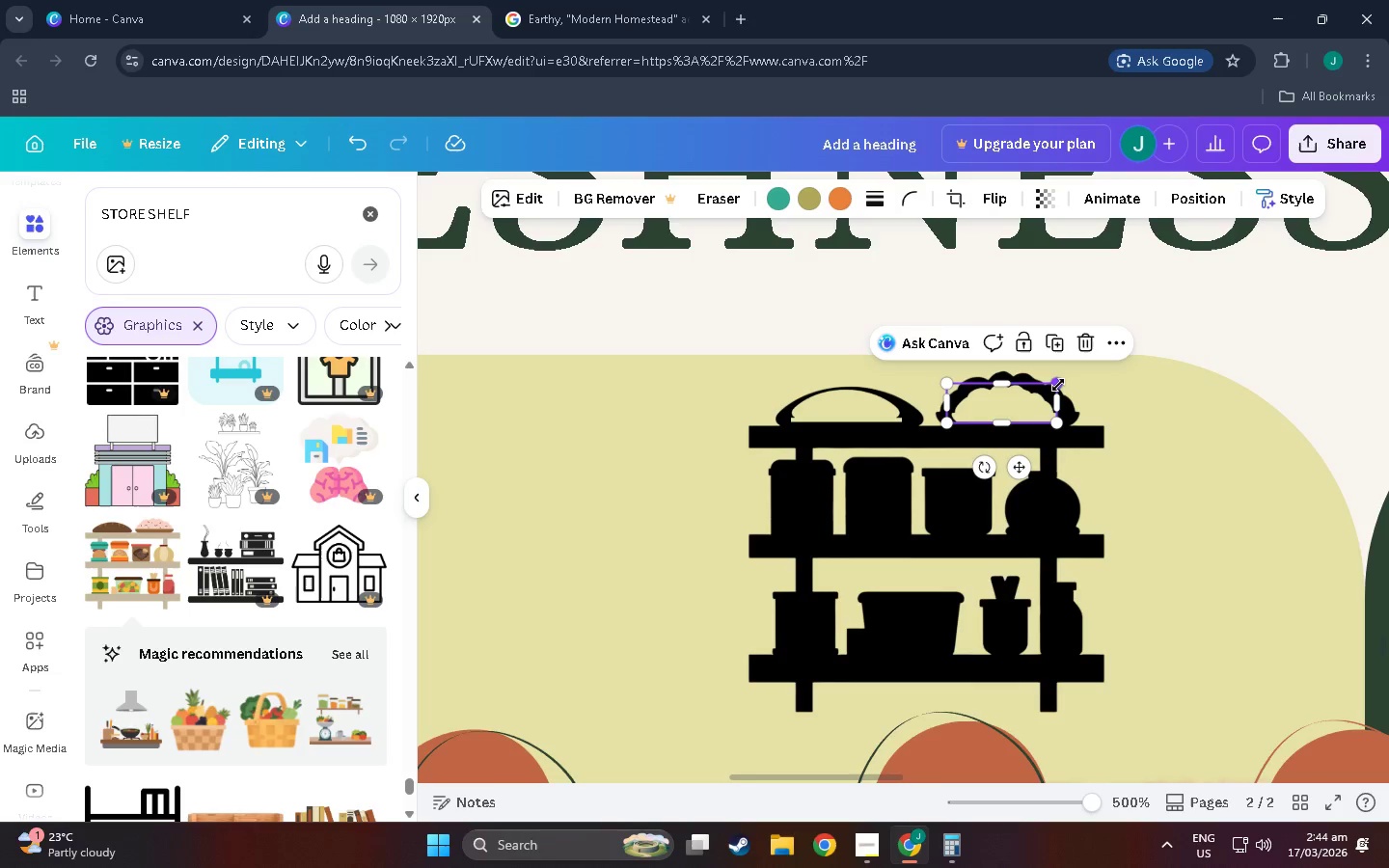 
left_click_drag(start_coordinate=[1058, 385], to_coordinate=[1075, 365])
 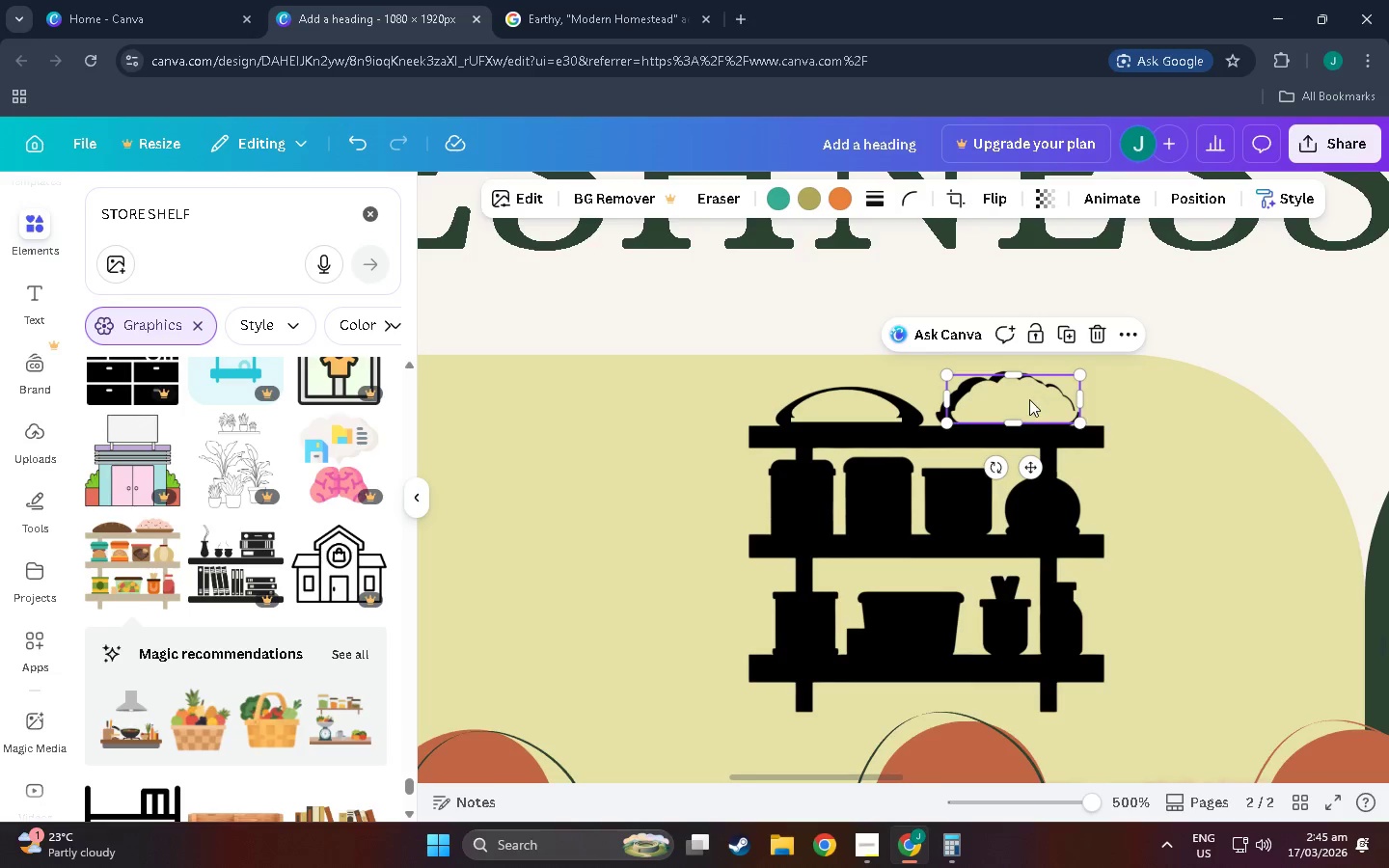 
left_click_drag(start_coordinate=[1029, 399], to_coordinate=[1022, 399])
 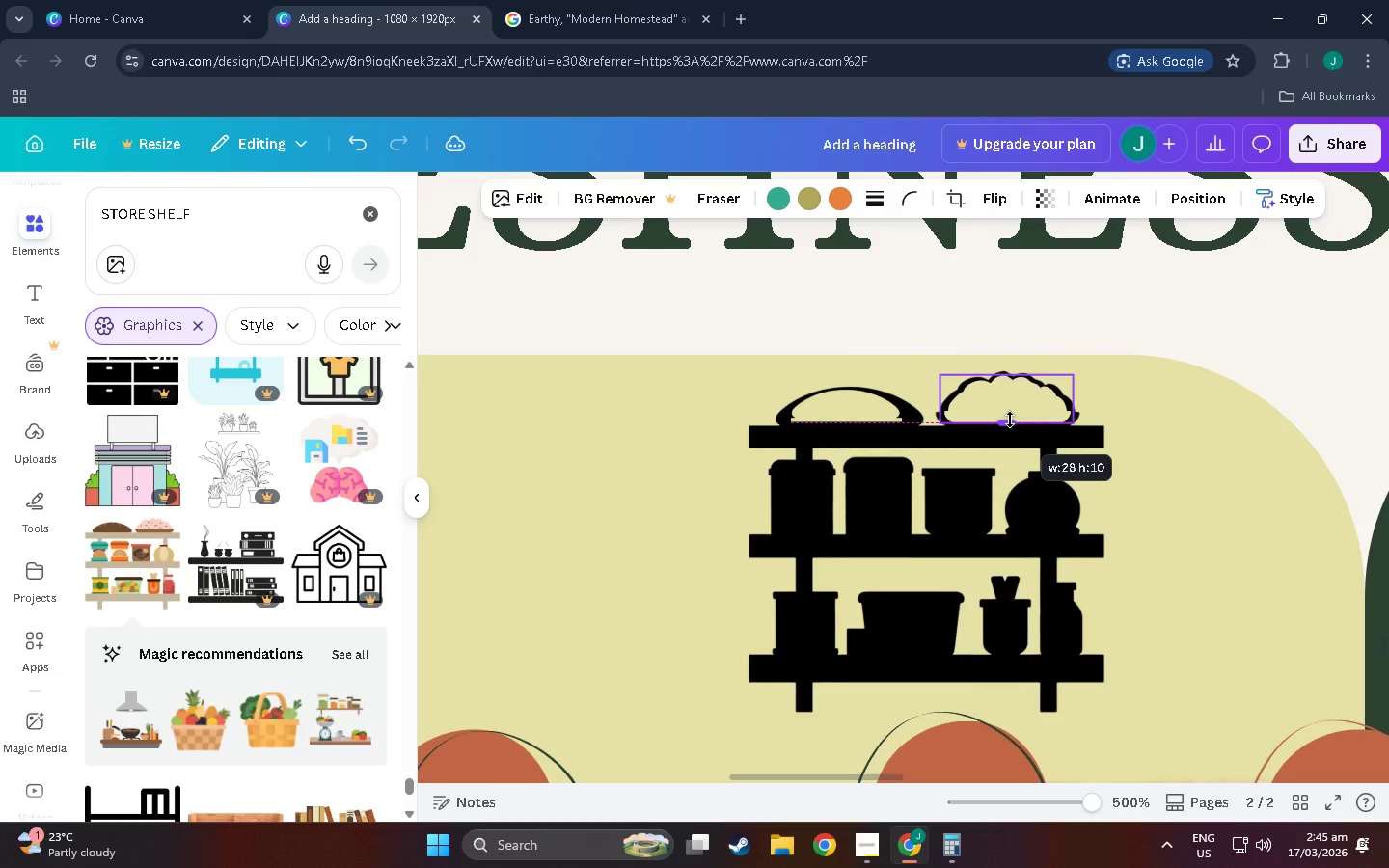 
hold_key(key=ShiftLeft, duration=1.51)
 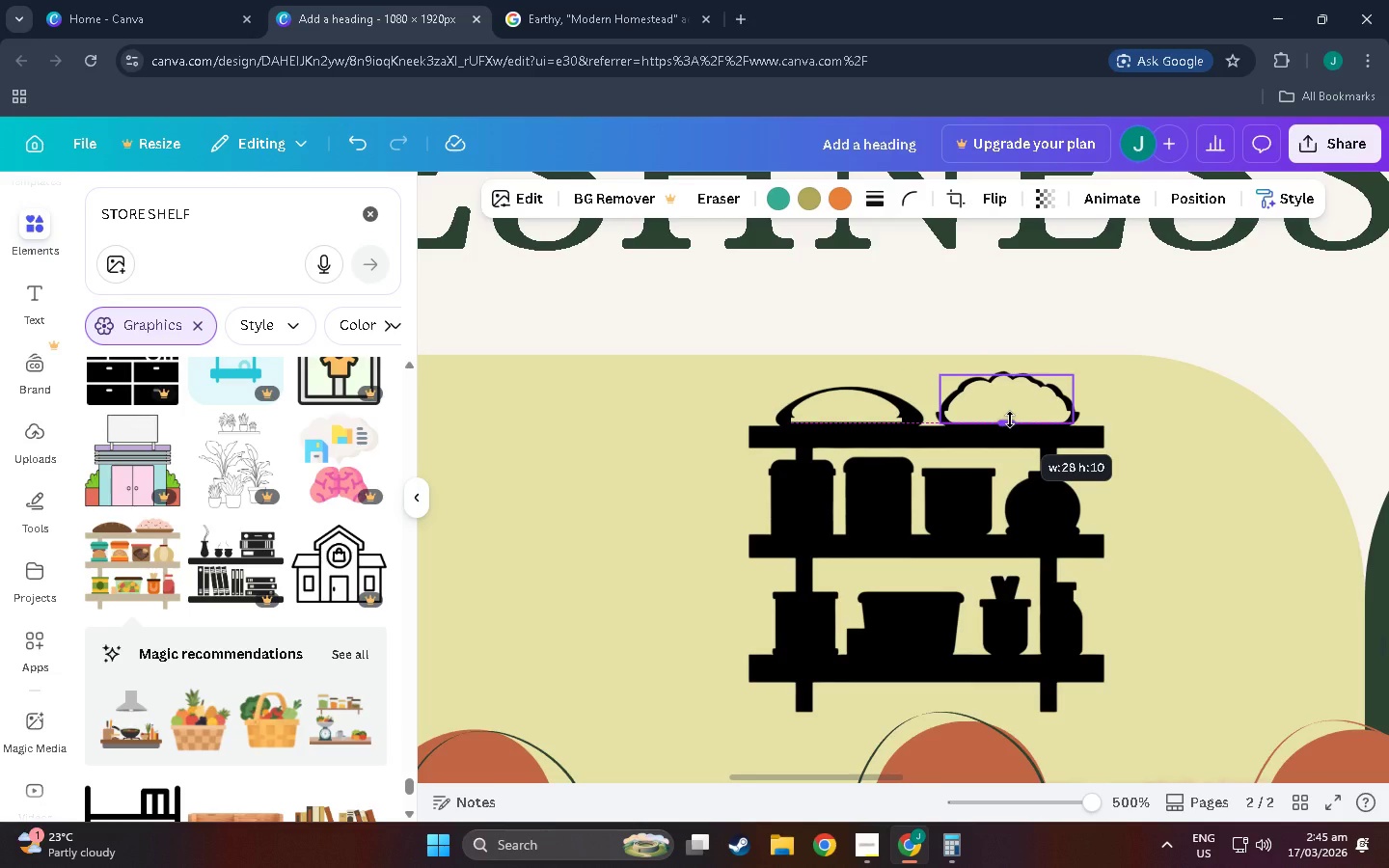 
key(Shift+ShiftLeft)
 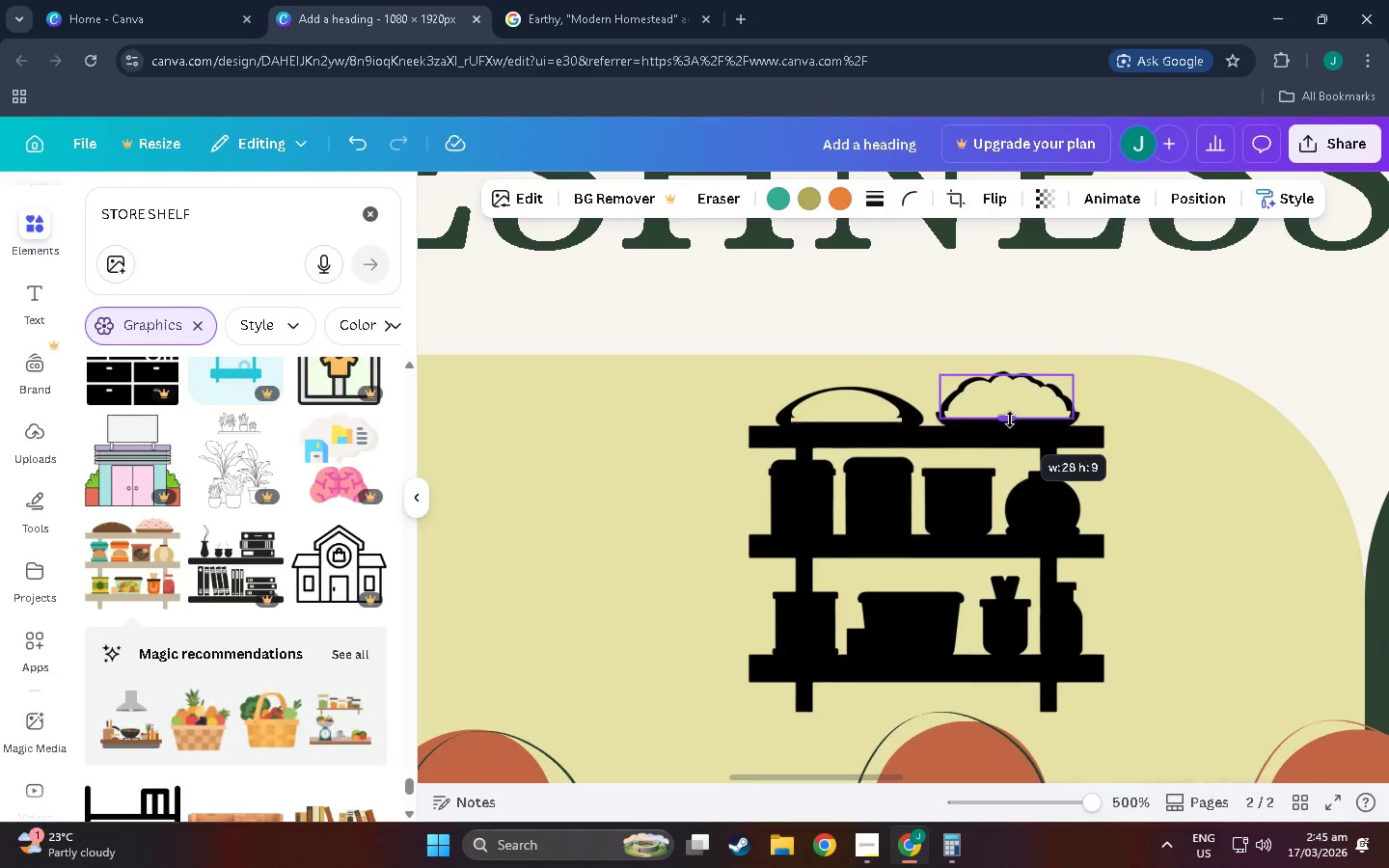 
hold_key(key=ControlLeft, duration=1.47)
 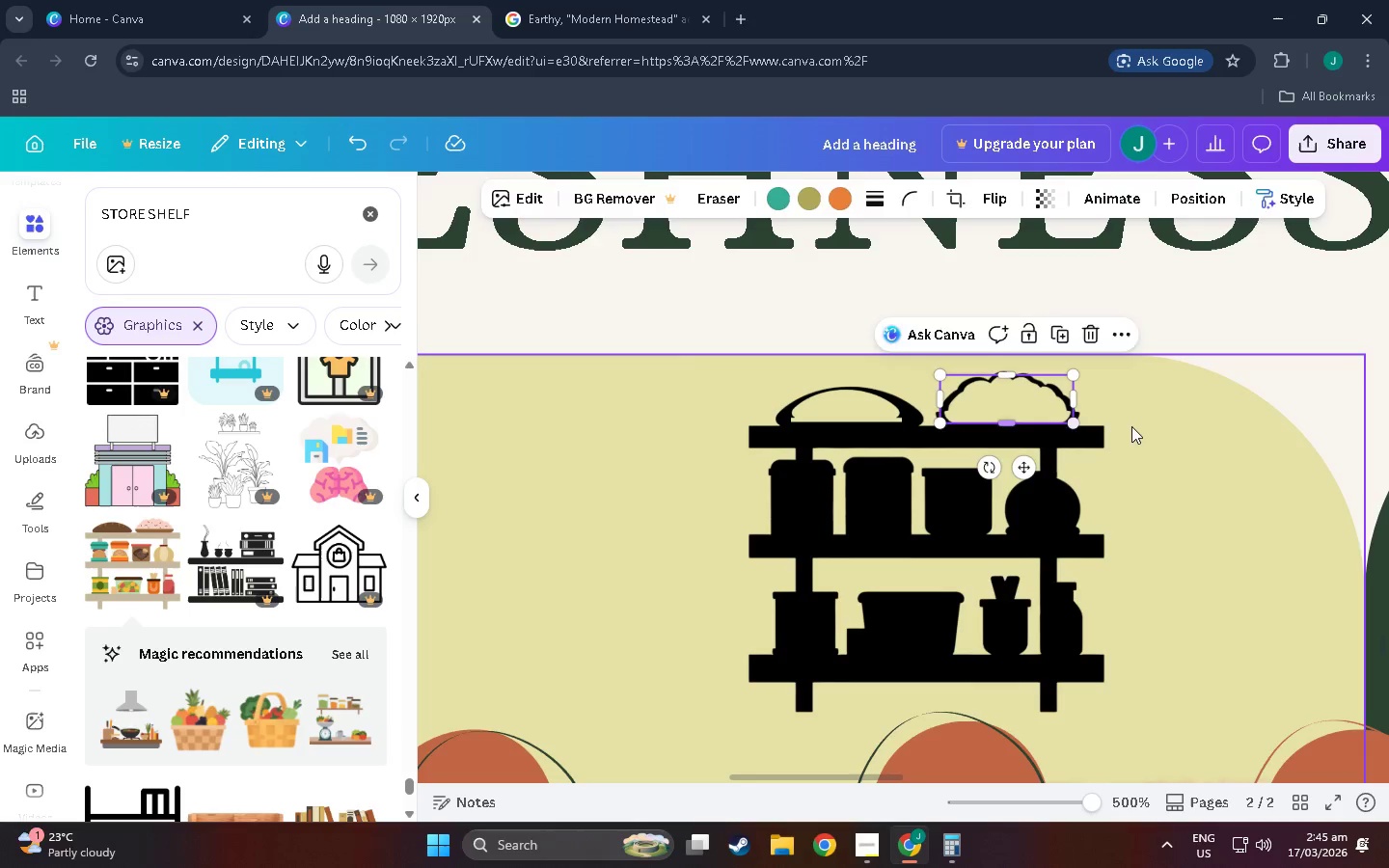 
left_click([1134, 426])
 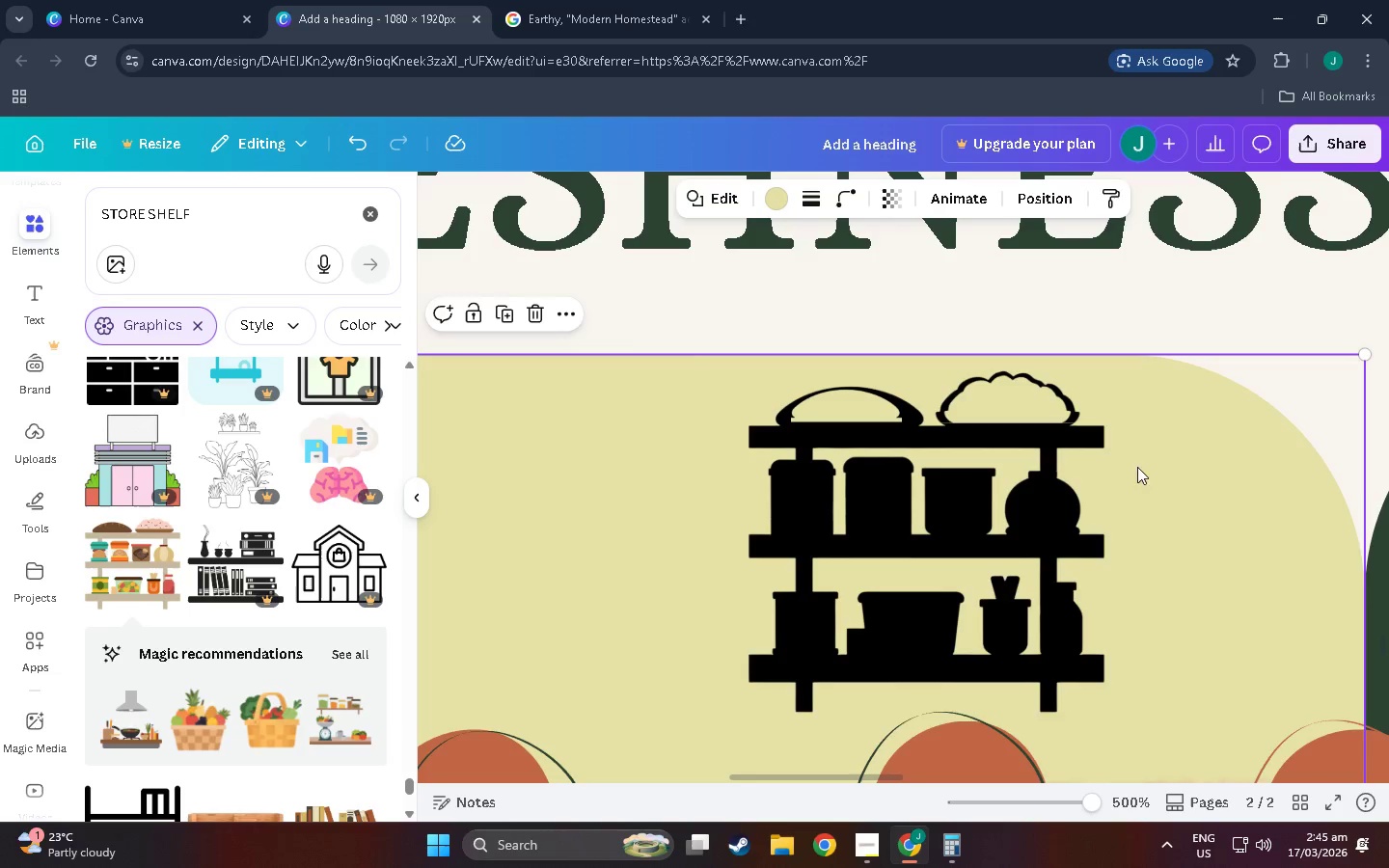 
hold_key(key=ControlLeft, duration=0.73)
scroll: coordinate [847, 475], scroll_direction: up, amount: 7.0
 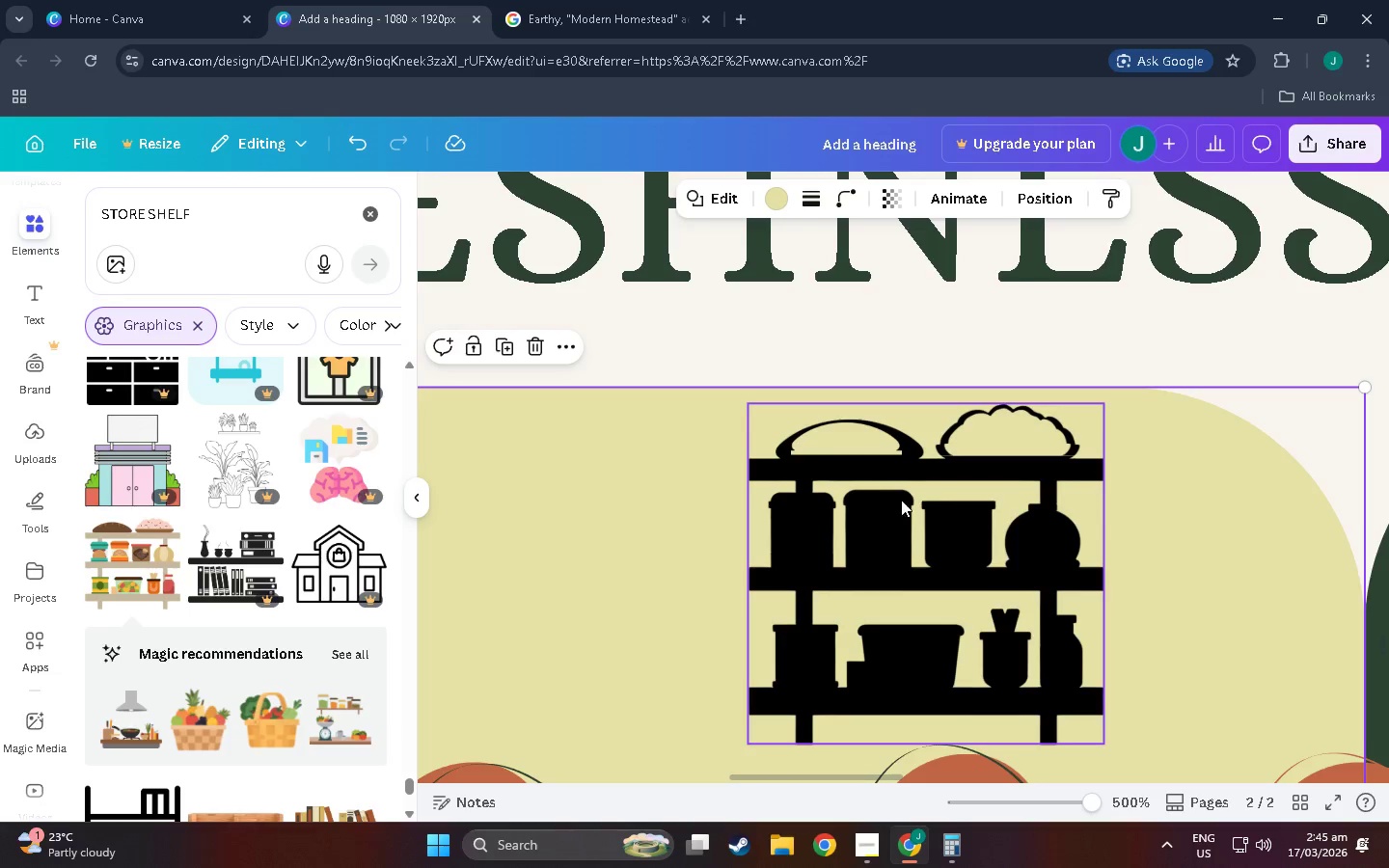 
scroll: coordinate [1136, 500], scroll_direction: down, amount: 3.0
 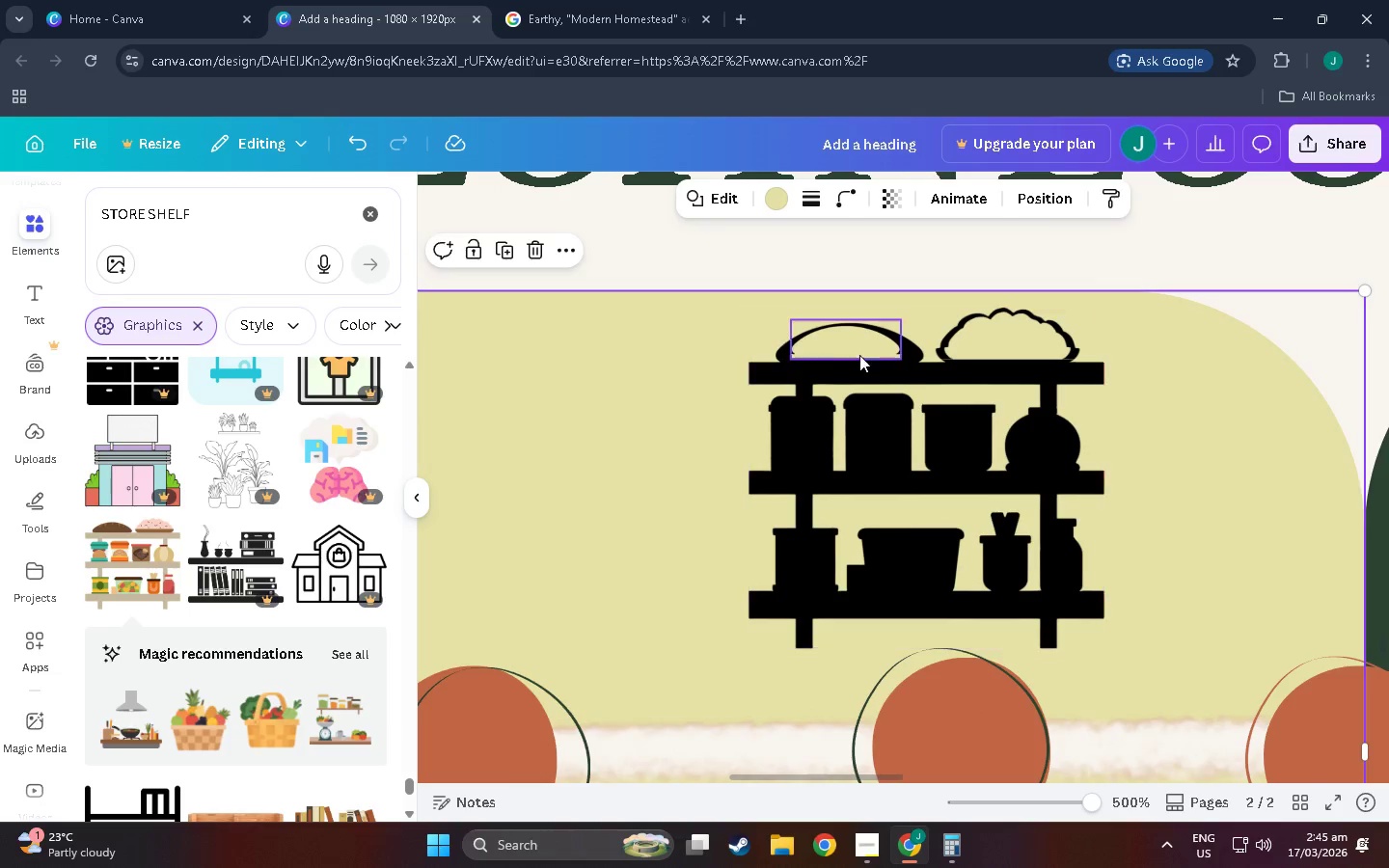 
left_click([862, 349])
 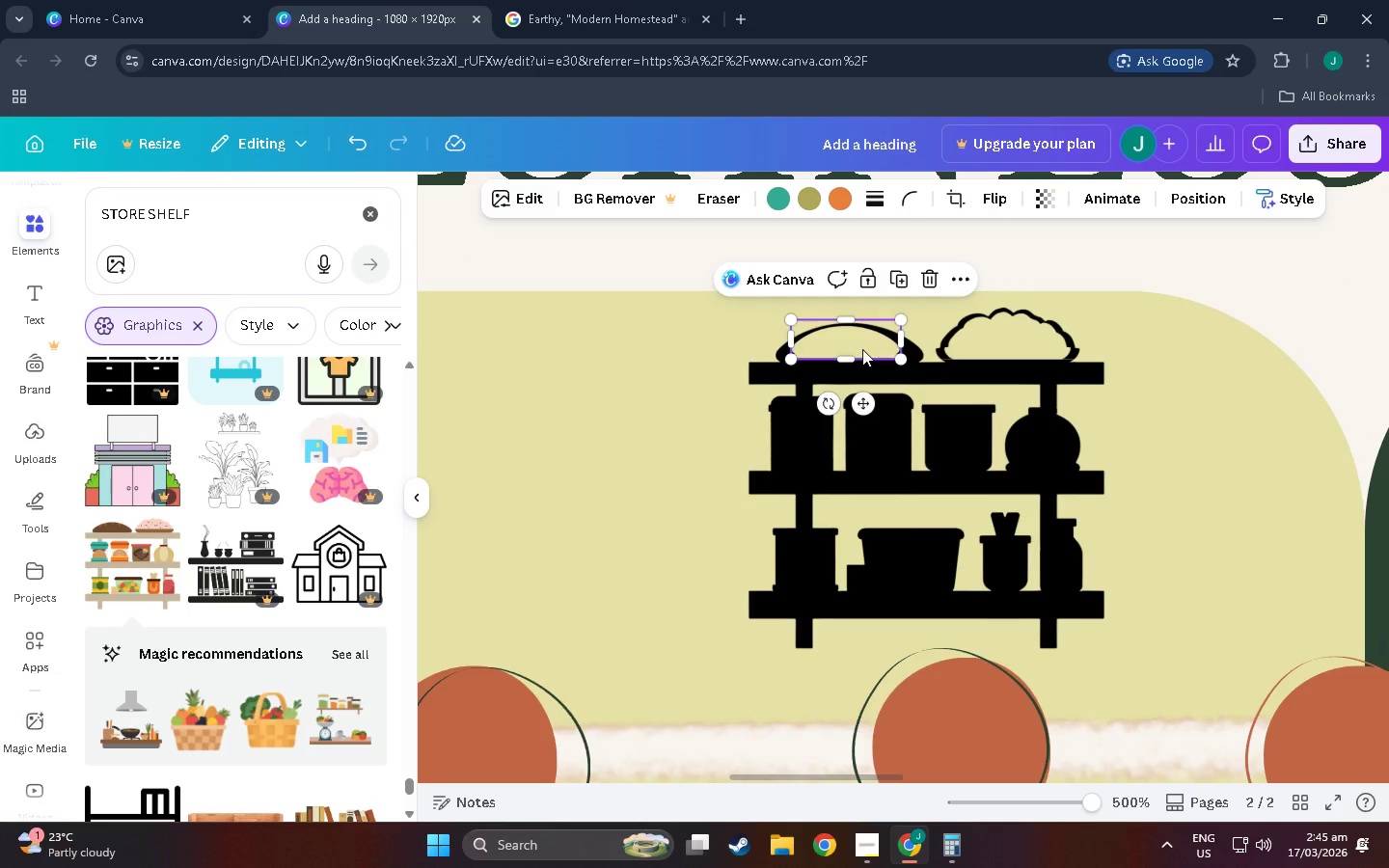 
key(Control+C)
 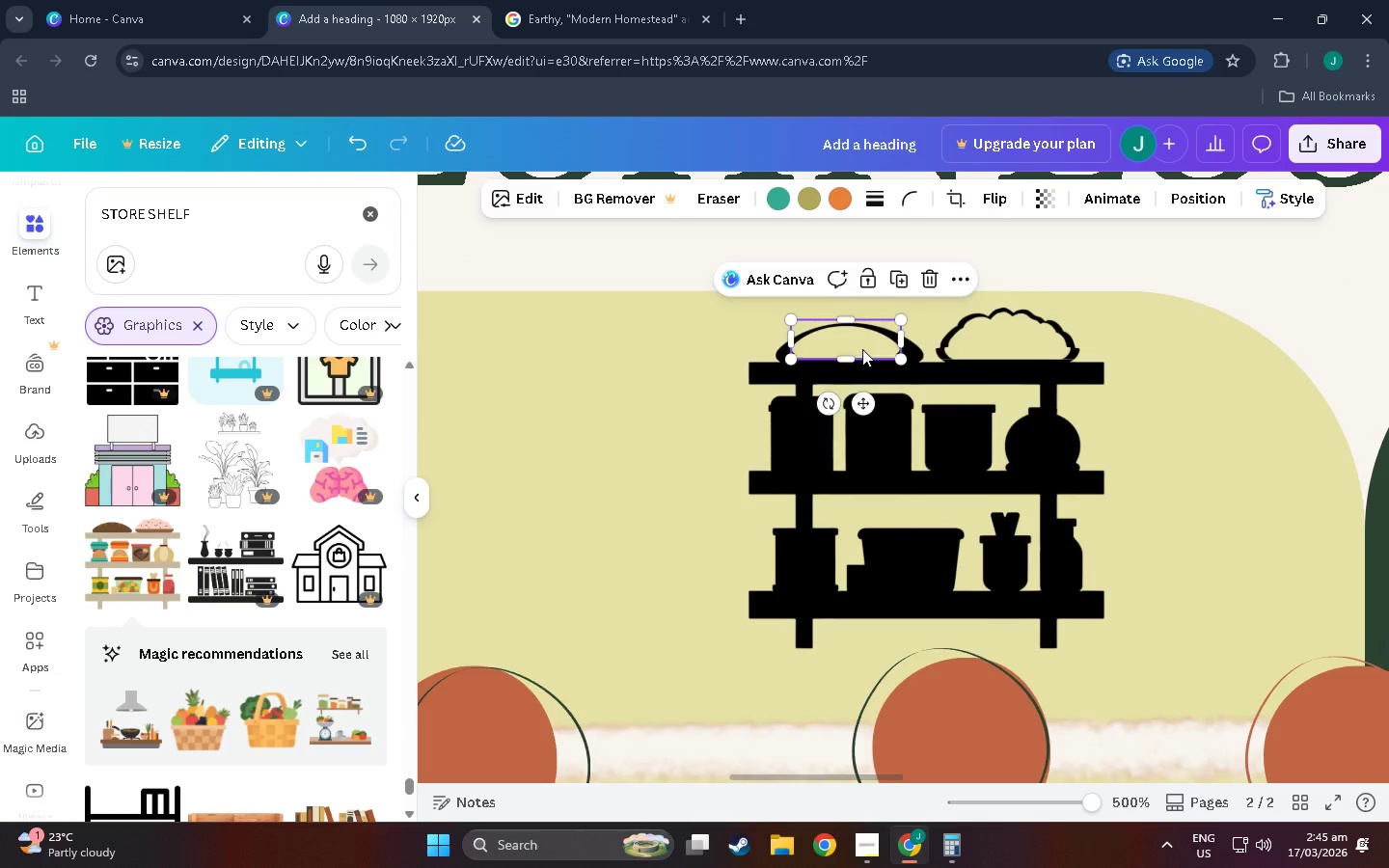 
key(Control+V)
 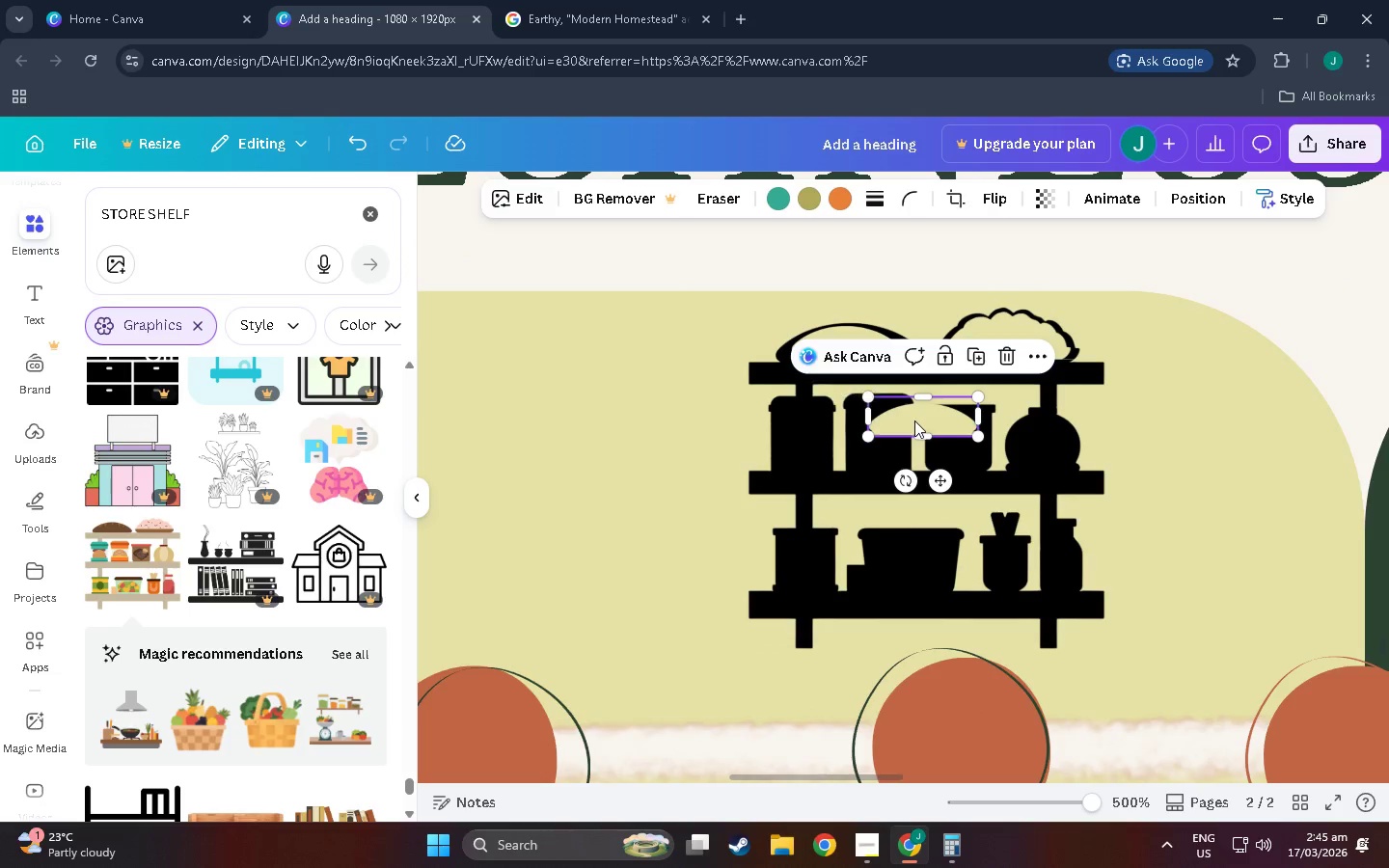 
left_click_drag(start_coordinate=[920, 420], to_coordinate=[792, 493])
 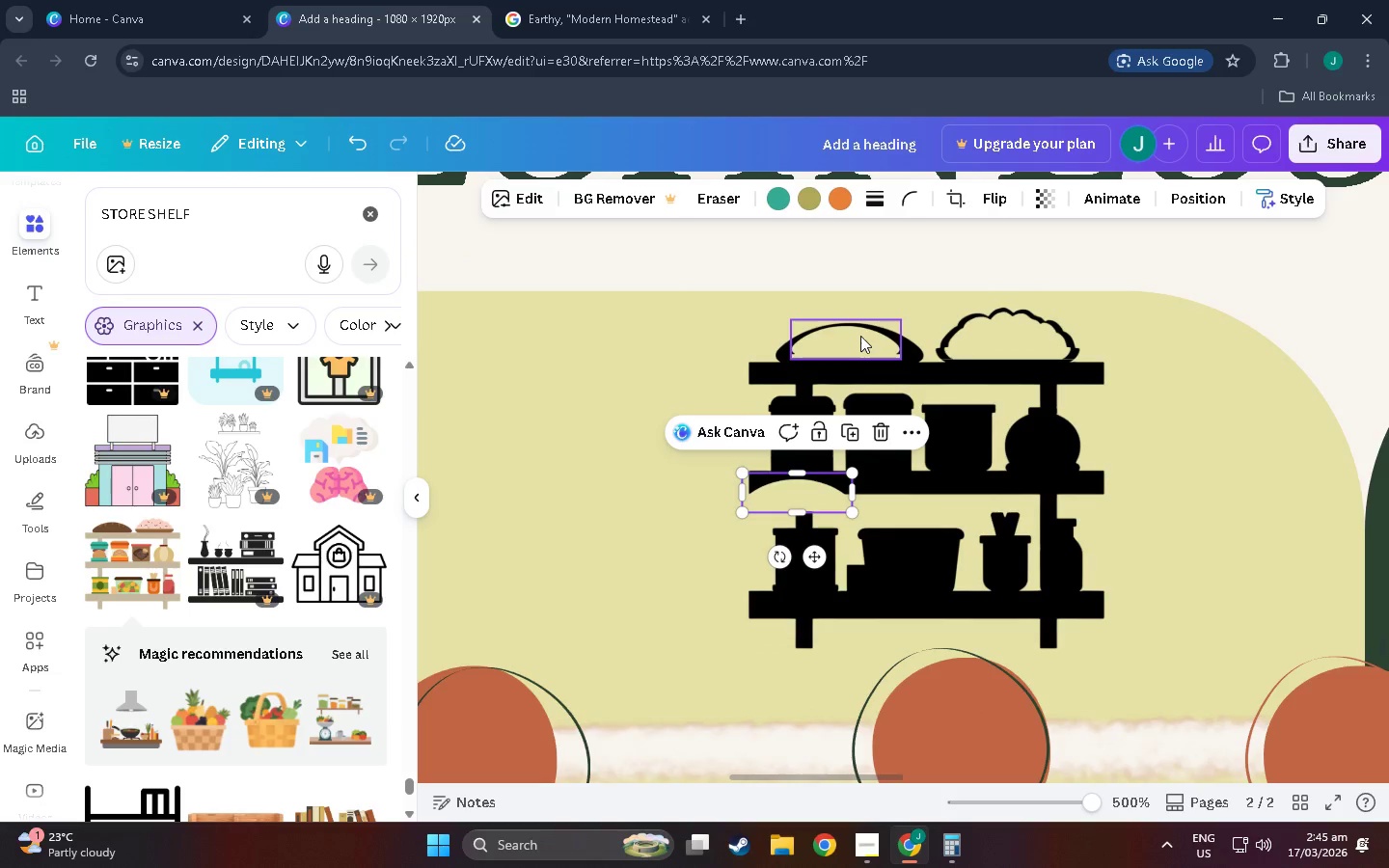 
left_click([860, 336])
 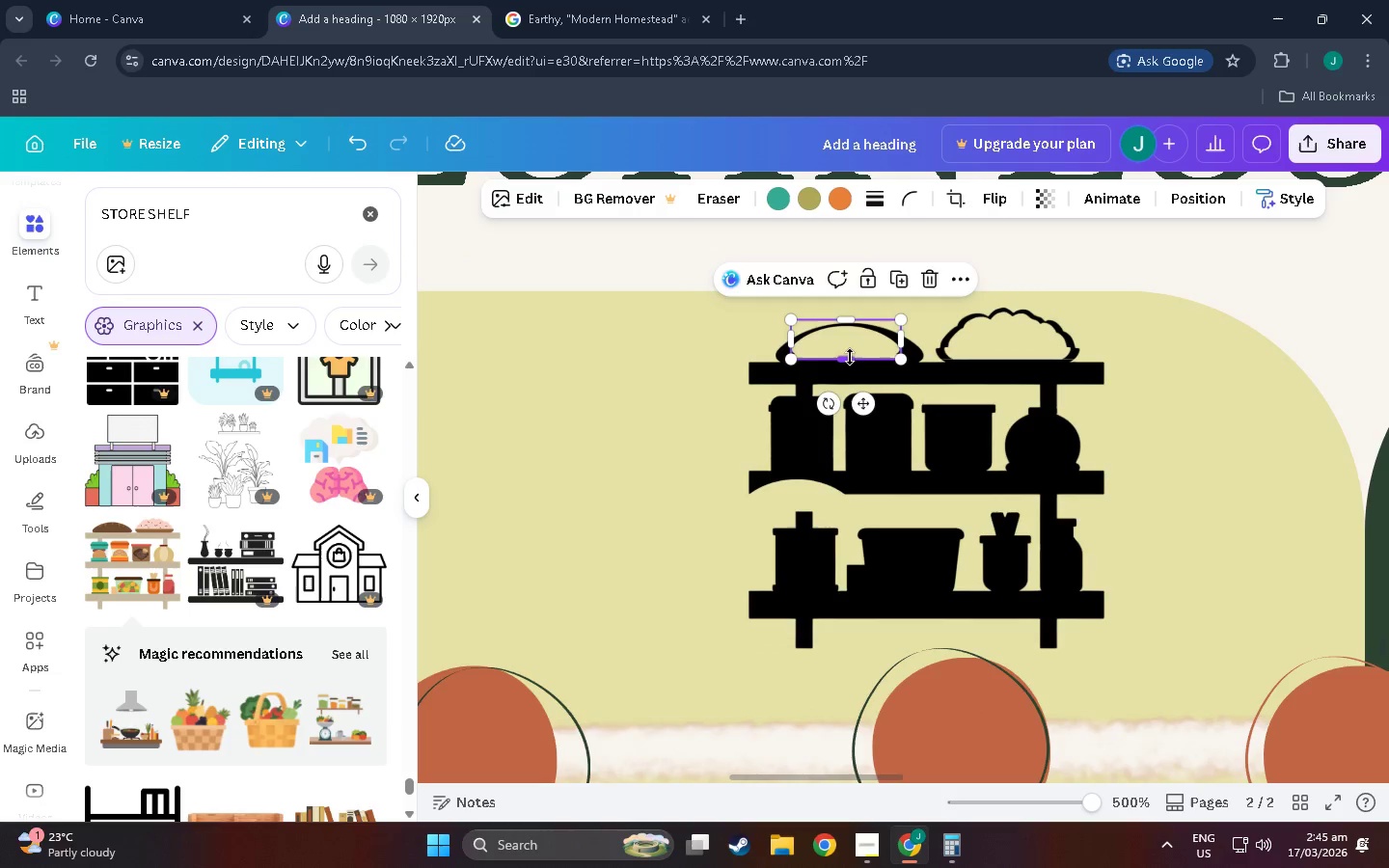 
left_click_drag(start_coordinate=[850, 359], to_coordinate=[863, 353])
 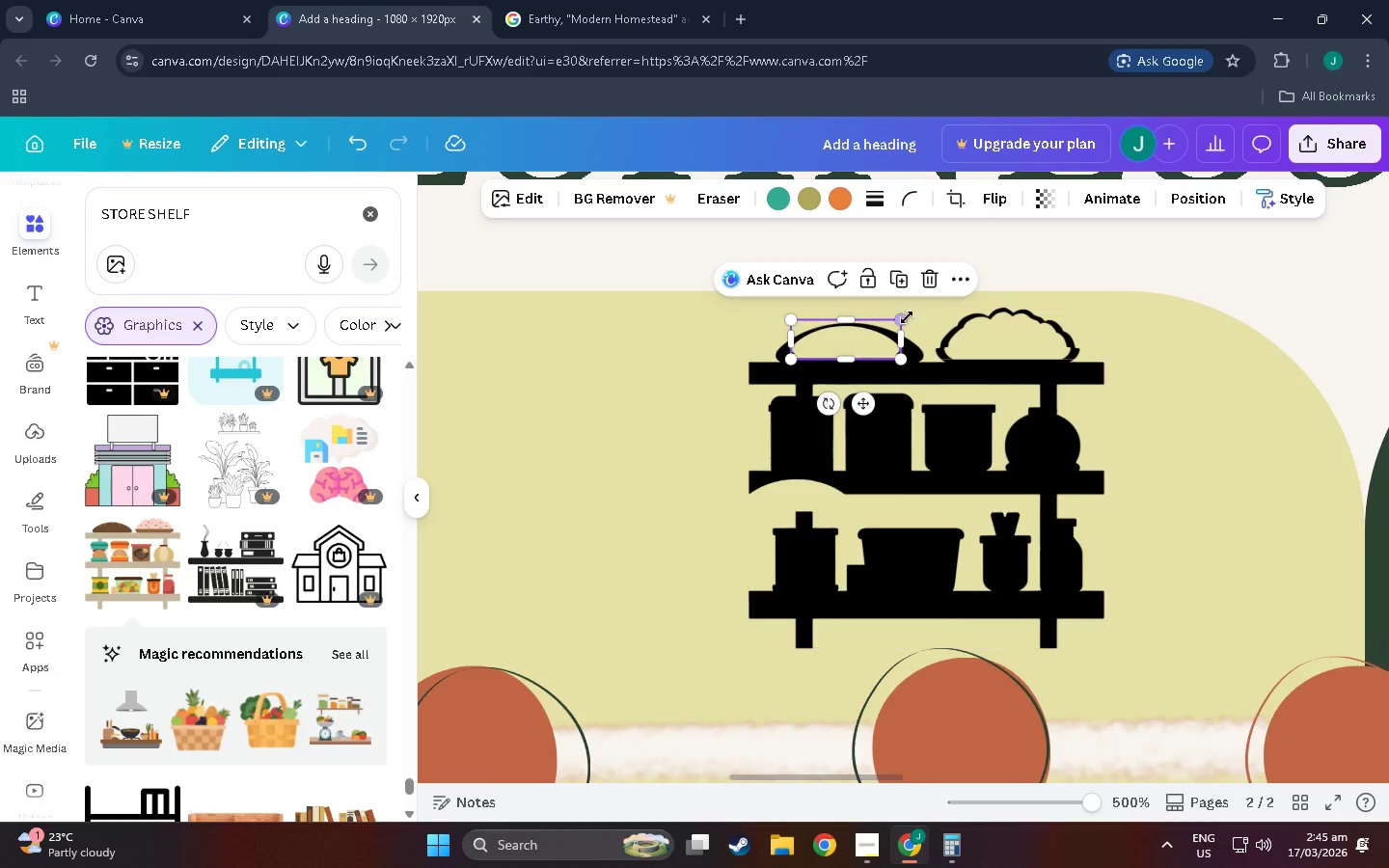 
left_click_drag(start_coordinate=[905, 317], to_coordinate=[923, 307])
 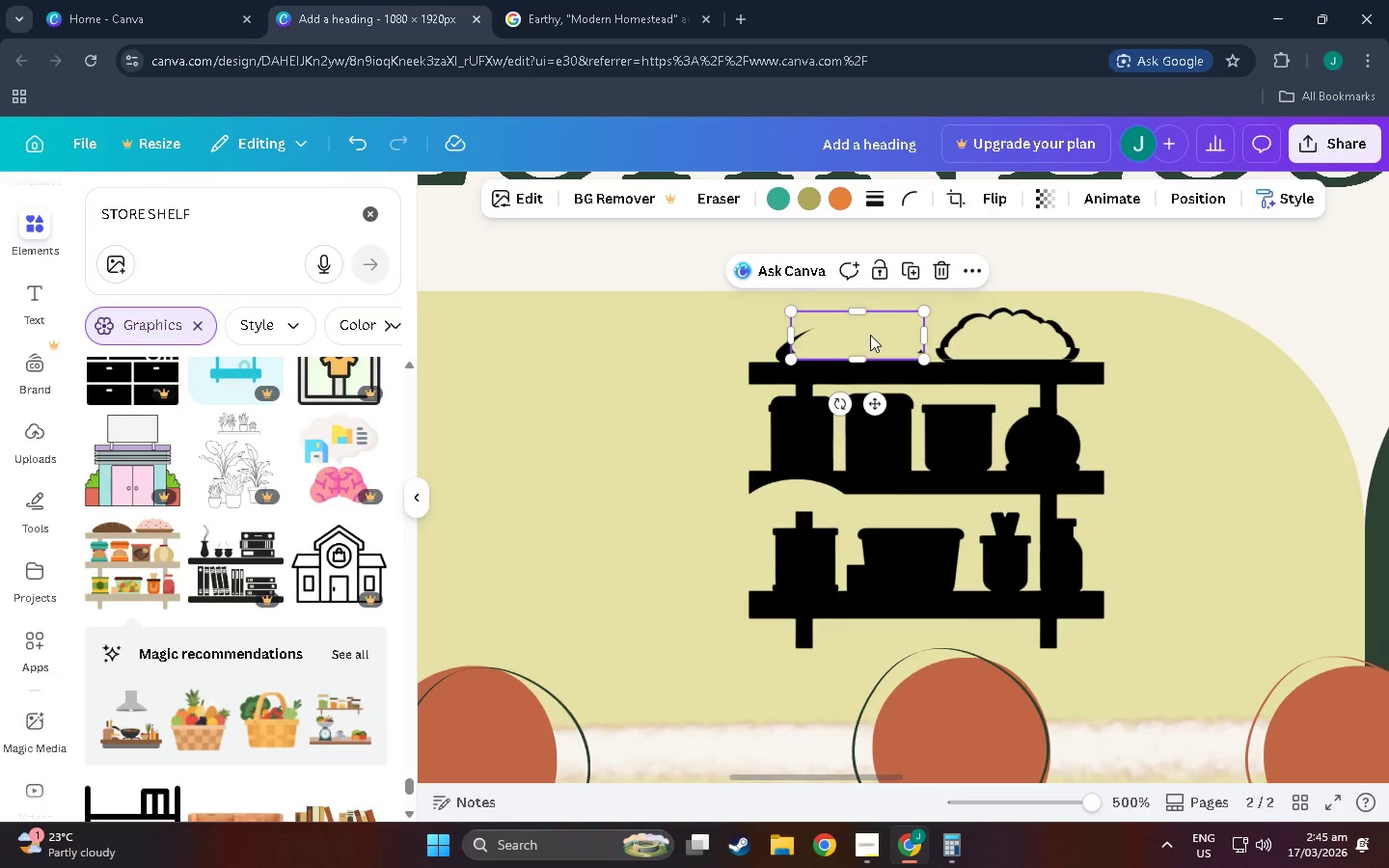 
left_click_drag(start_coordinate=[867, 337], to_coordinate=[858, 344])
 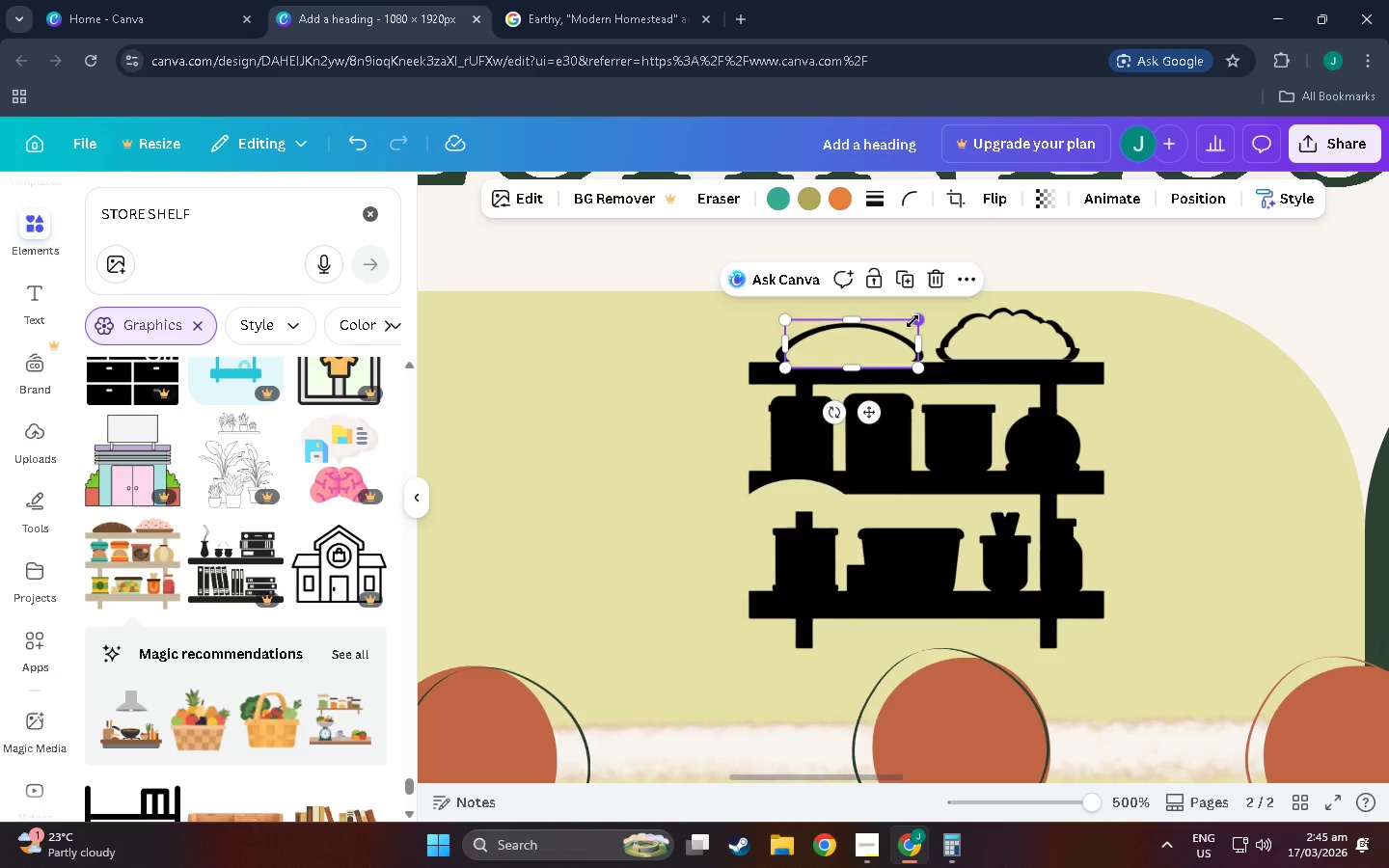 
left_click_drag(start_coordinate=[912, 321], to_coordinate=[903, 325])
 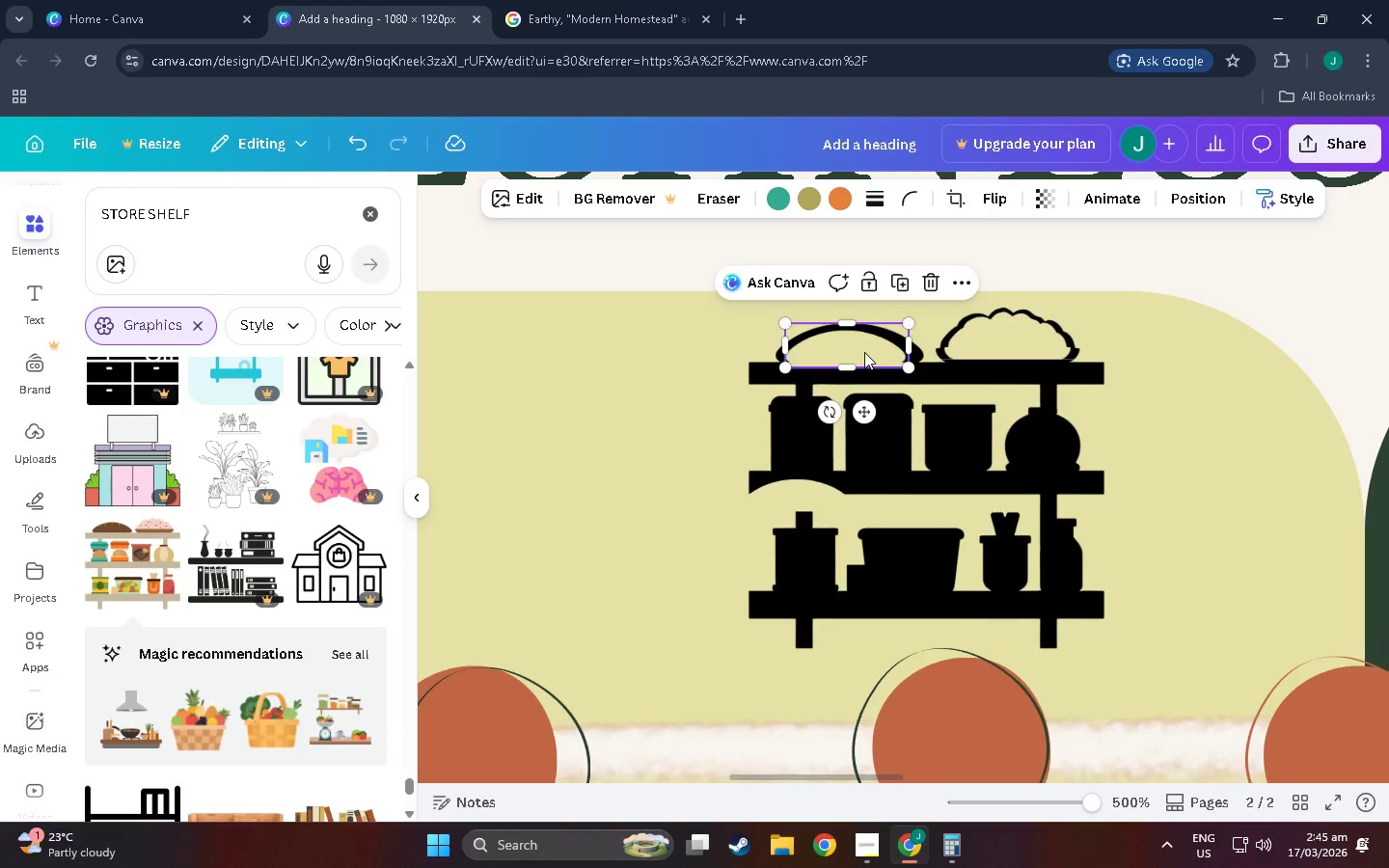 
left_click_drag(start_coordinate=[864, 352], to_coordinate=[867, 347])
 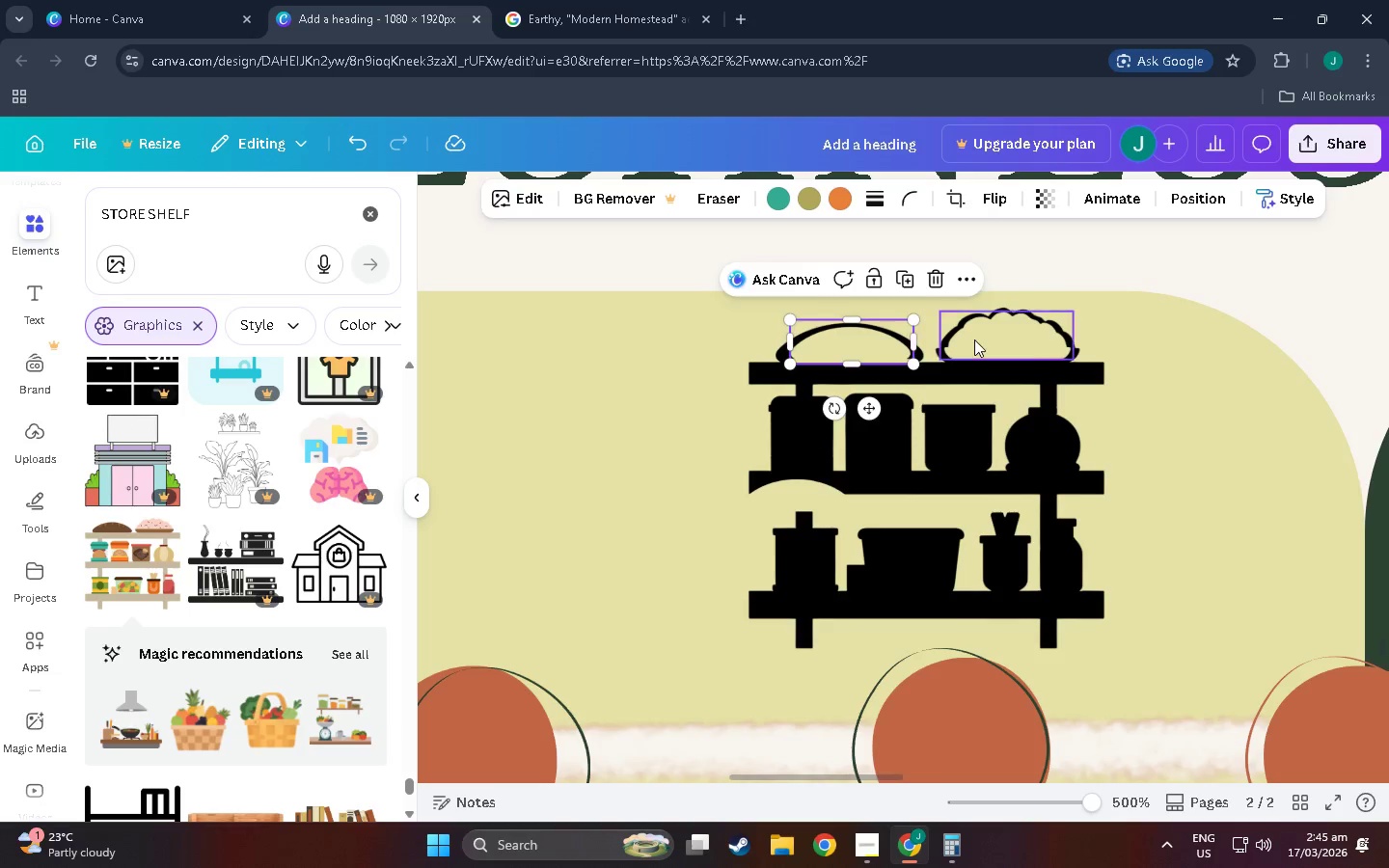 
left_click([974, 339])
 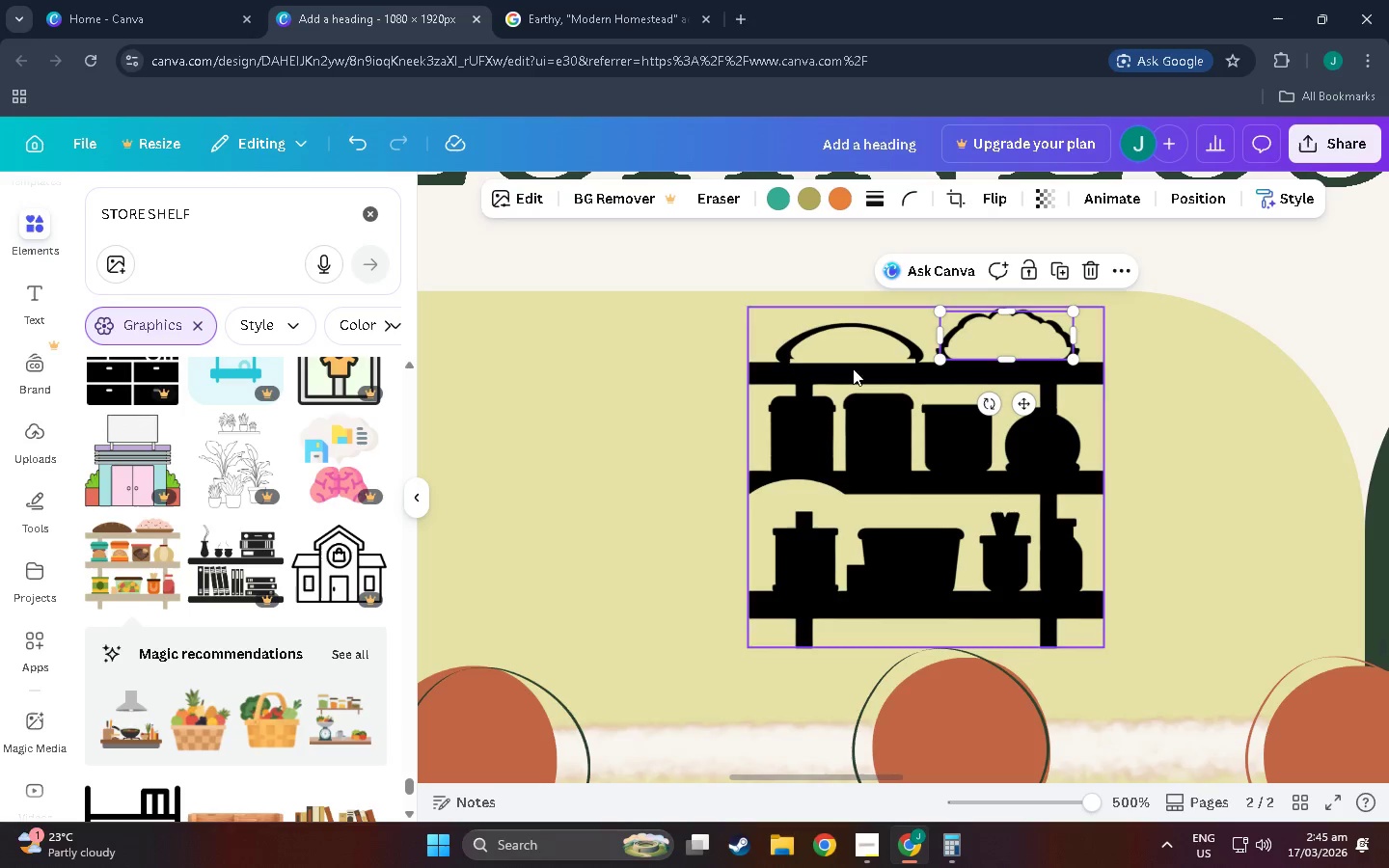 
left_click([857, 347])
 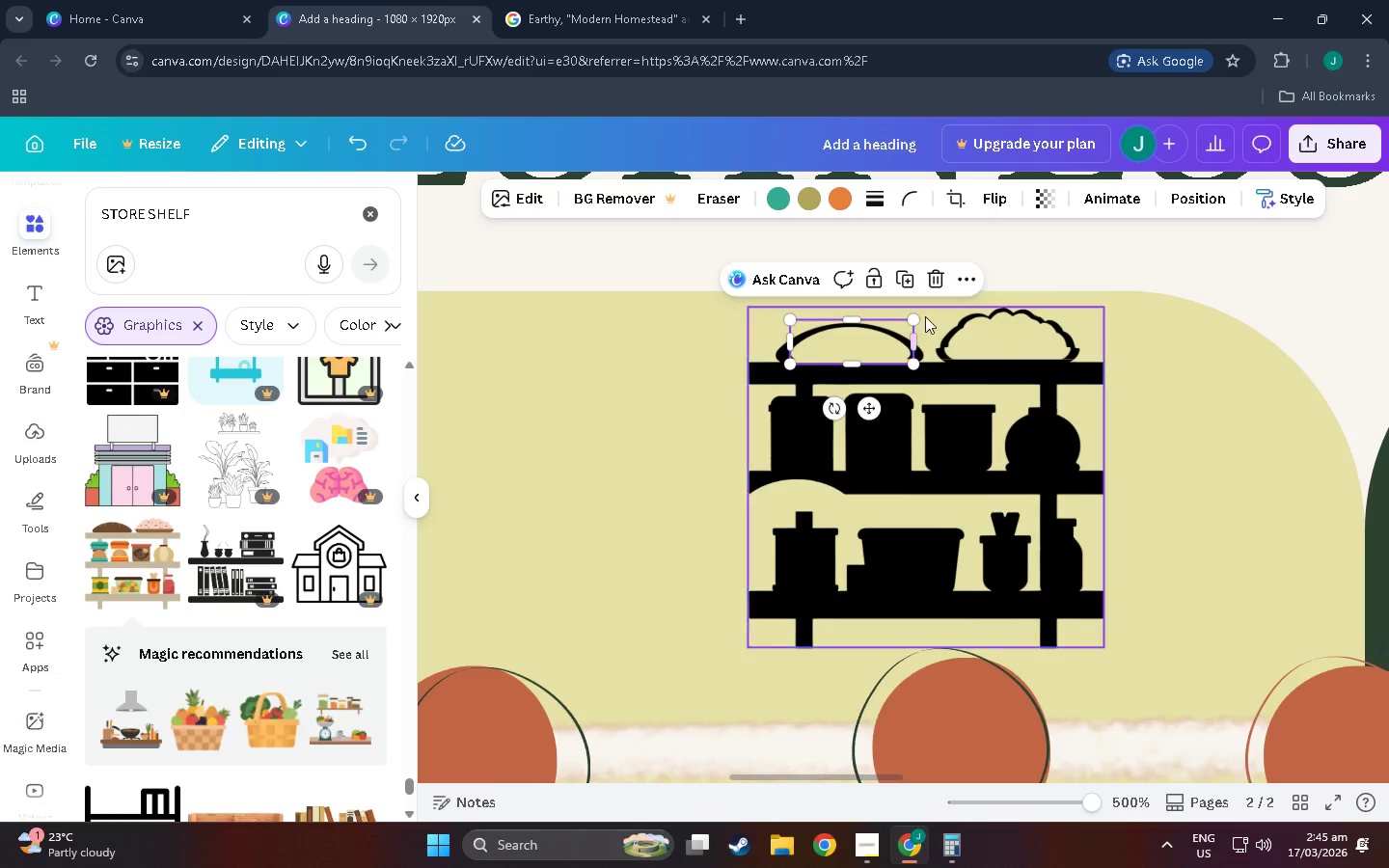 
left_click_drag(start_coordinate=[915, 318], to_coordinate=[906, 324])
 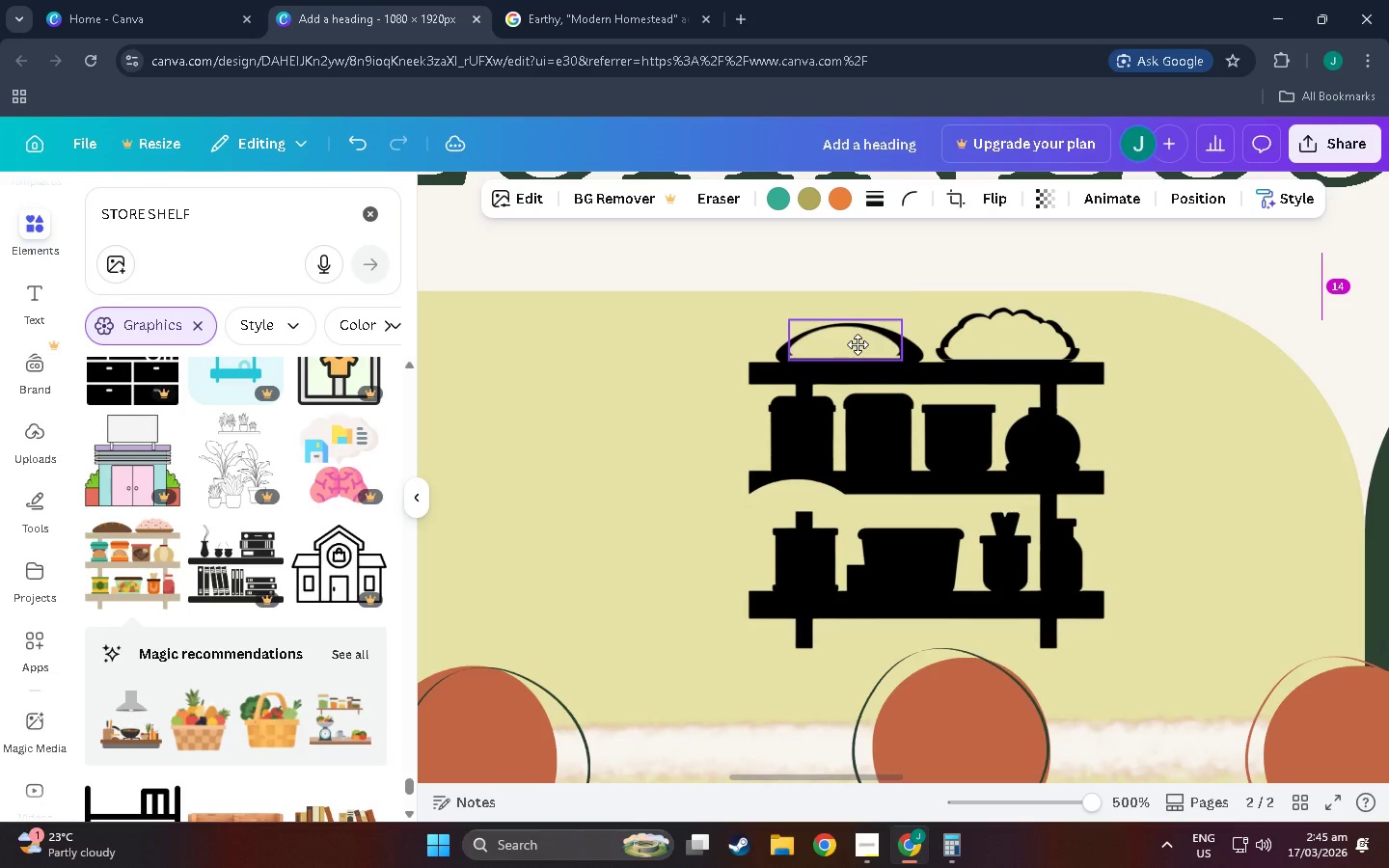 
left_click([883, 391])
 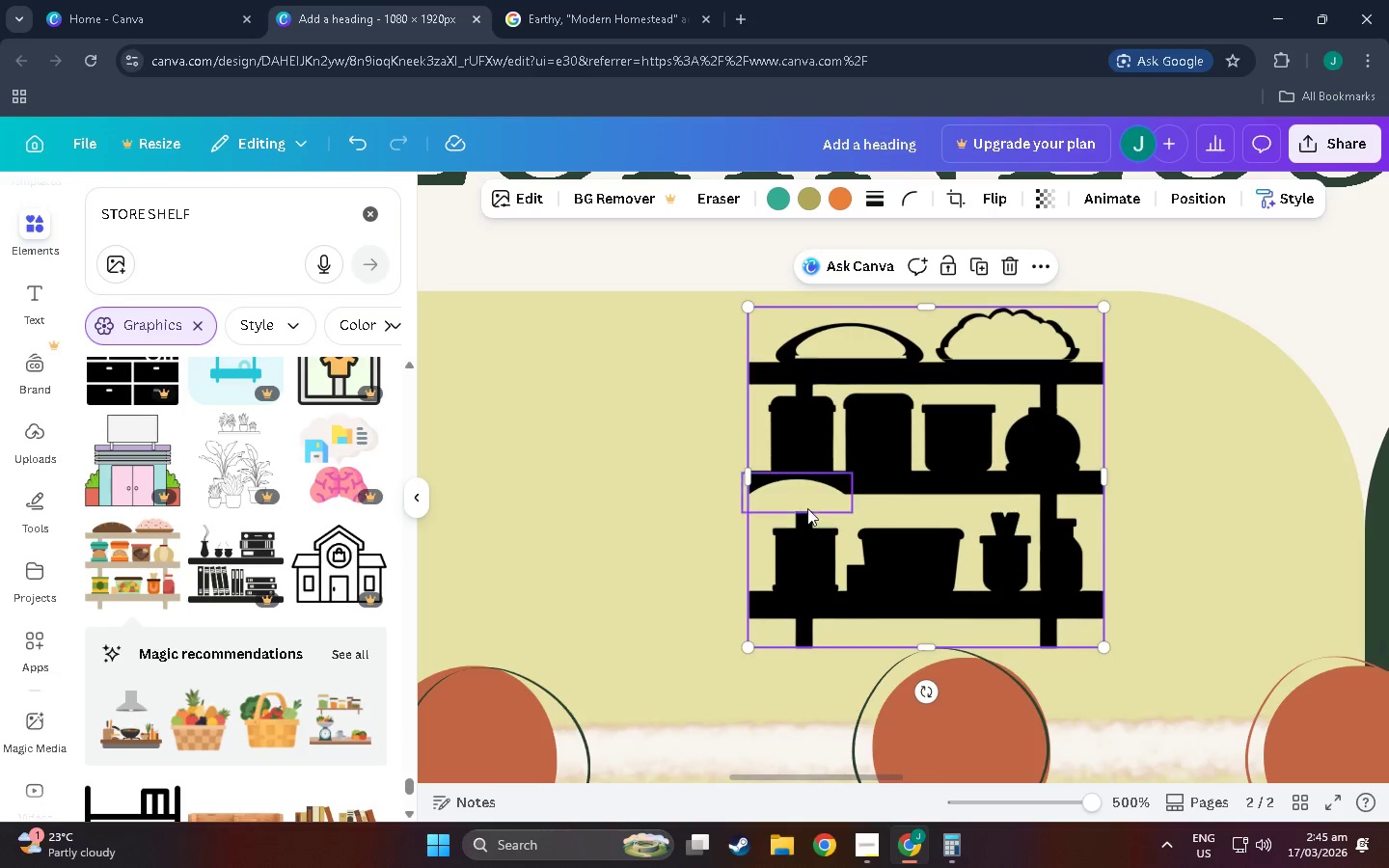 
left_click([807, 506])
 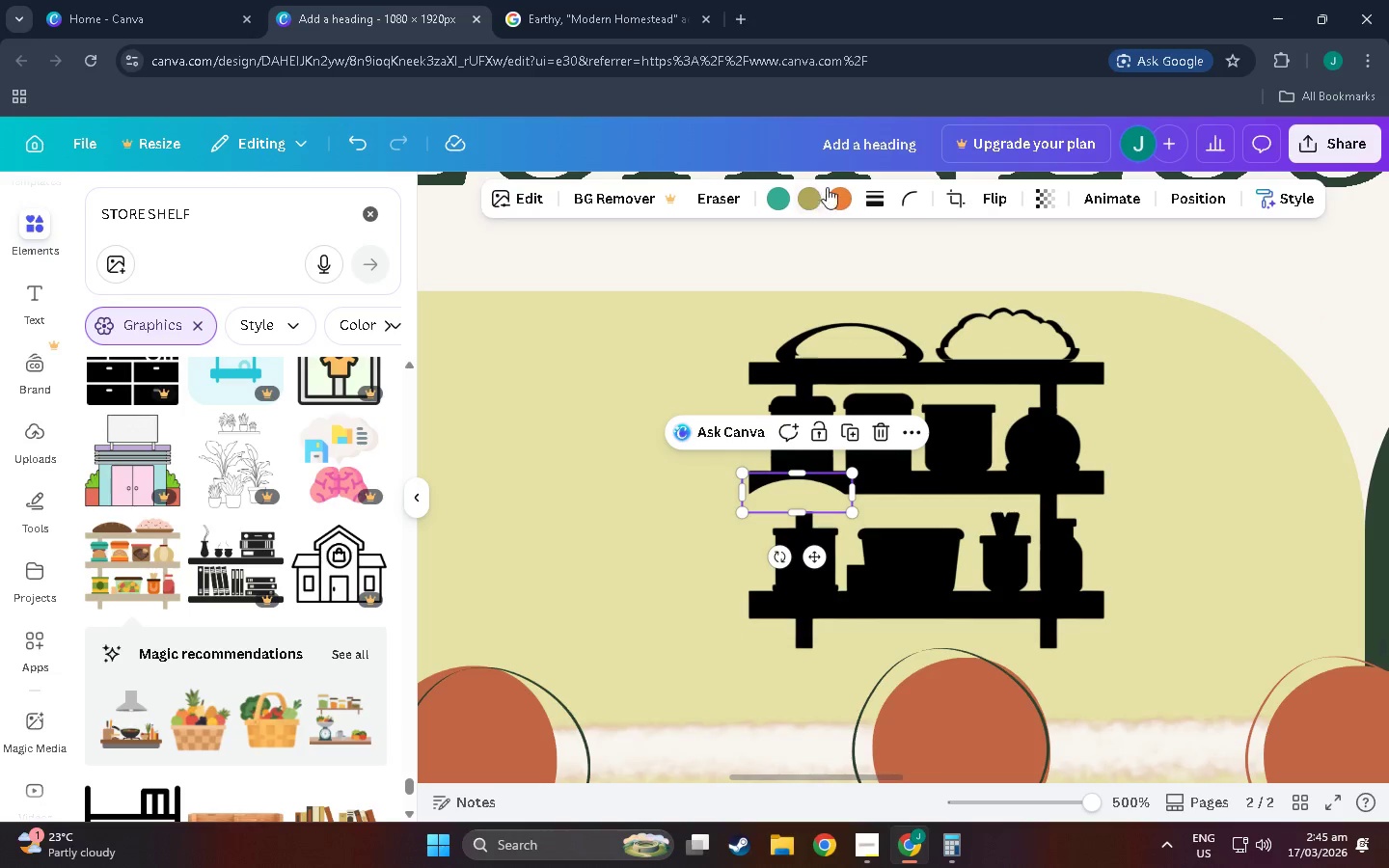 
left_click([959, 205])
 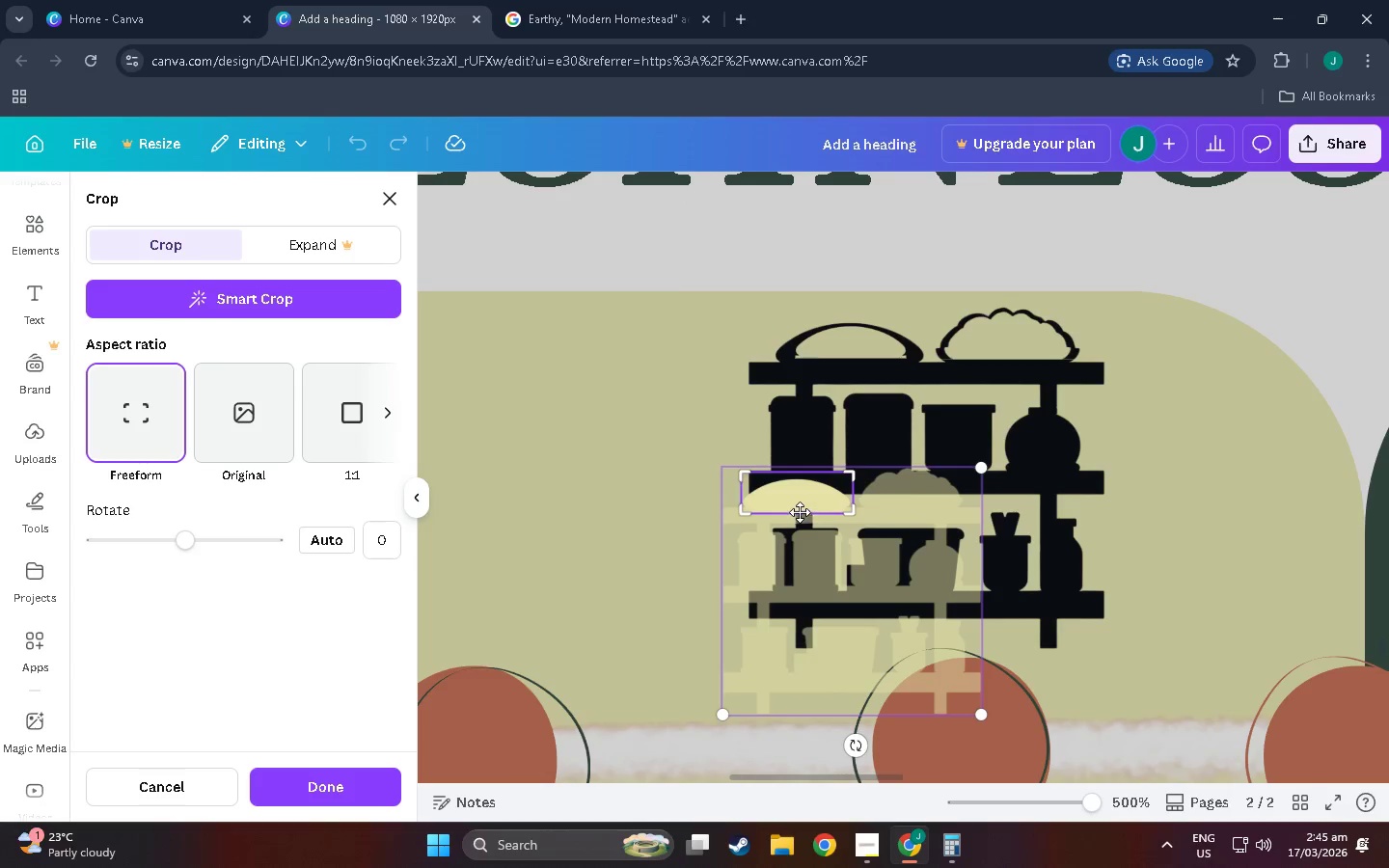 
left_click_drag(start_coordinate=[800, 501], to_coordinate=[862, 483])
 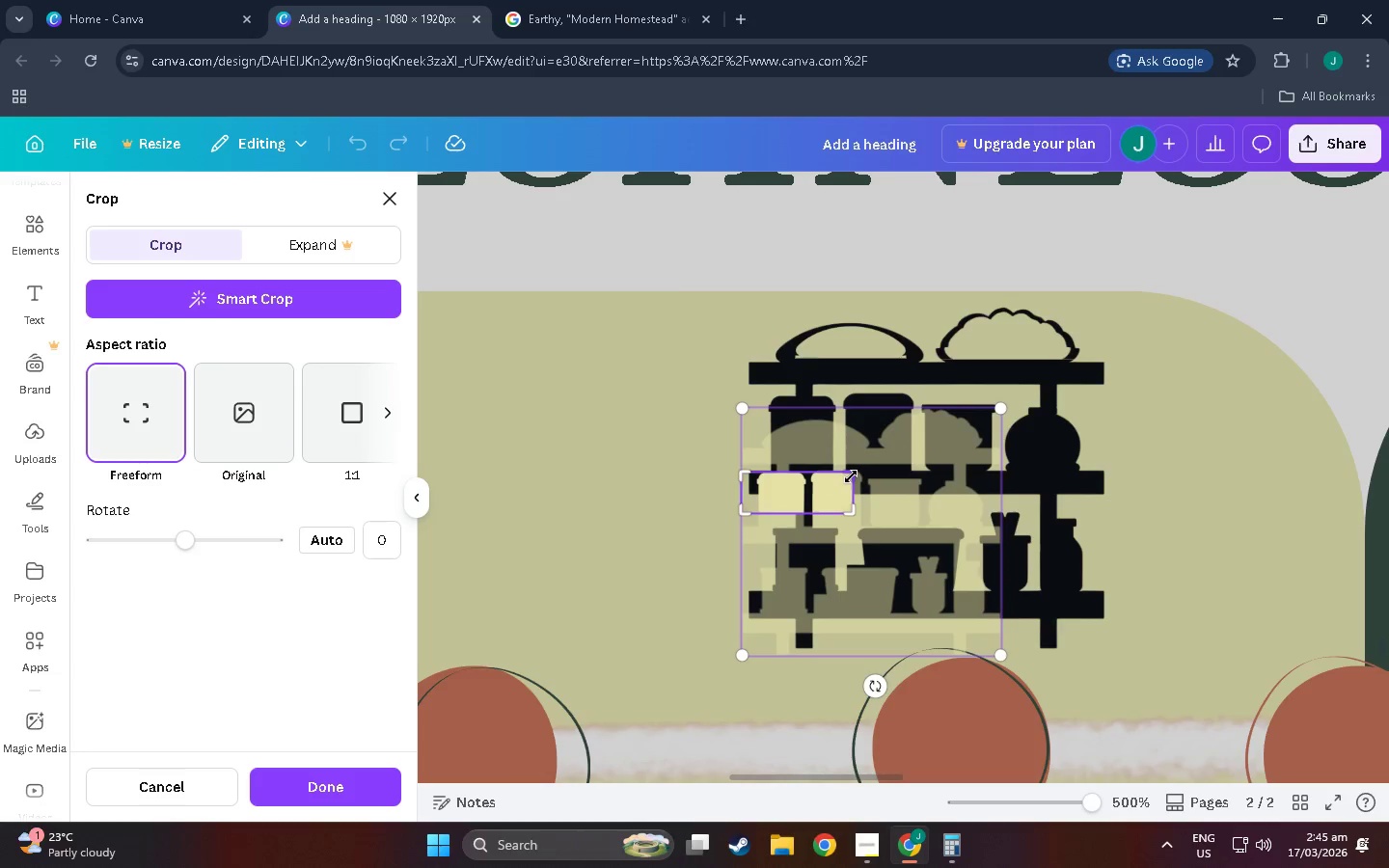 
left_click_drag(start_coordinate=[851, 476], to_coordinate=[813, 468])
 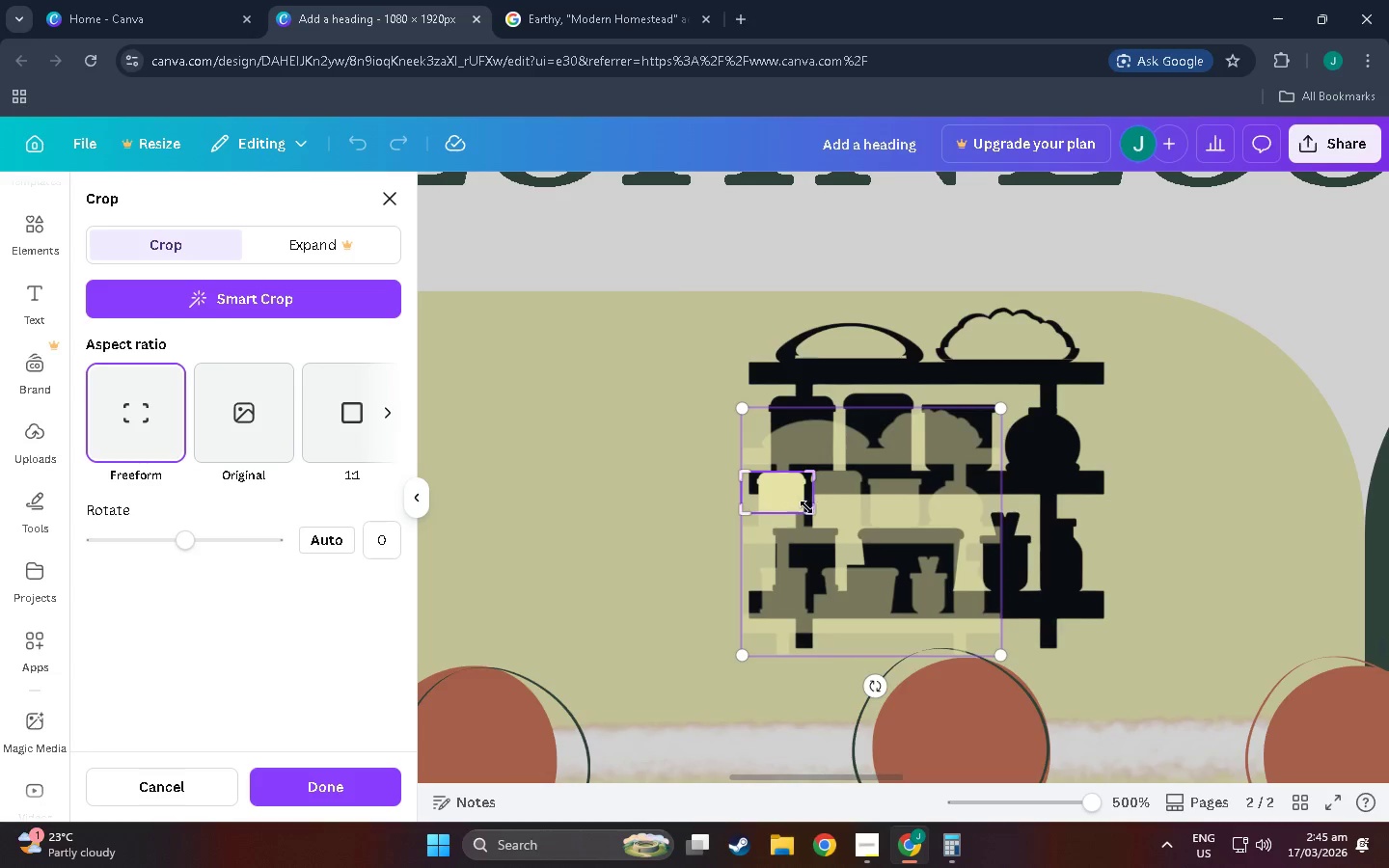 
left_click_drag(start_coordinate=[811, 516], to_coordinate=[810, 528])
 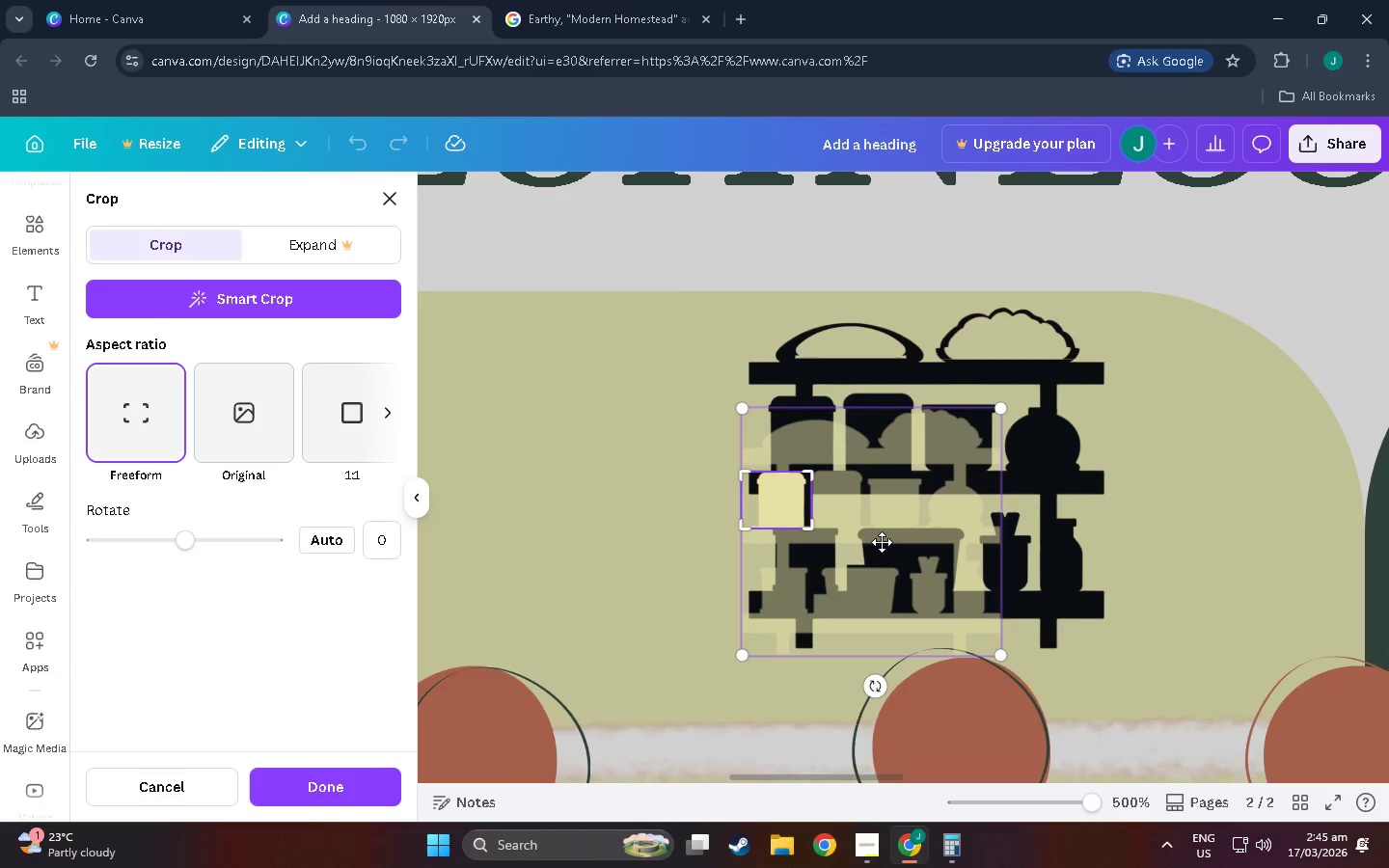 
left_click([882, 542])
 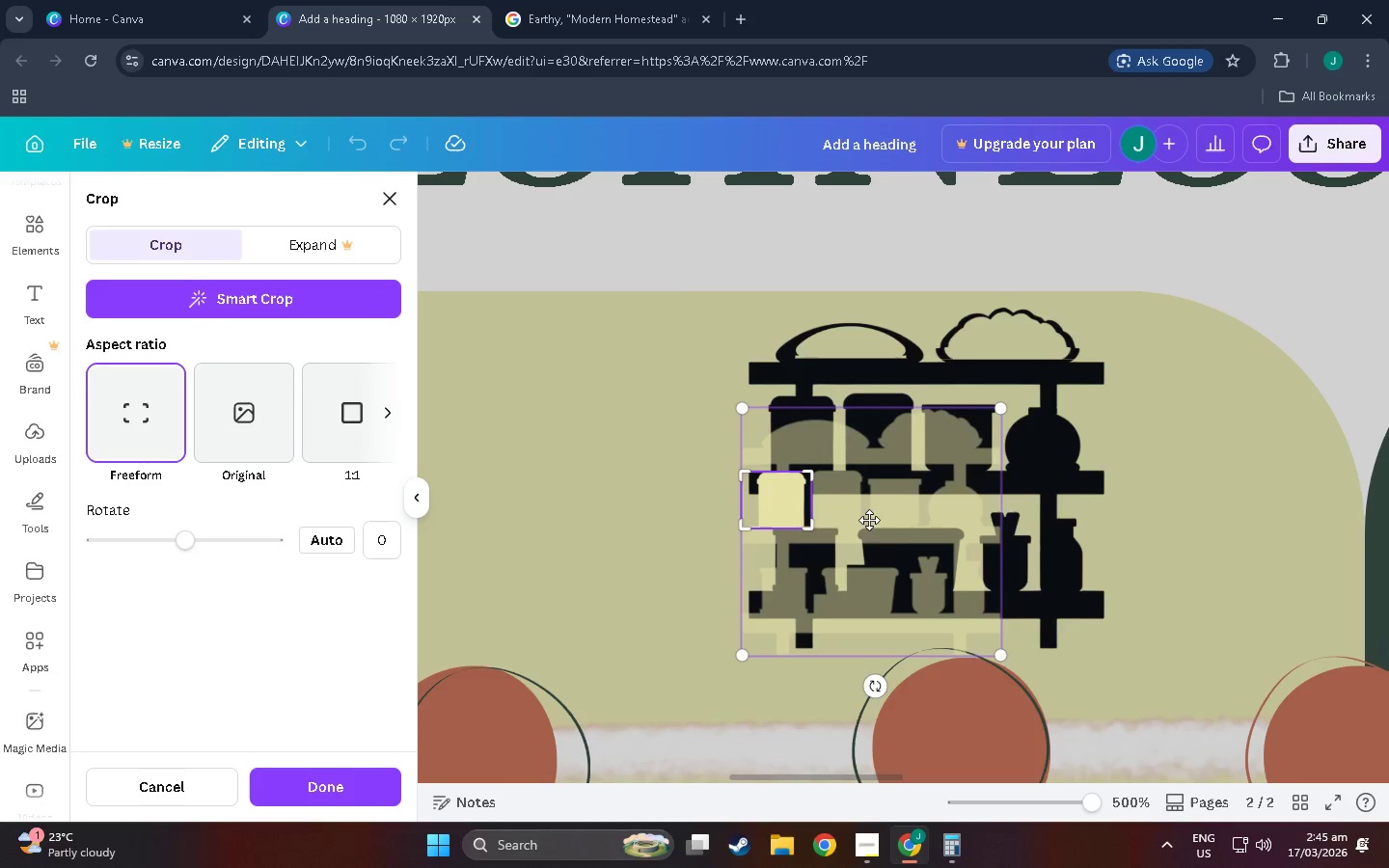 
left_click([841, 507])
 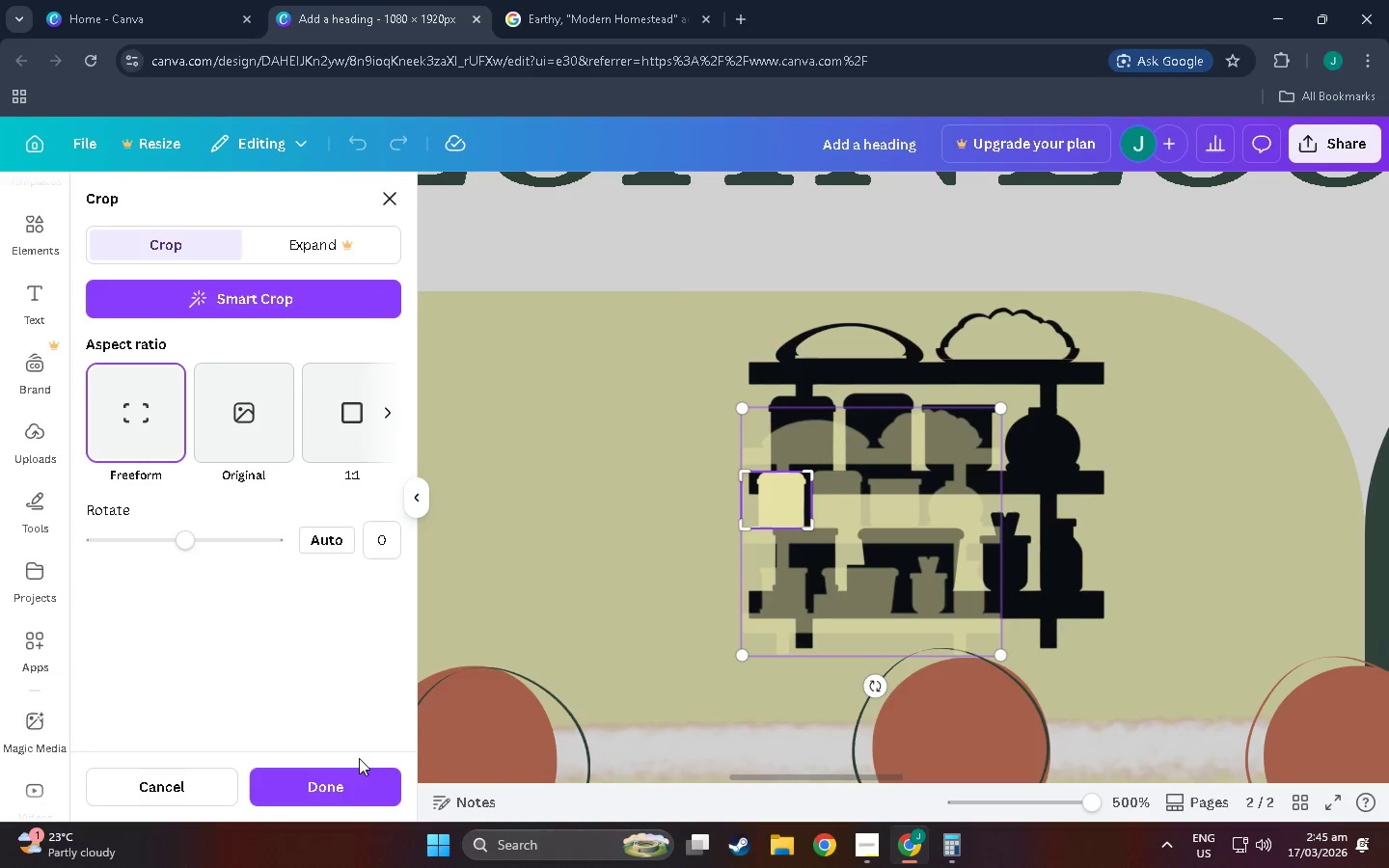 
left_click([350, 780])
 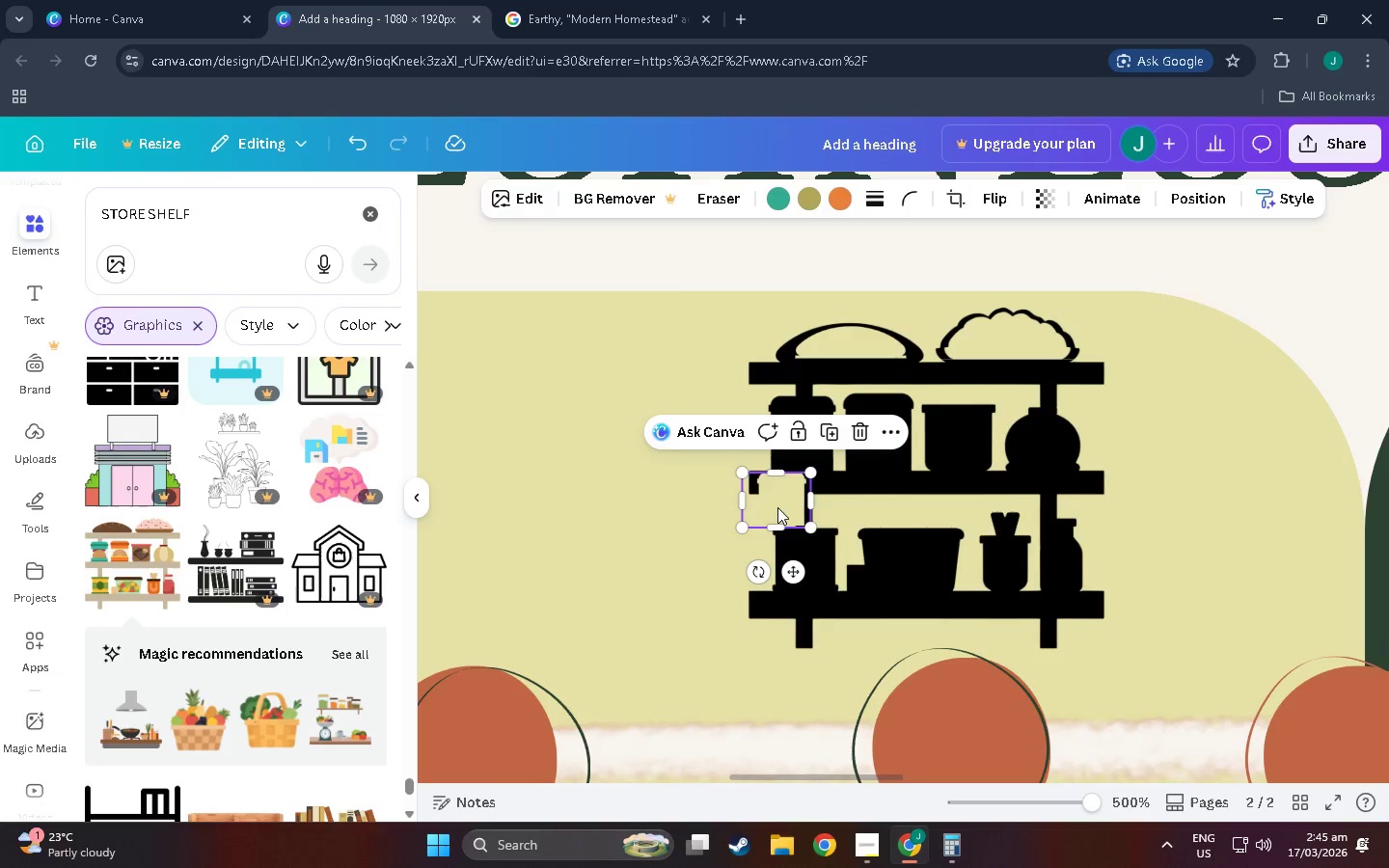 
left_click_drag(start_coordinate=[778, 505], to_coordinate=[803, 435])
 